 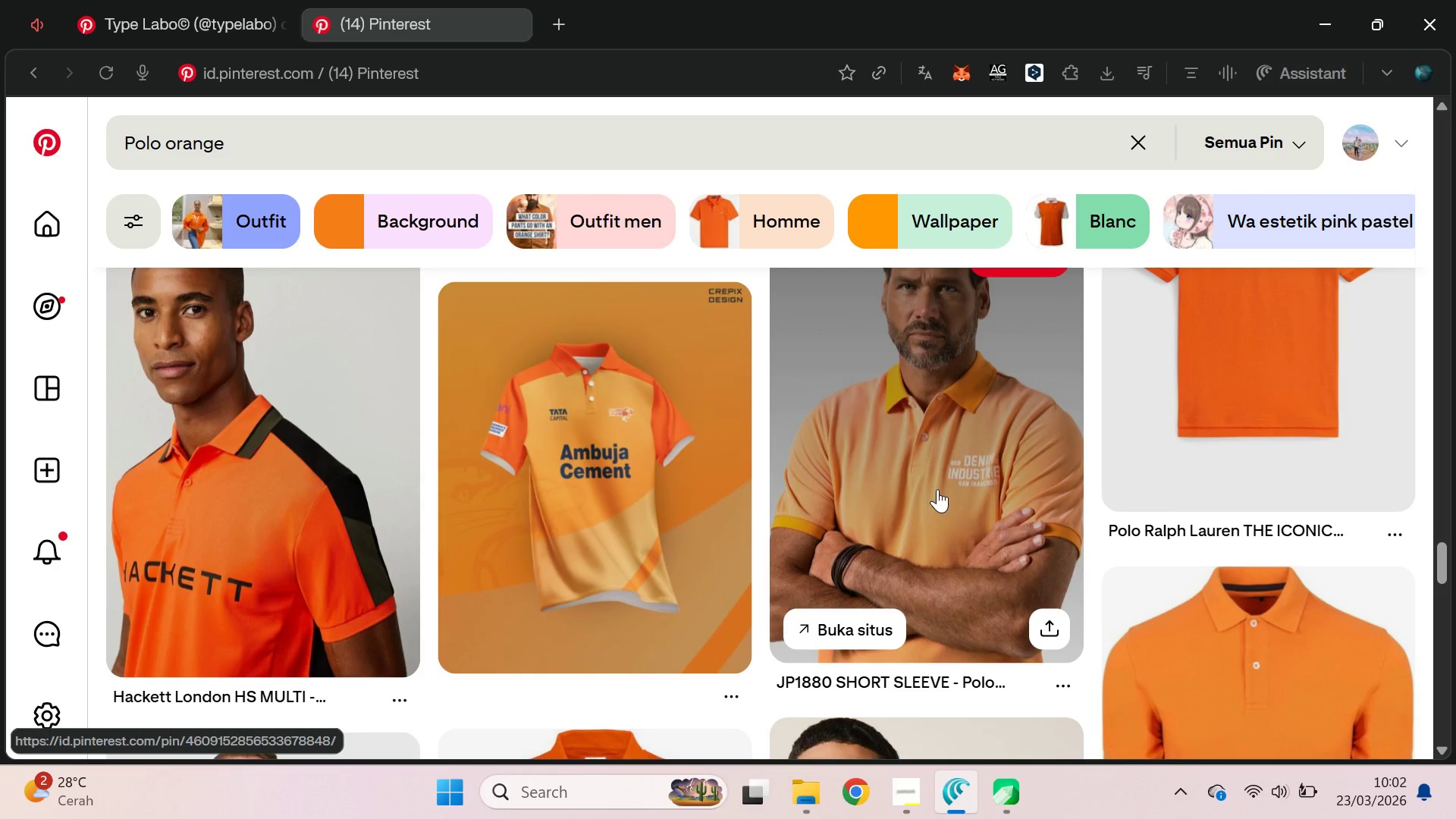 
key(Alt+Tab)
 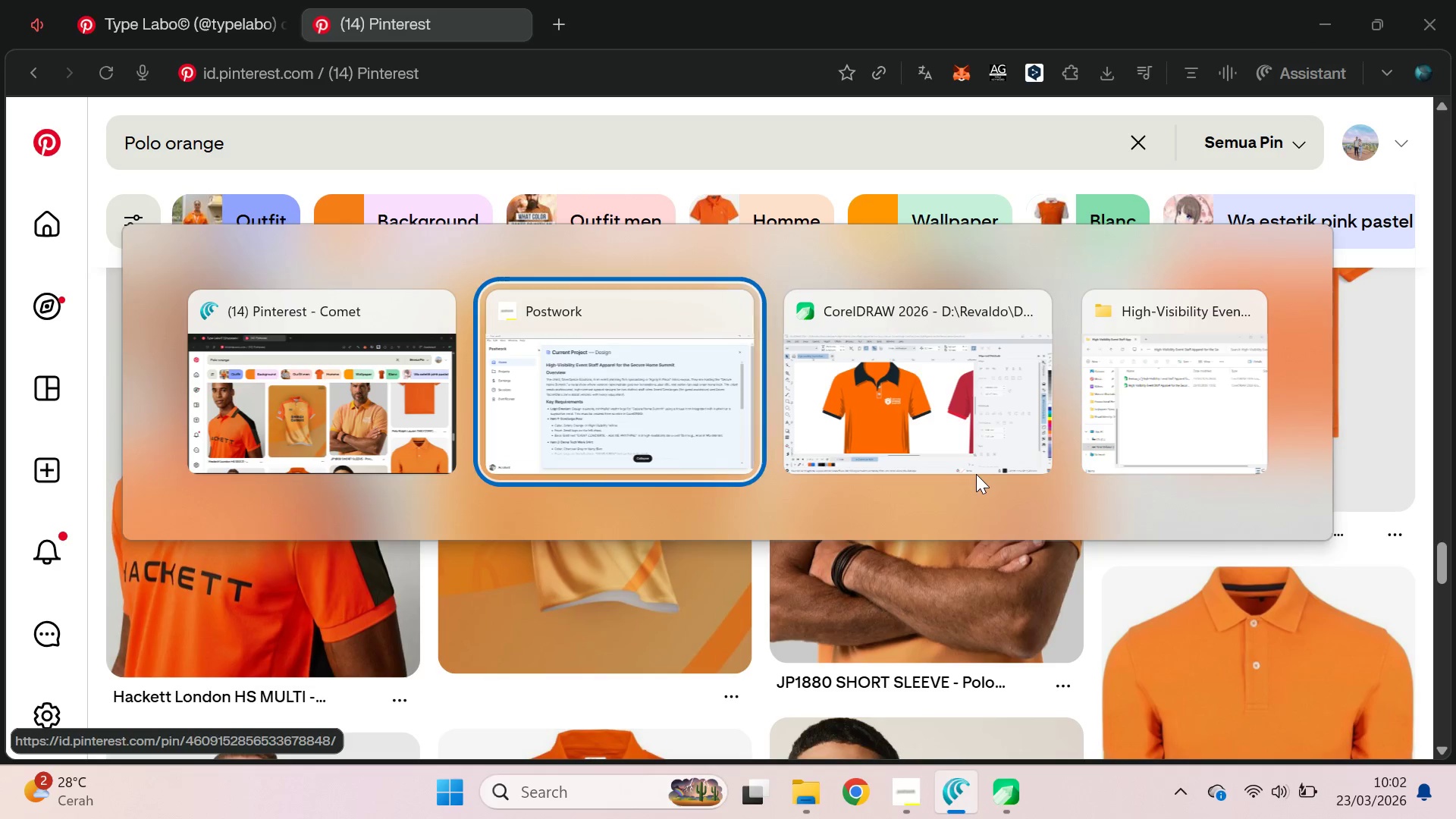 
key(Alt+Tab)
 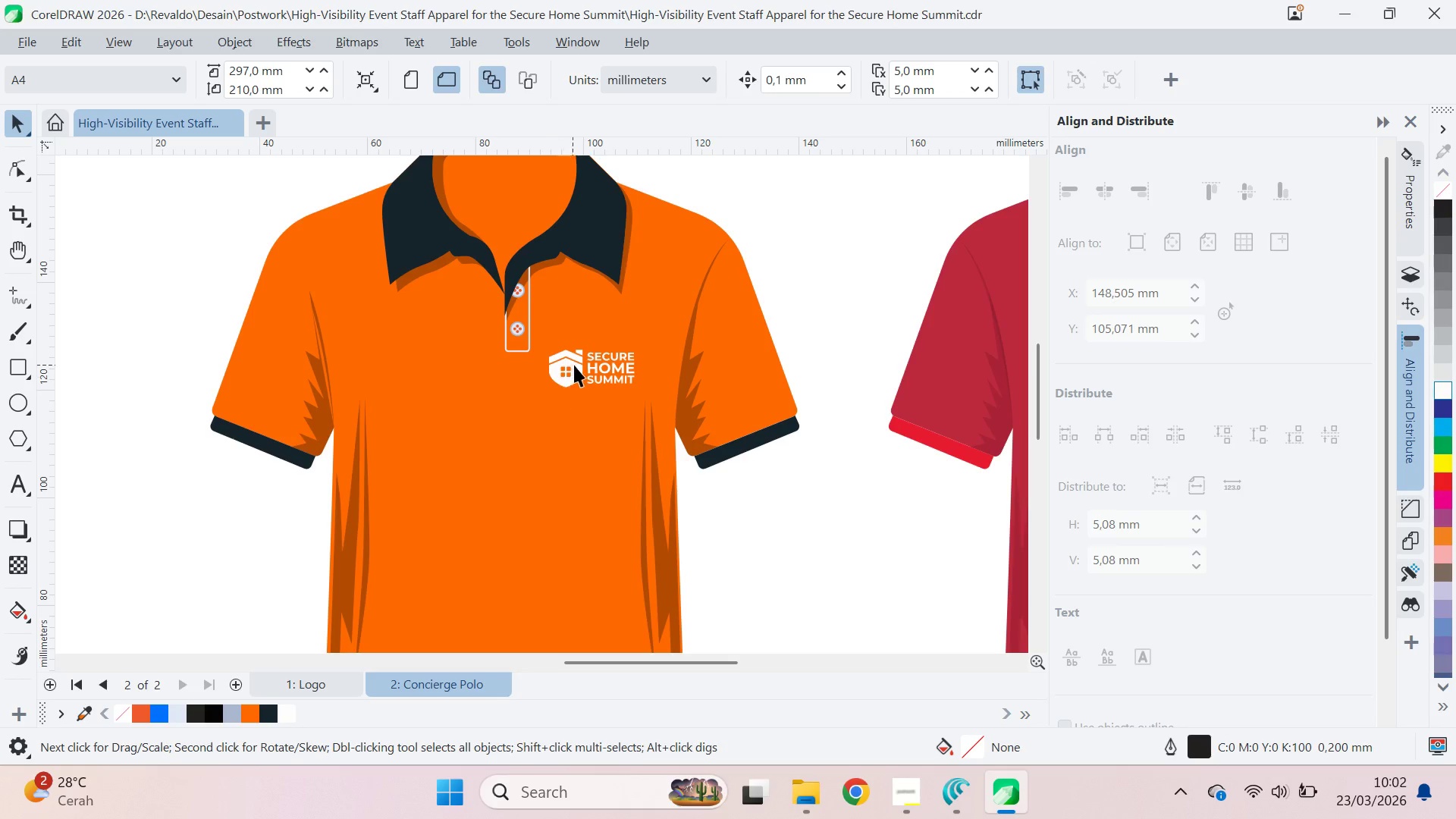 
left_click([584, 364])
 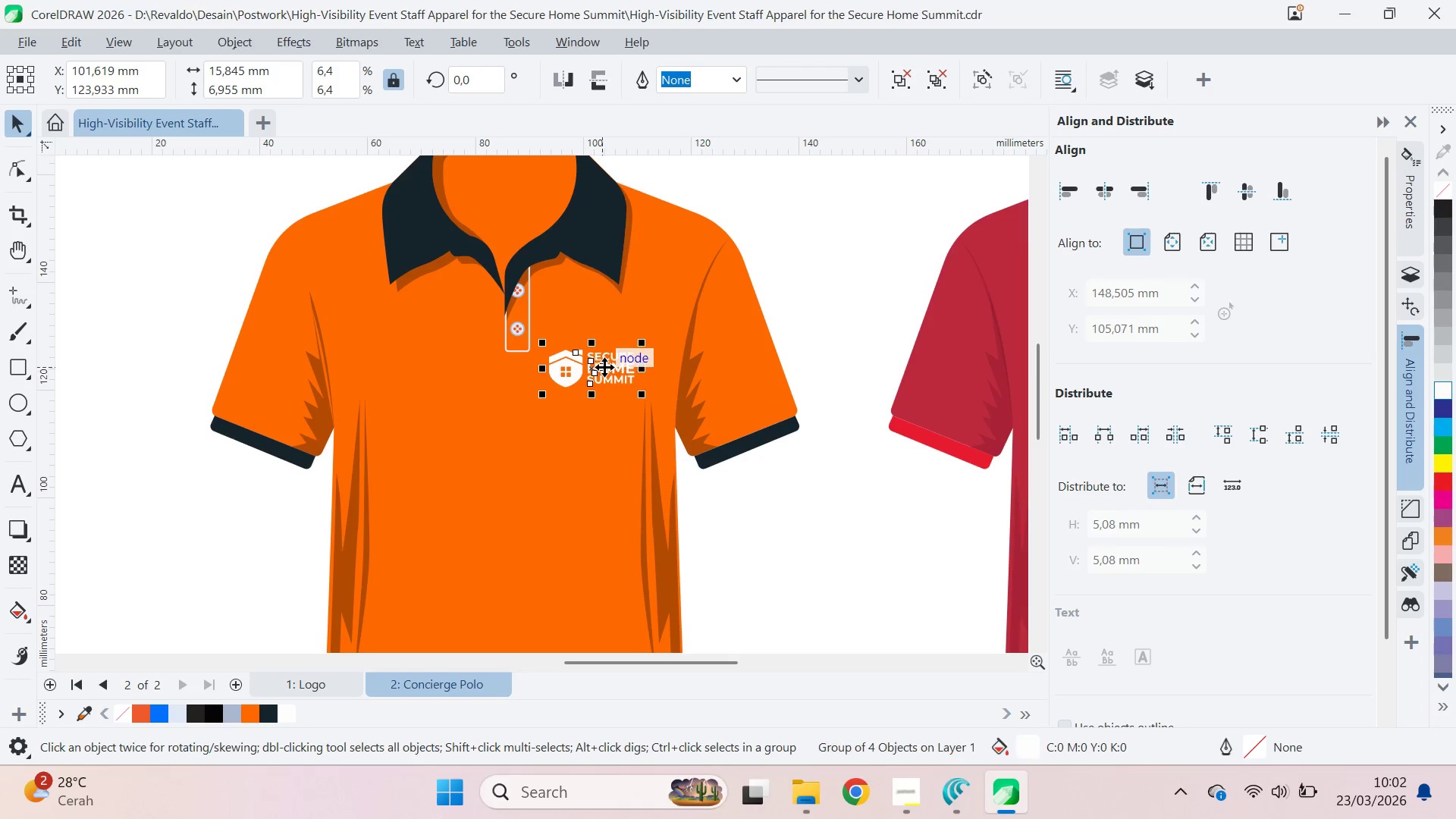 
left_click_drag(start_coordinate=[605, 367], to_coordinate=[611, 344])
 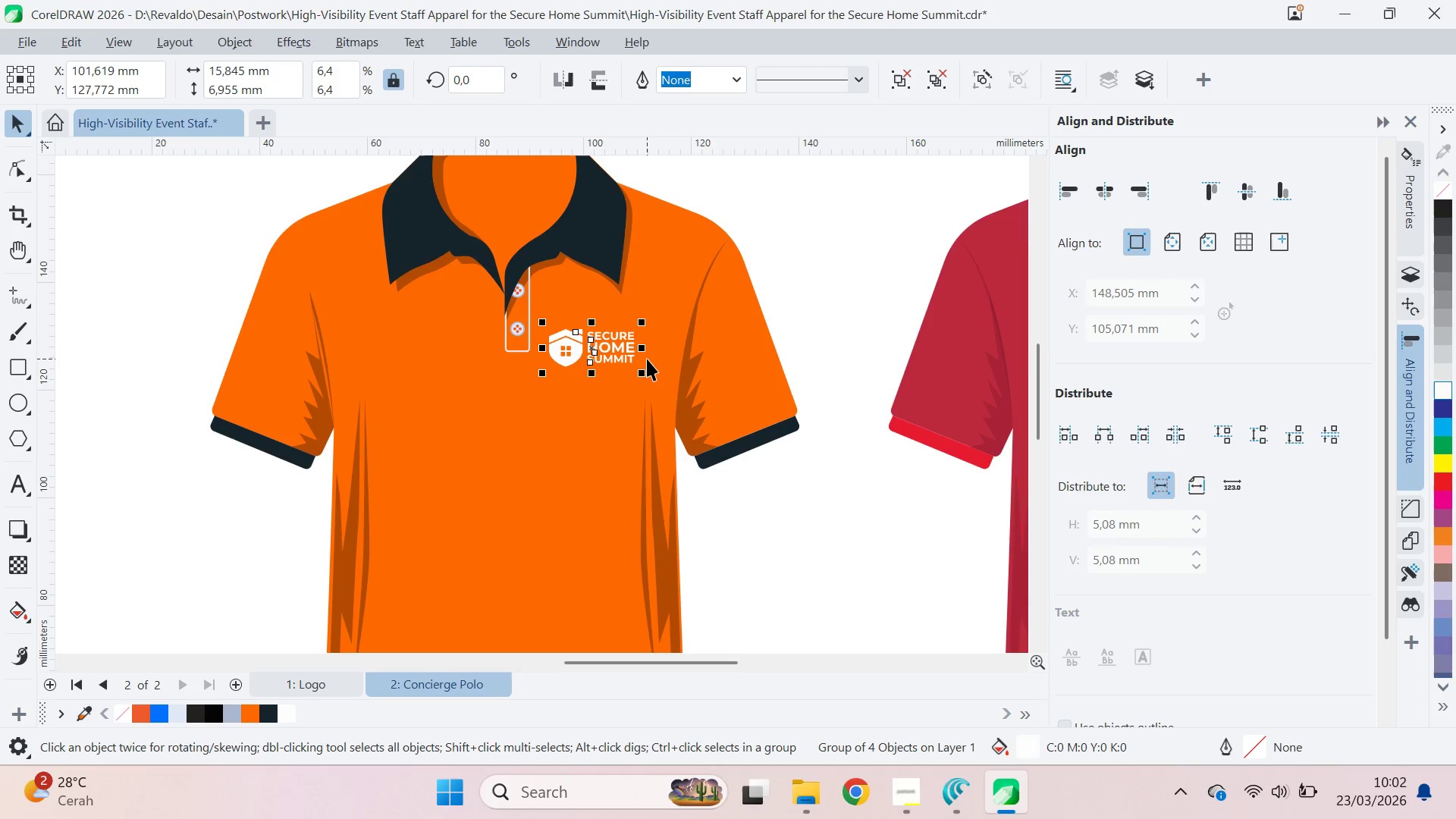 
hold_key(key=ShiftLeft, duration=0.64)
 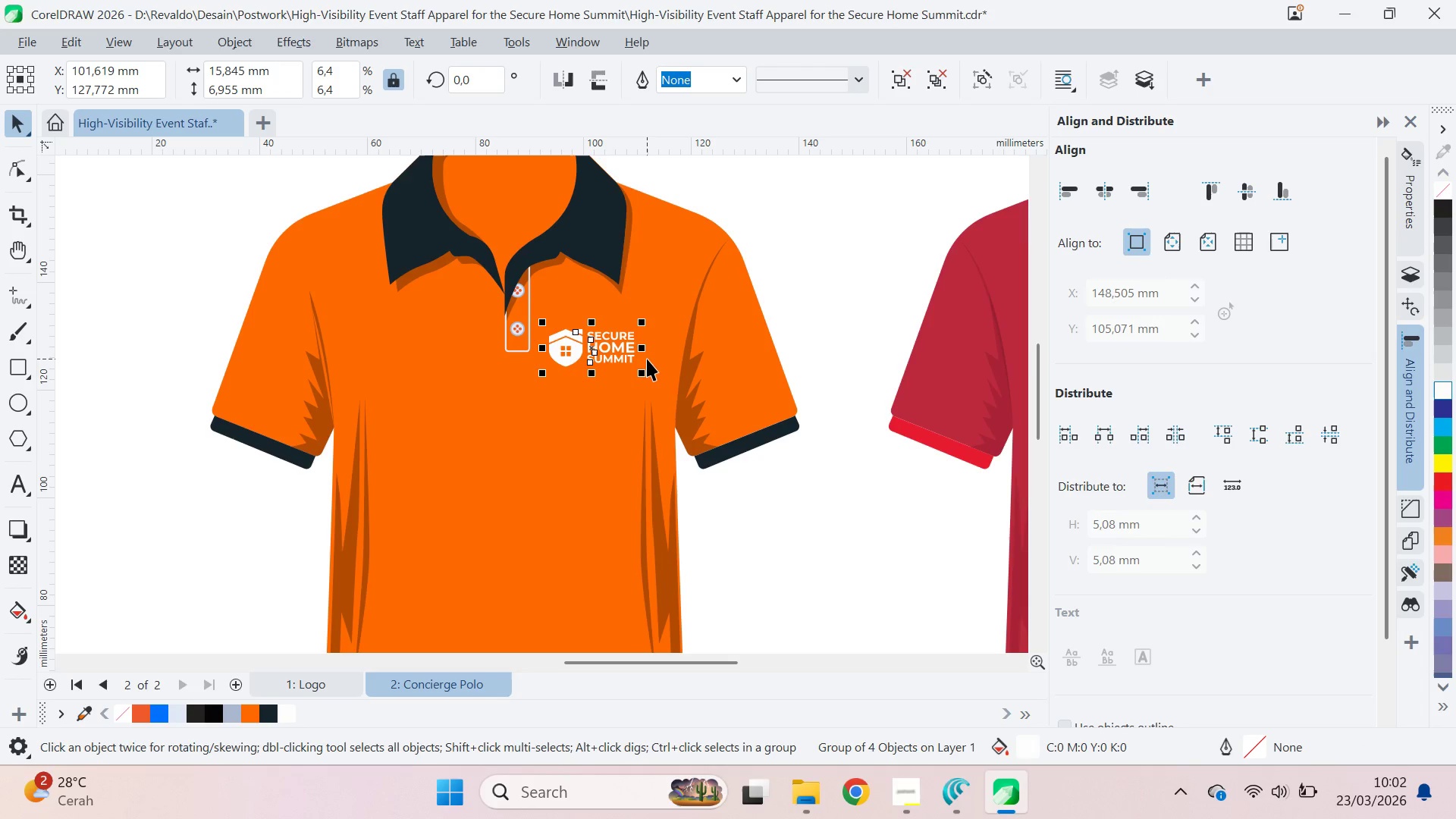 
hold_key(key=ArrowRight, duration=1.25)
 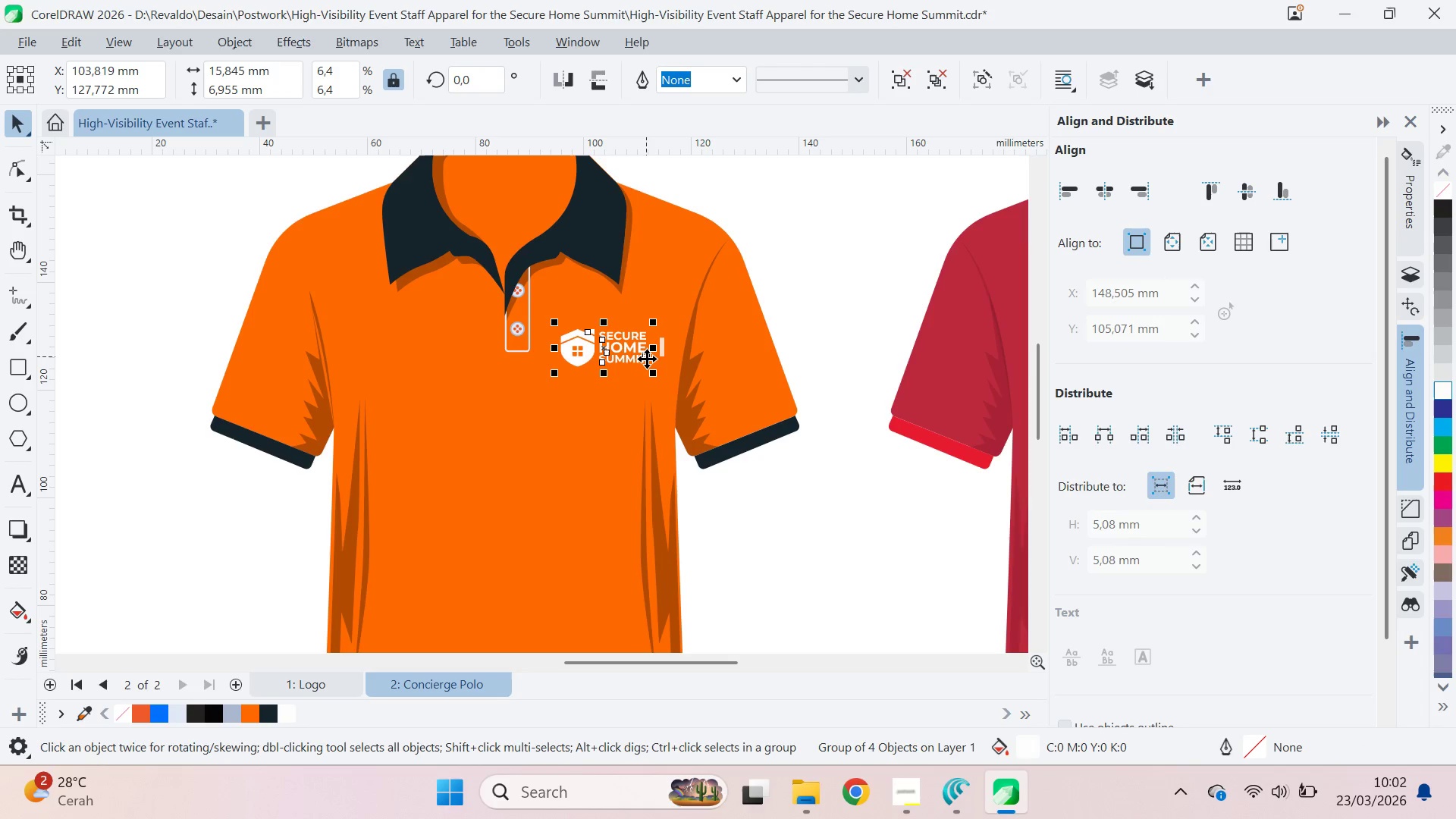 
key(ArrowLeft)
 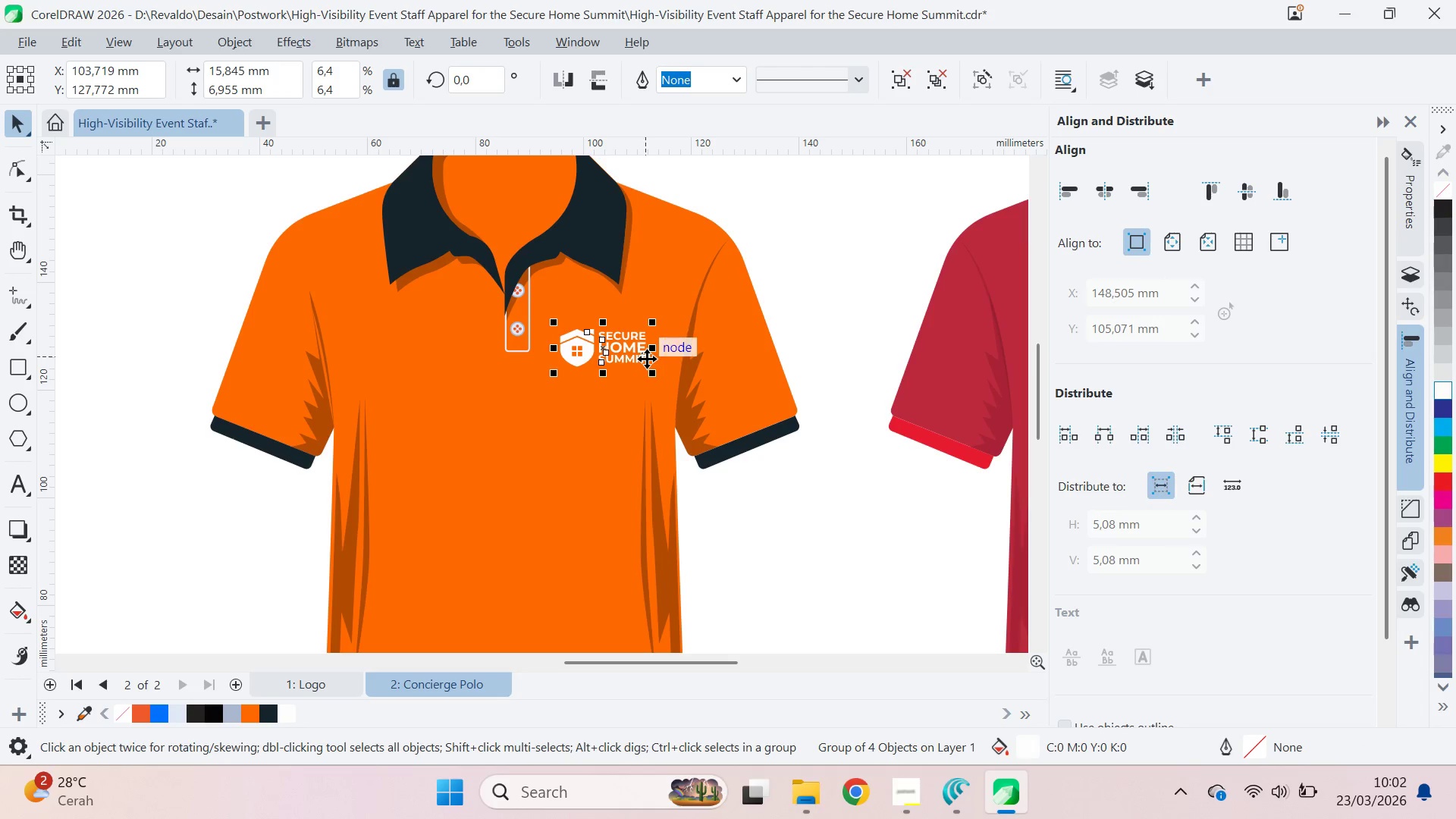 
key(ArrowLeft)
 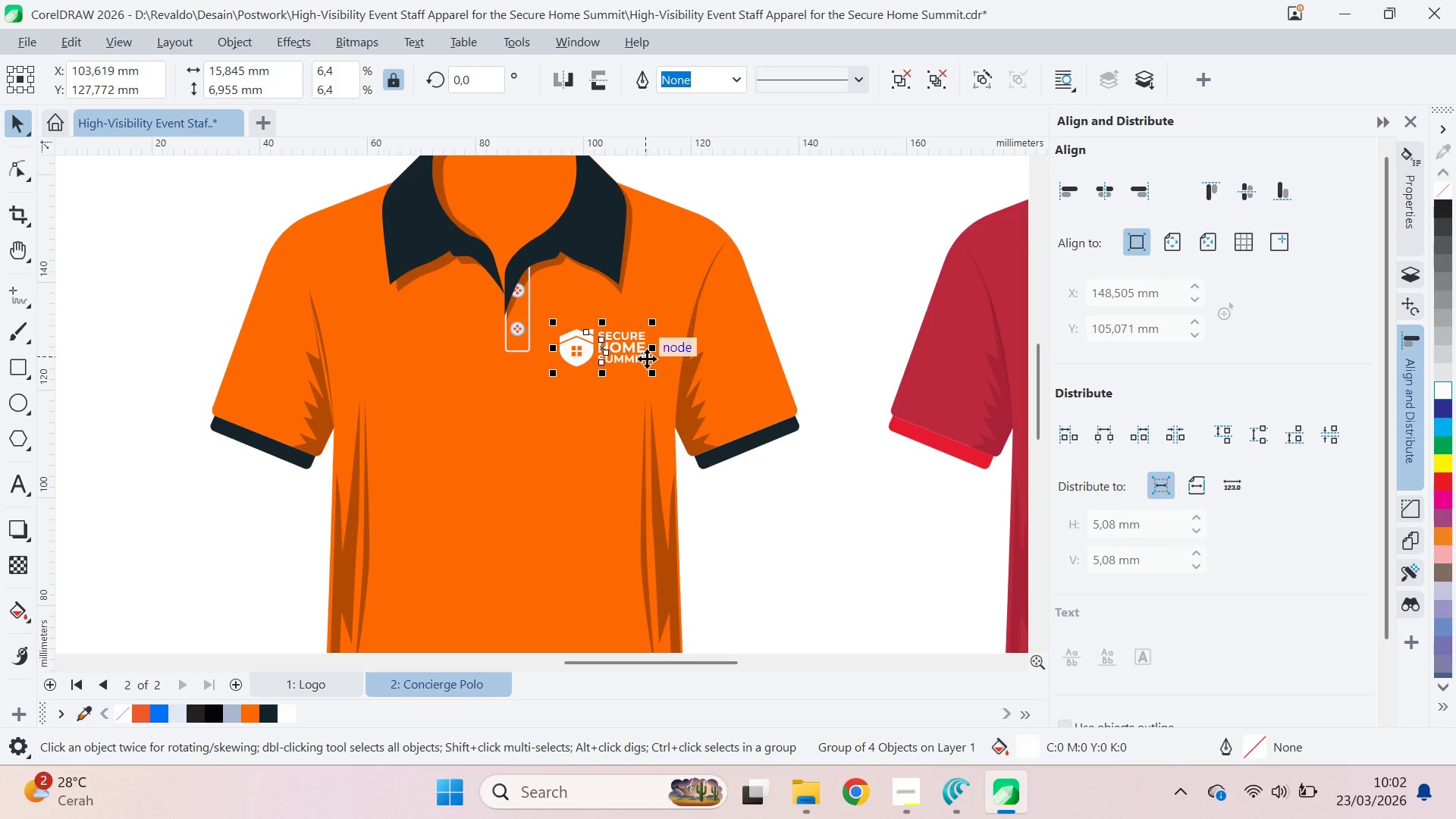 
key(ArrowLeft)
 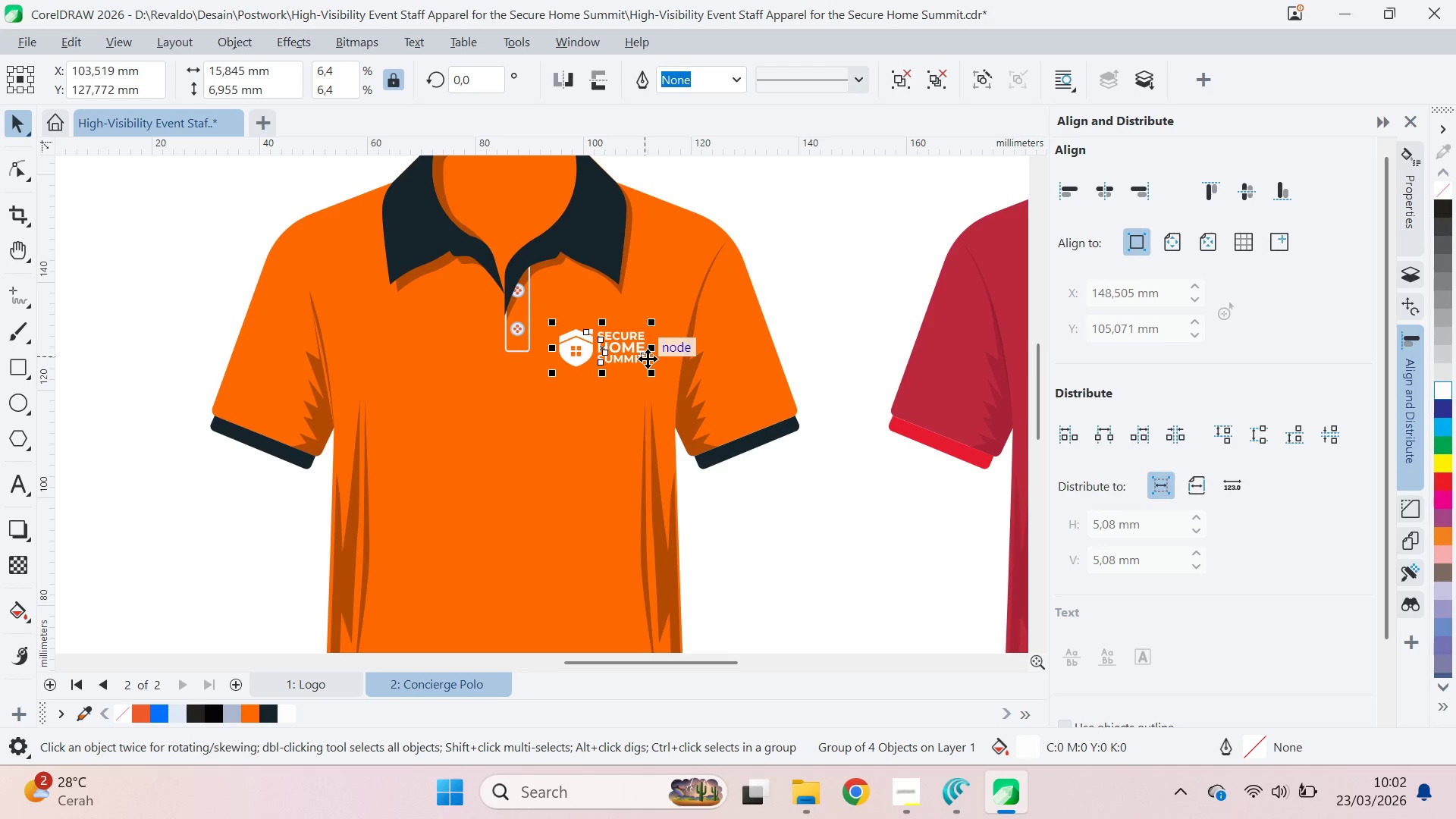 
key(Alt+Tab)
 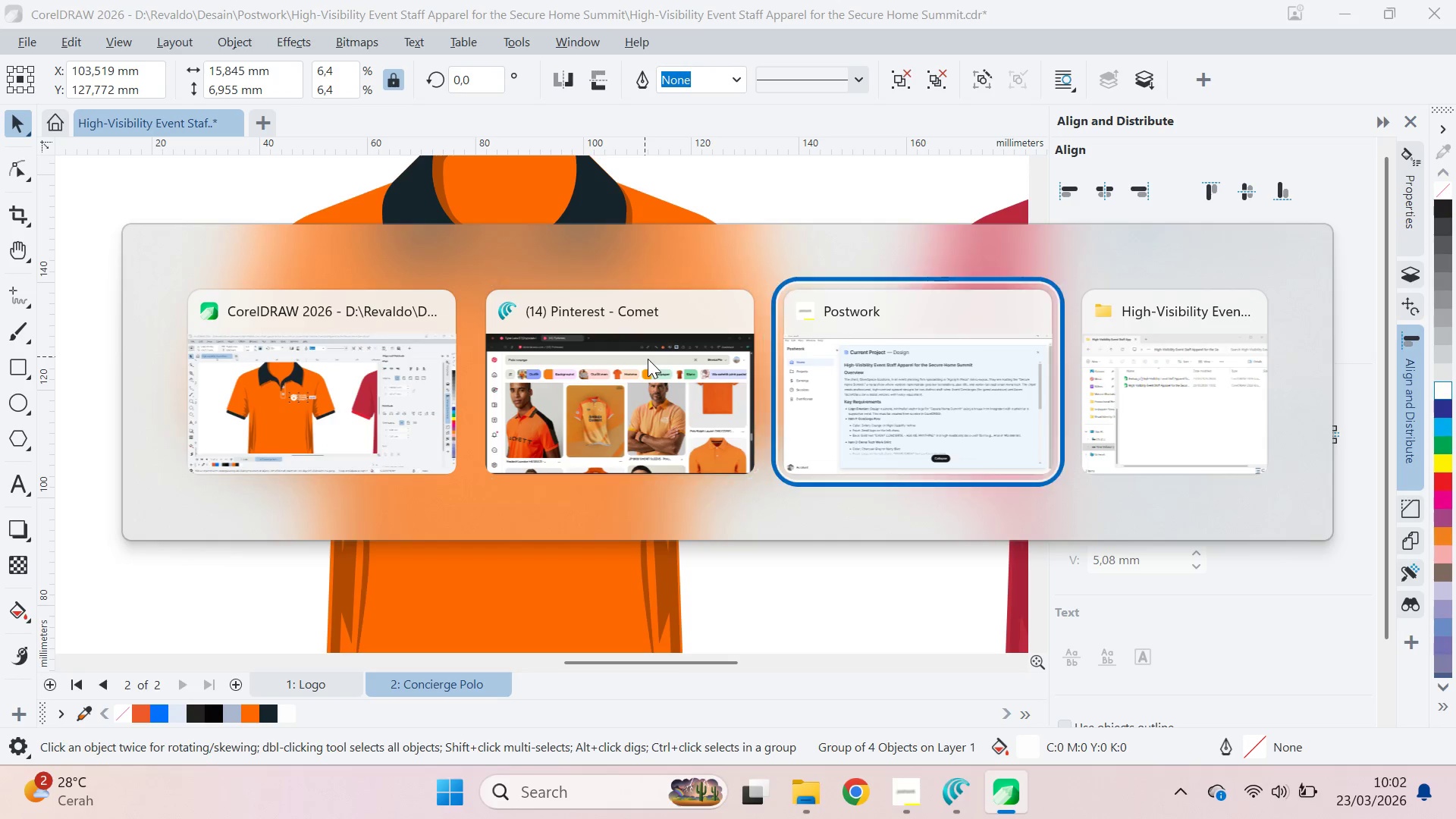 
key(Alt+Tab)
 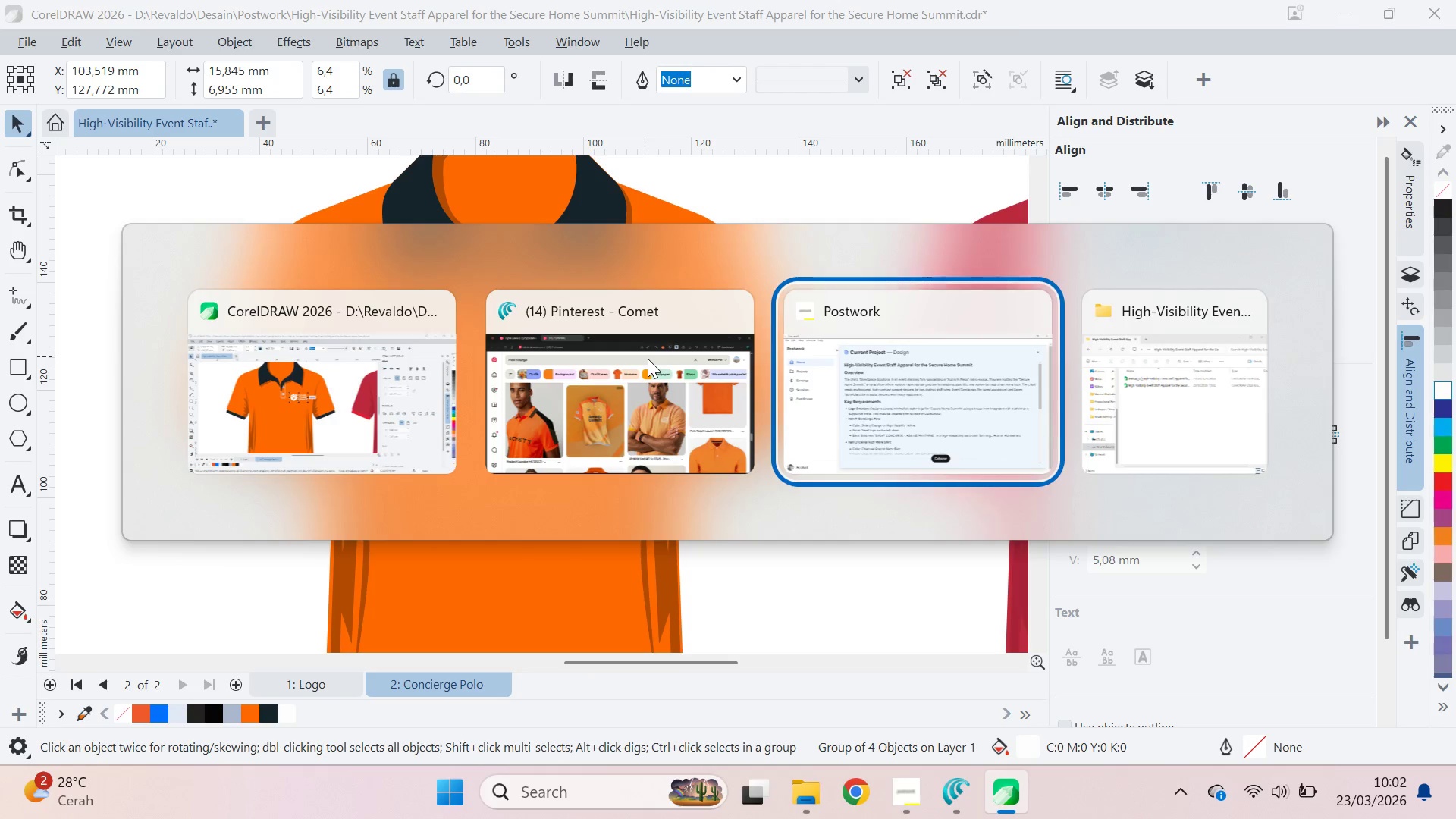 
key(Alt+Tab)
 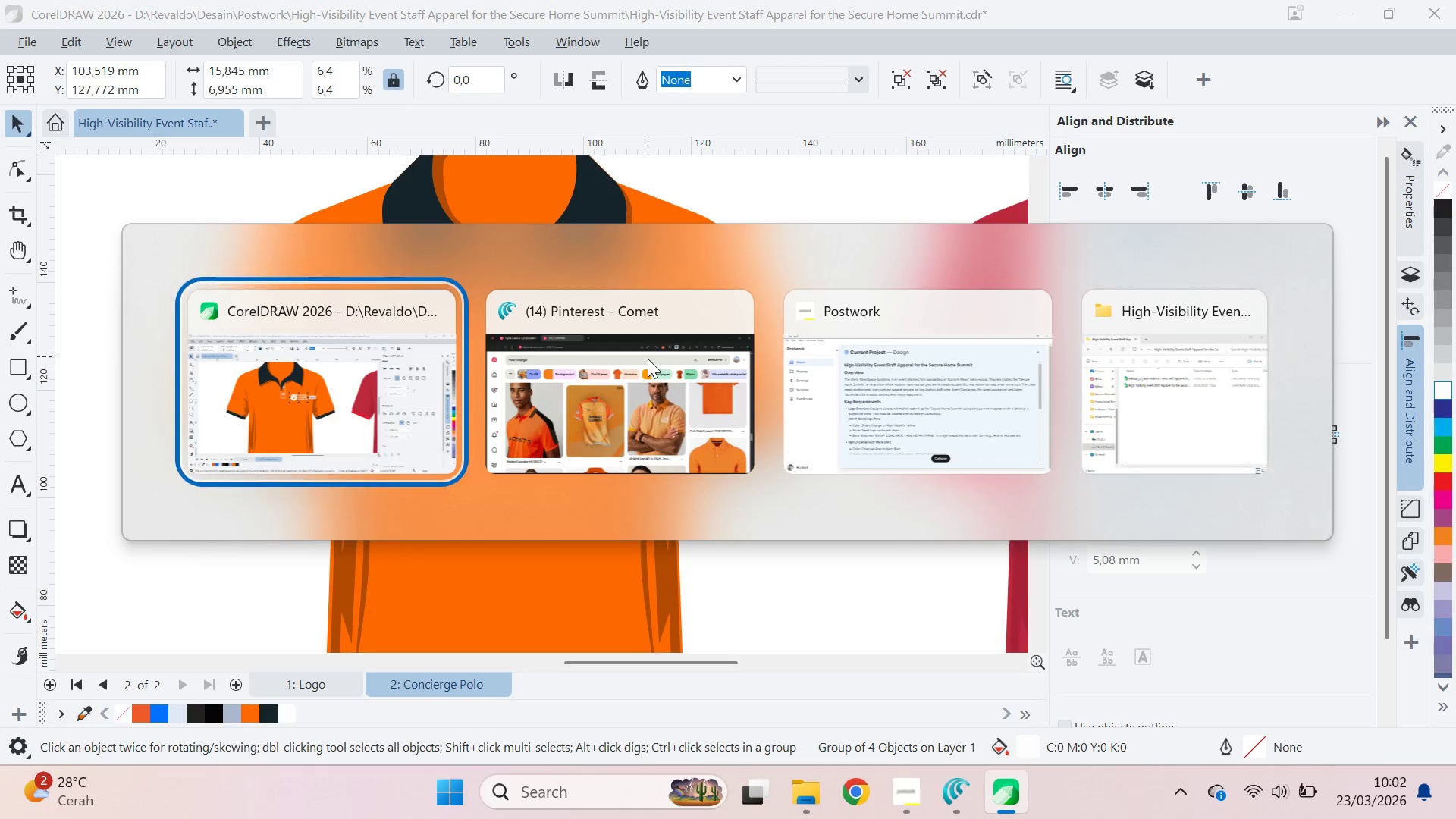 
key(Alt+Tab)
 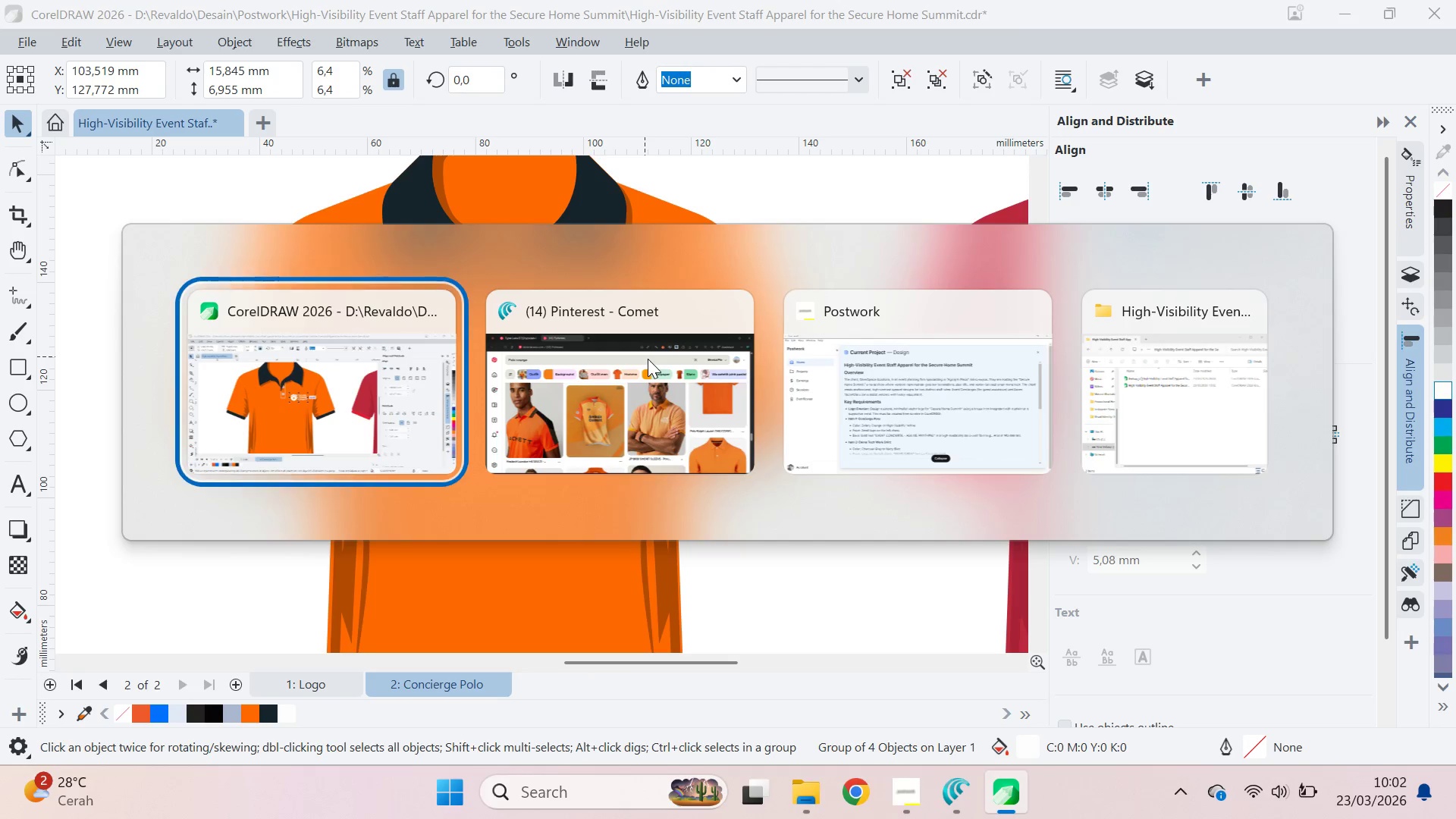 
key(Alt+Tab)
 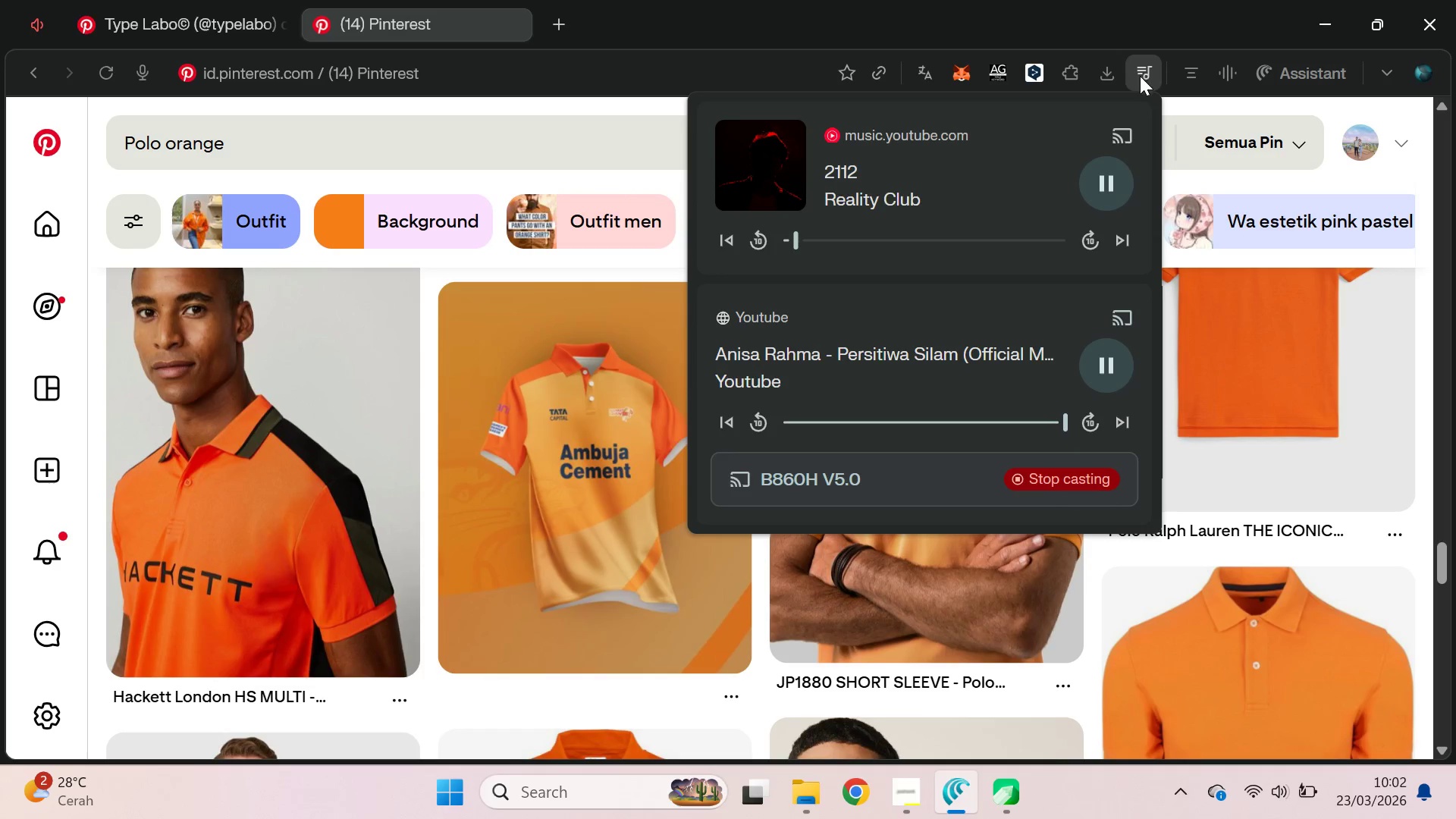 
left_click([1118, 240])
 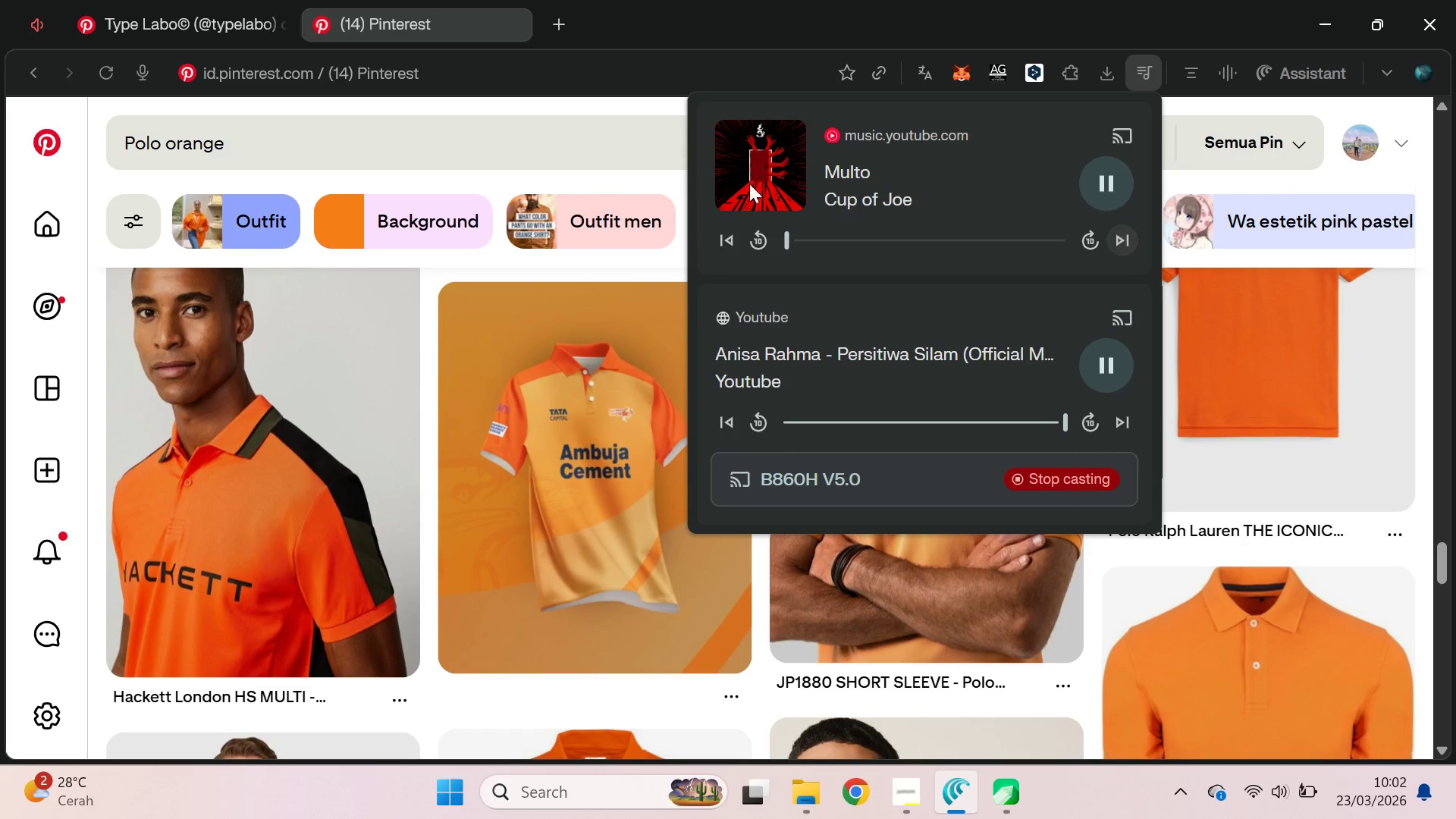 
wait(6.59)
 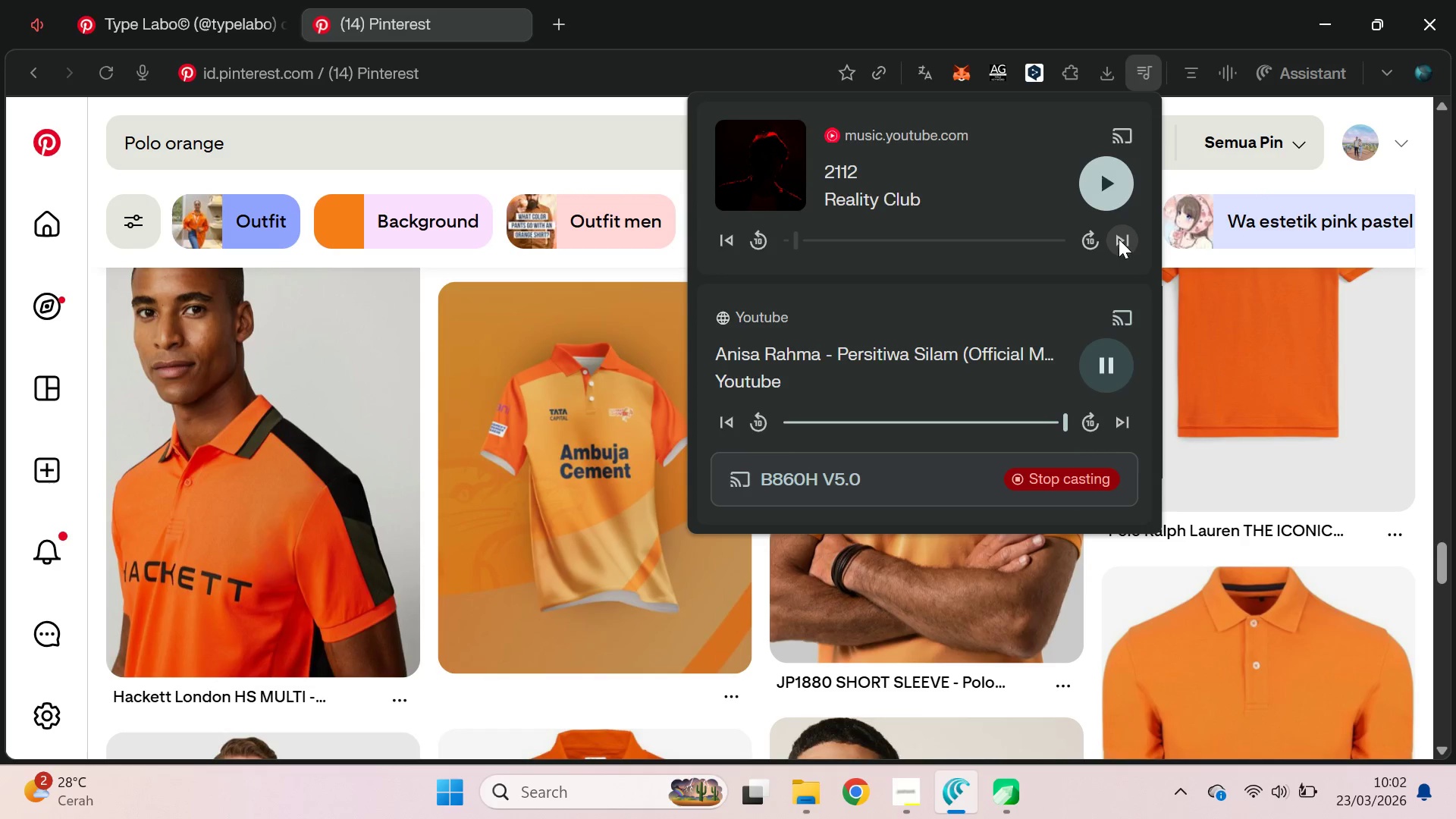 
key(VolumeUp)
 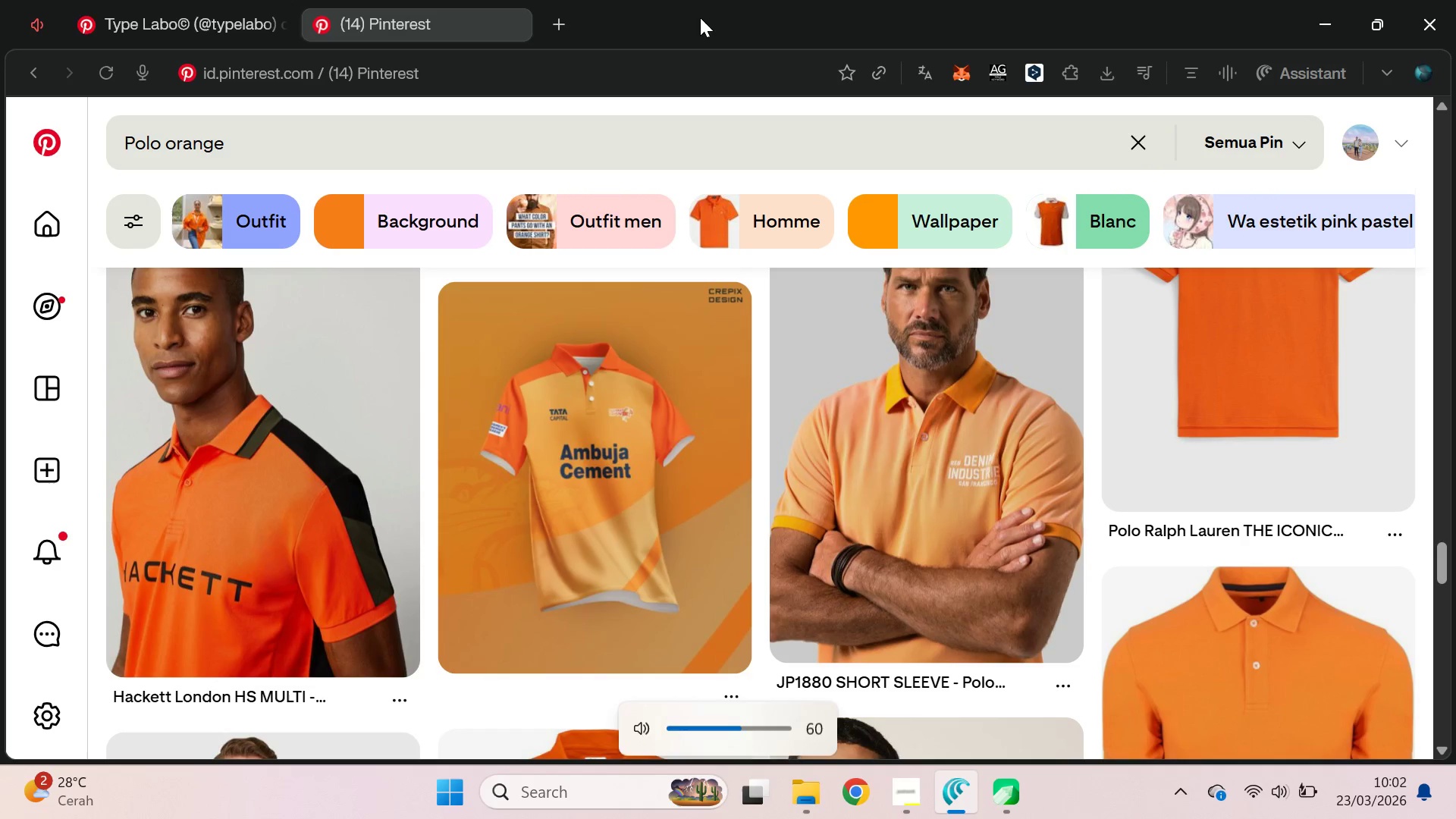 
key(VolumeUp)
 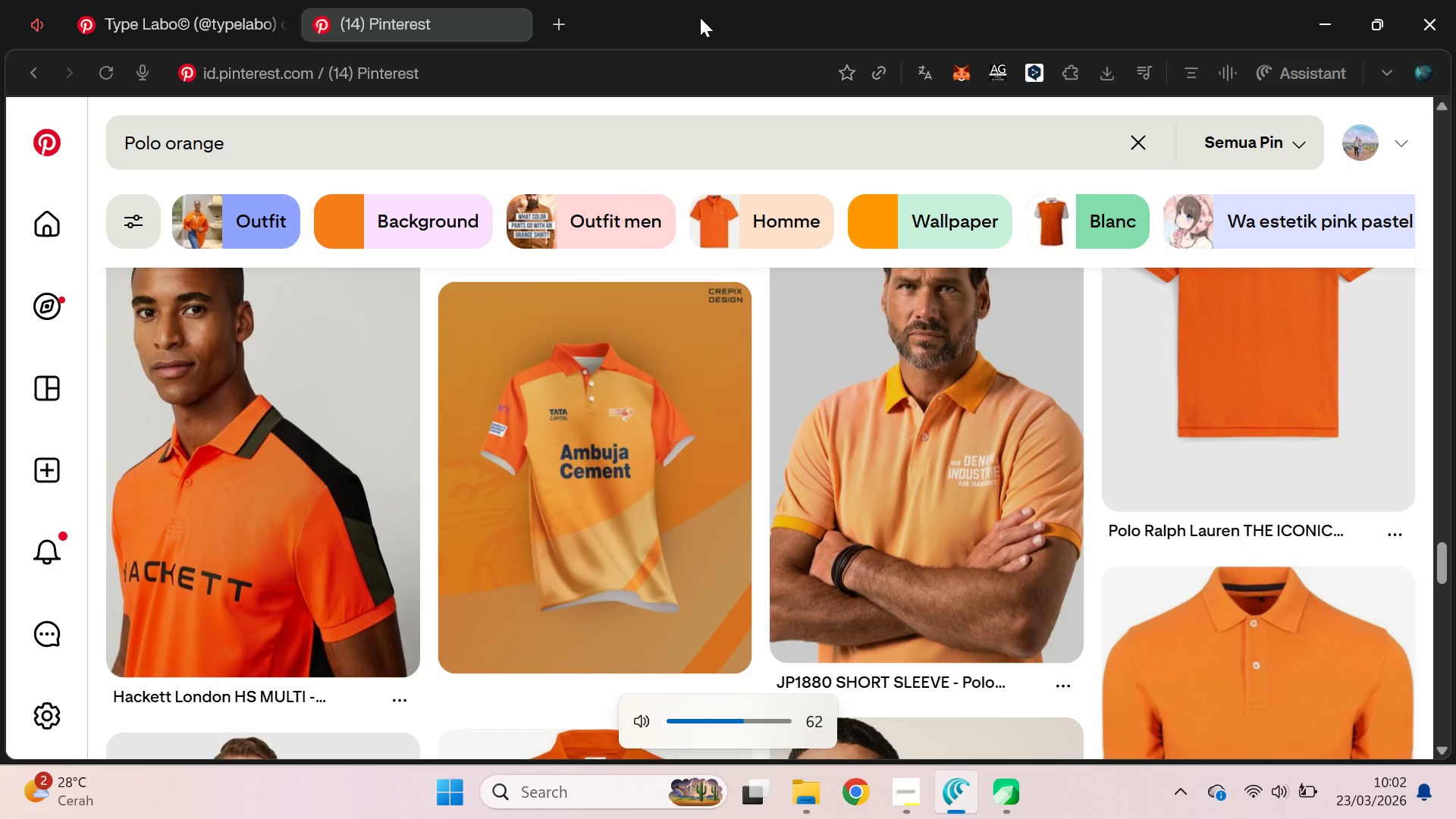 
key(VolumeUp)
 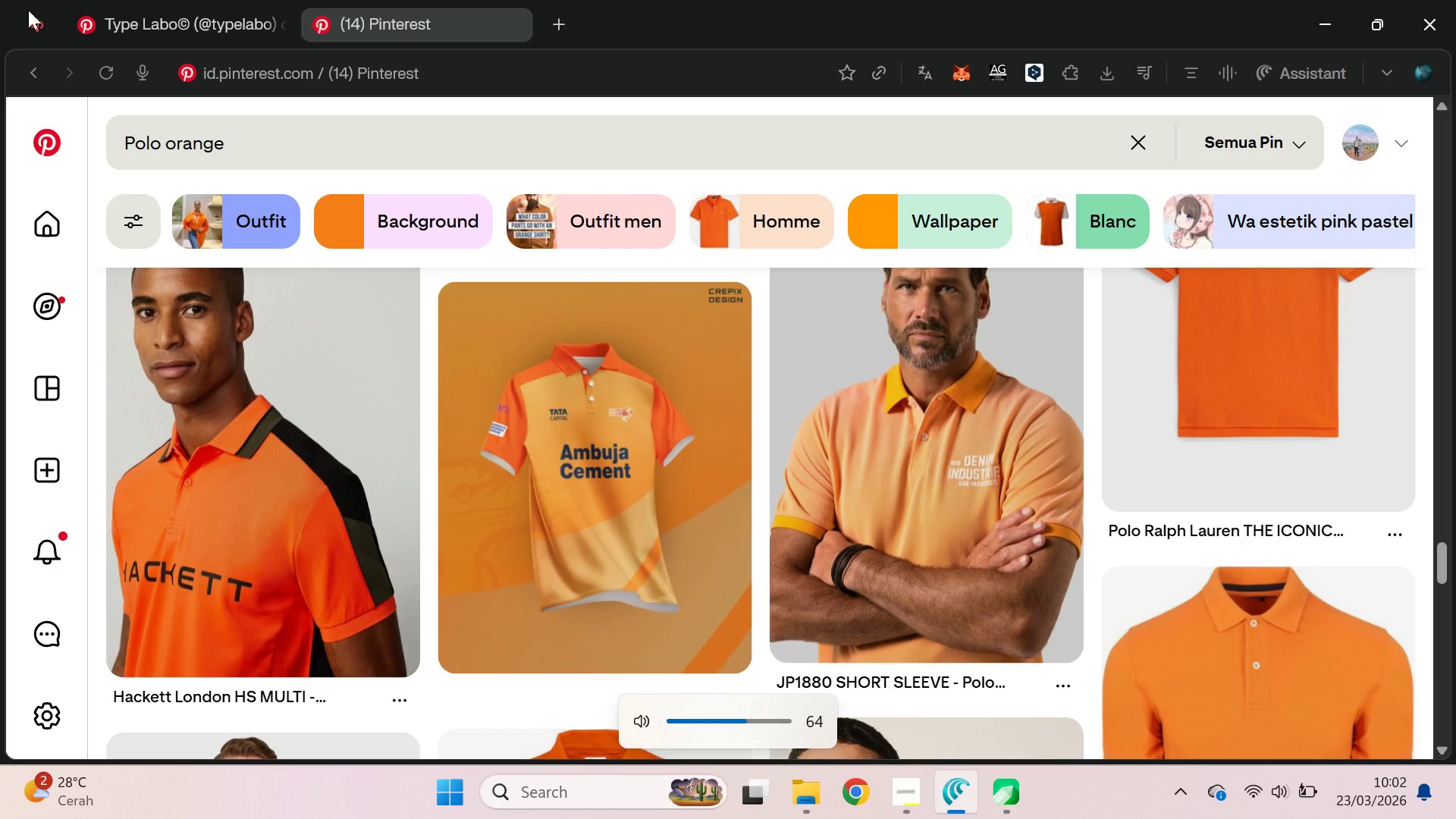 
left_click([42, 16])
 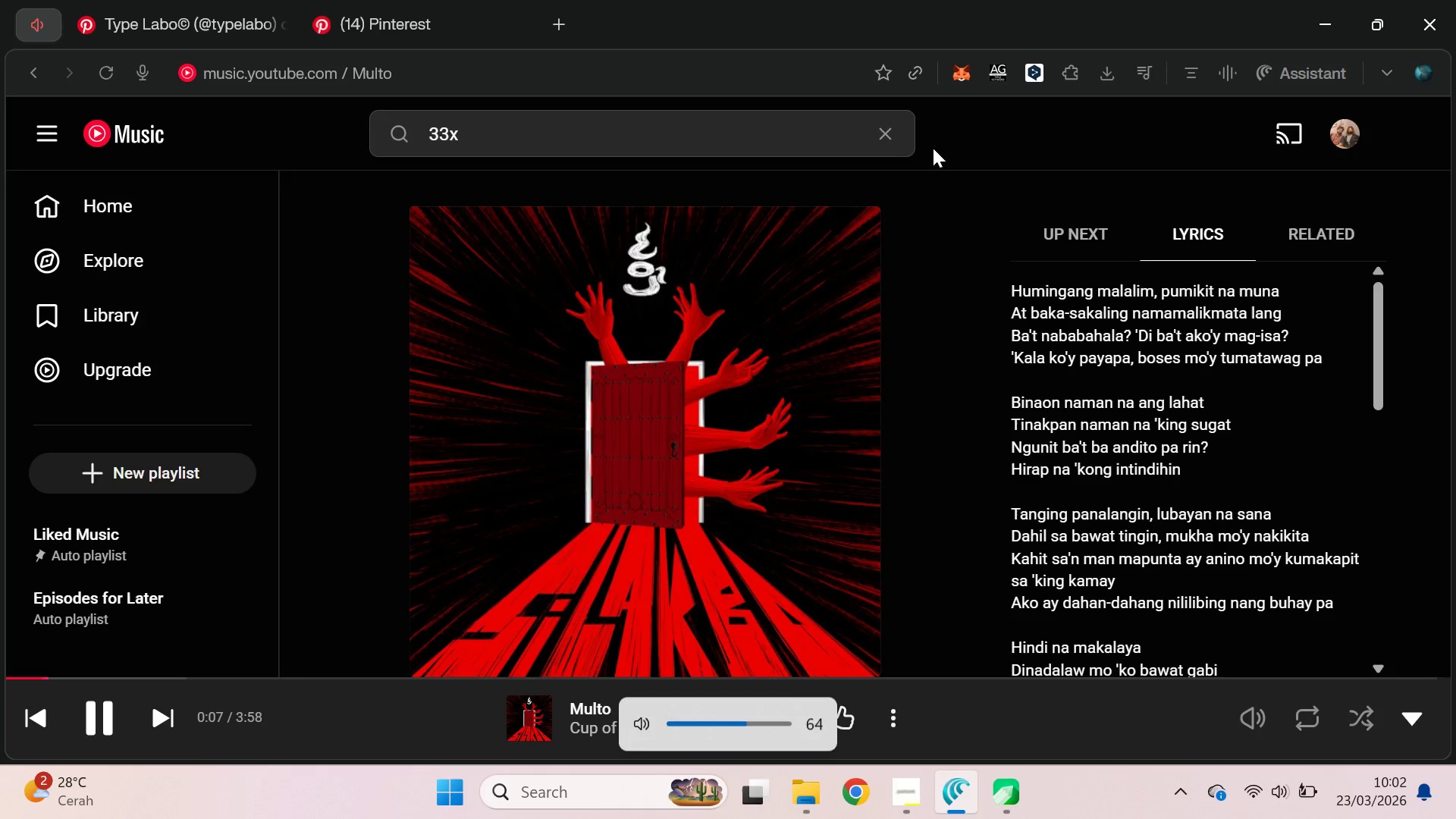 
left_click([897, 136])
 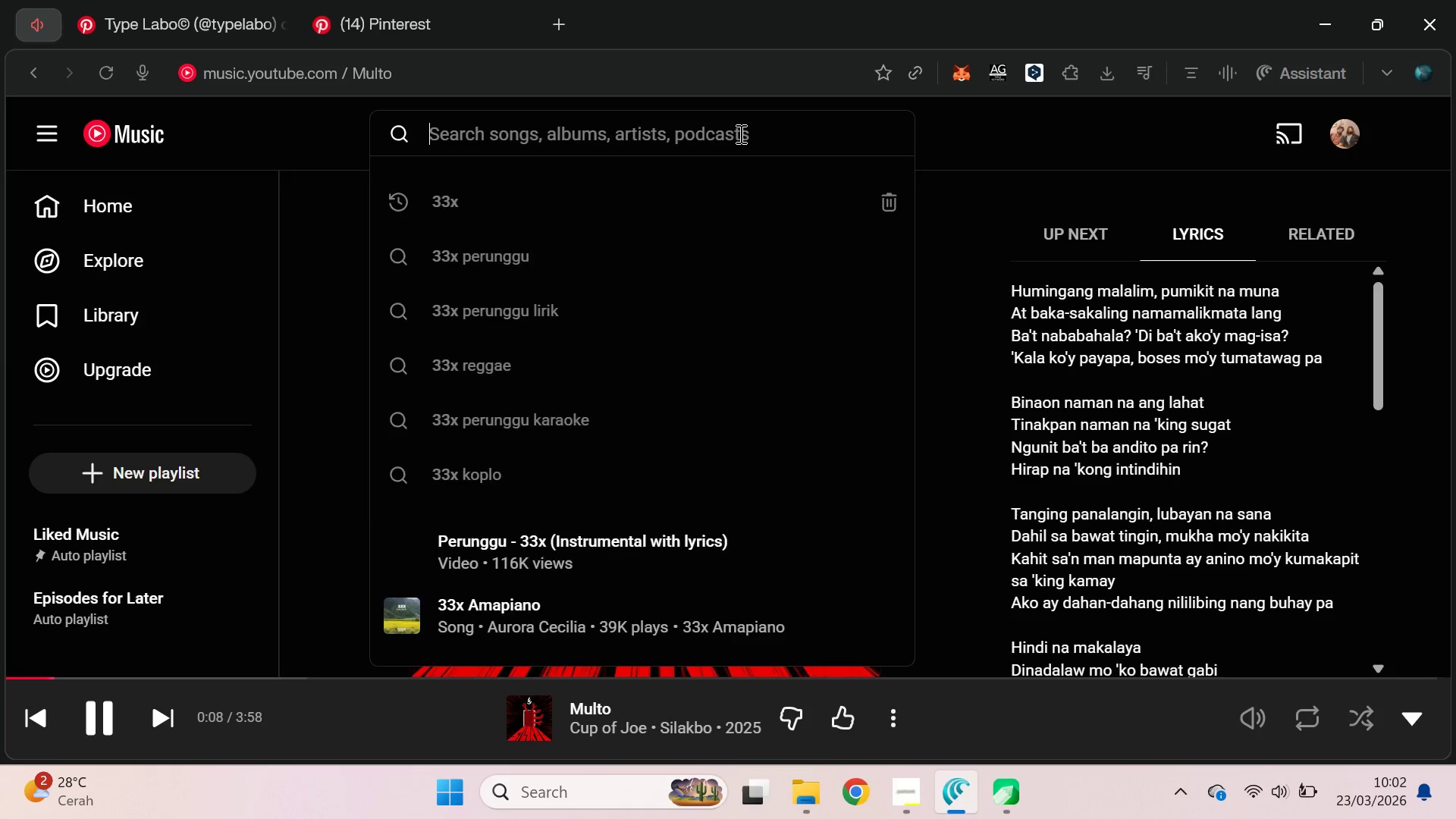 
left_click([739, 133])
 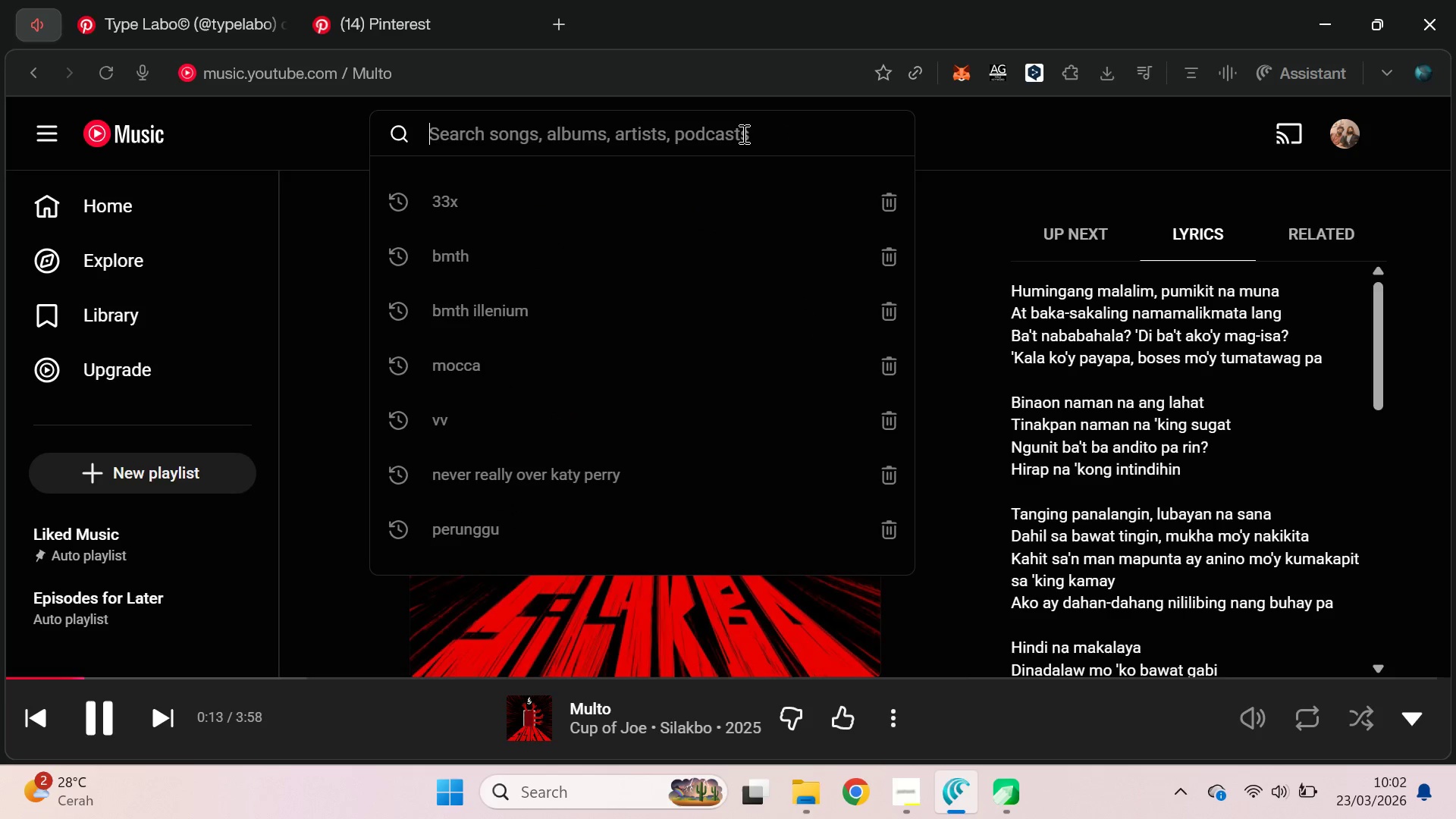 
wait(6.47)
 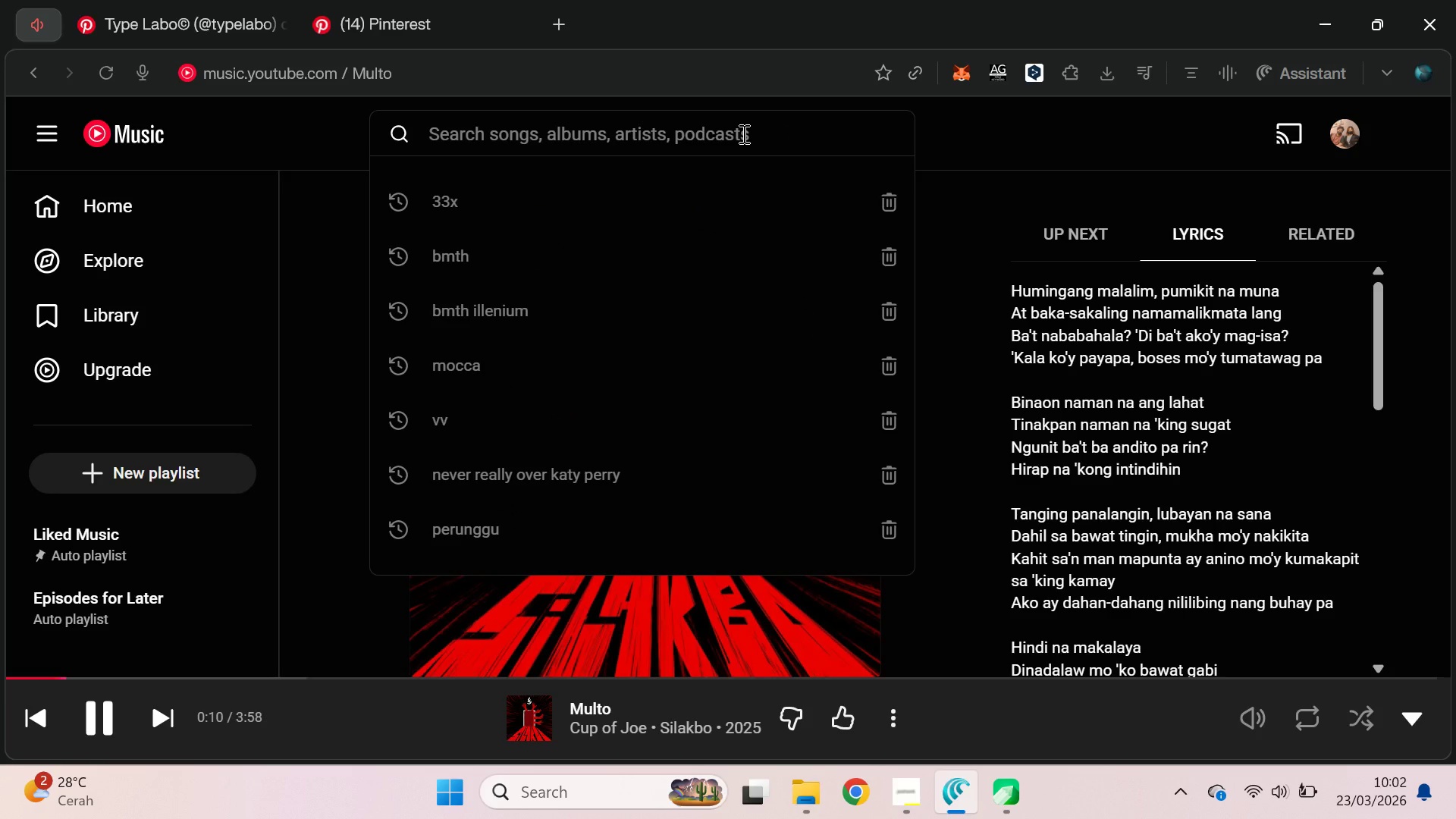 
type(sahara)
 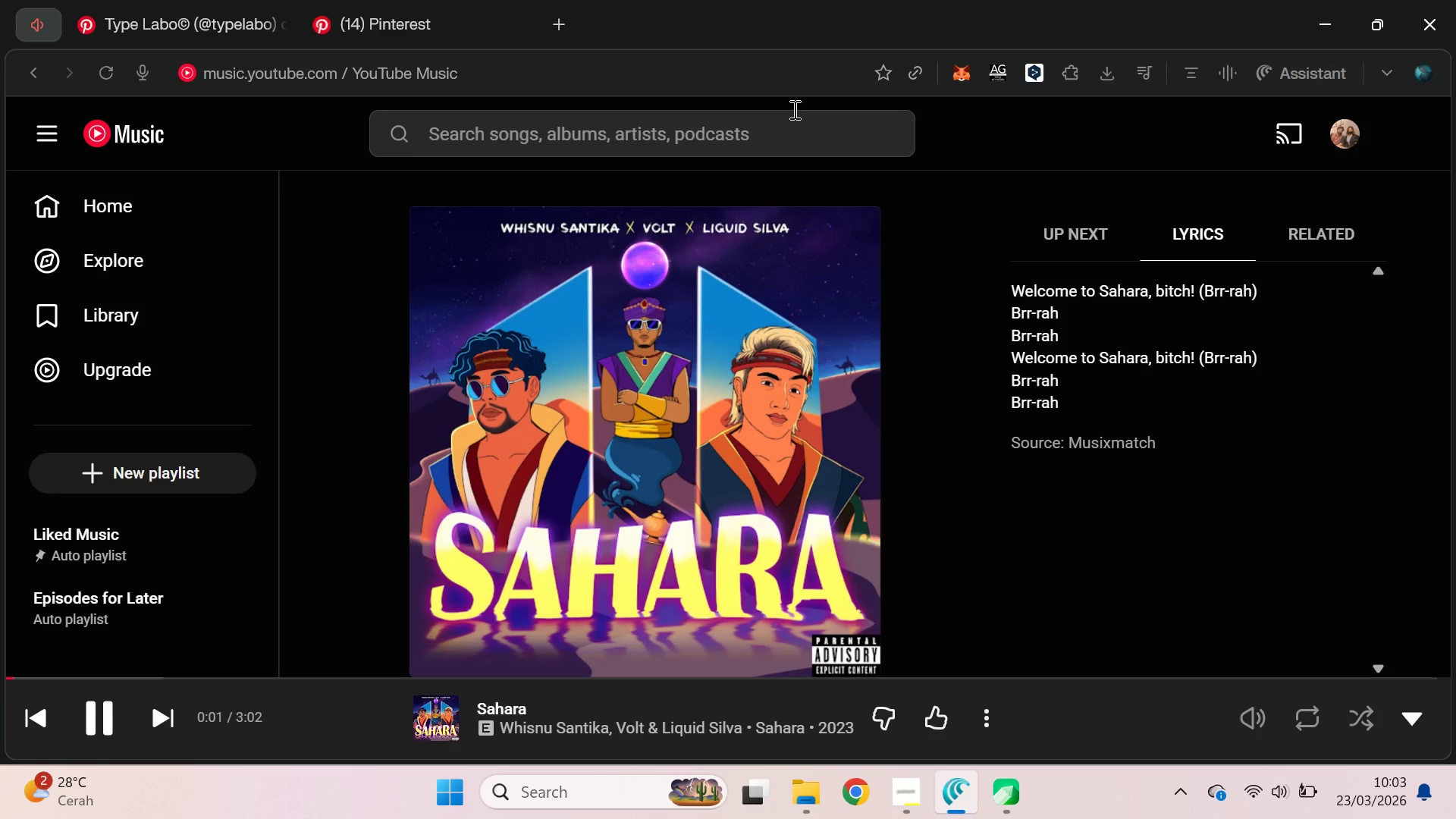 
wait(9.11)
 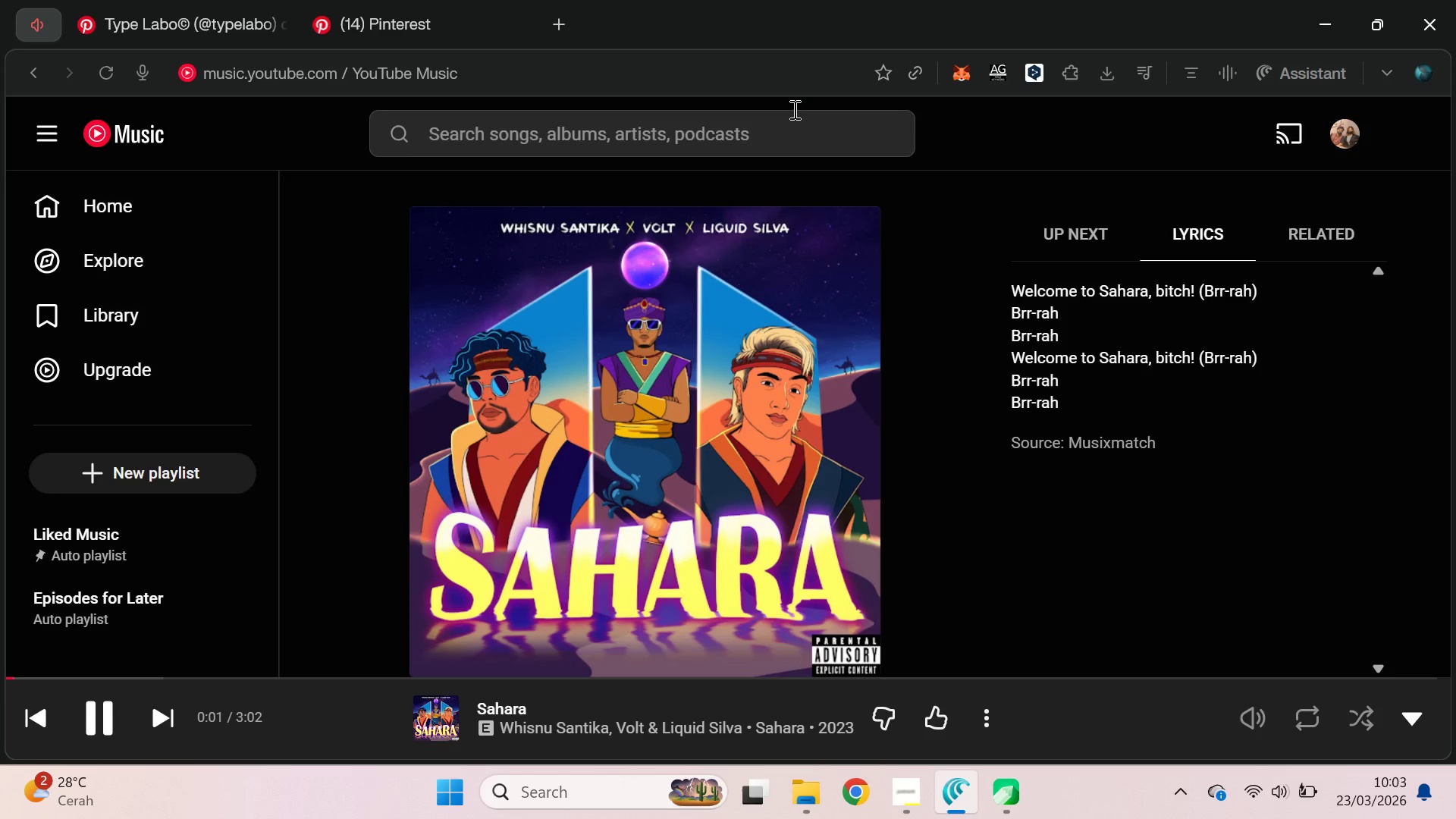 
scroll: coordinate [1092, 331], scroll_direction: down, amount: 12.0
 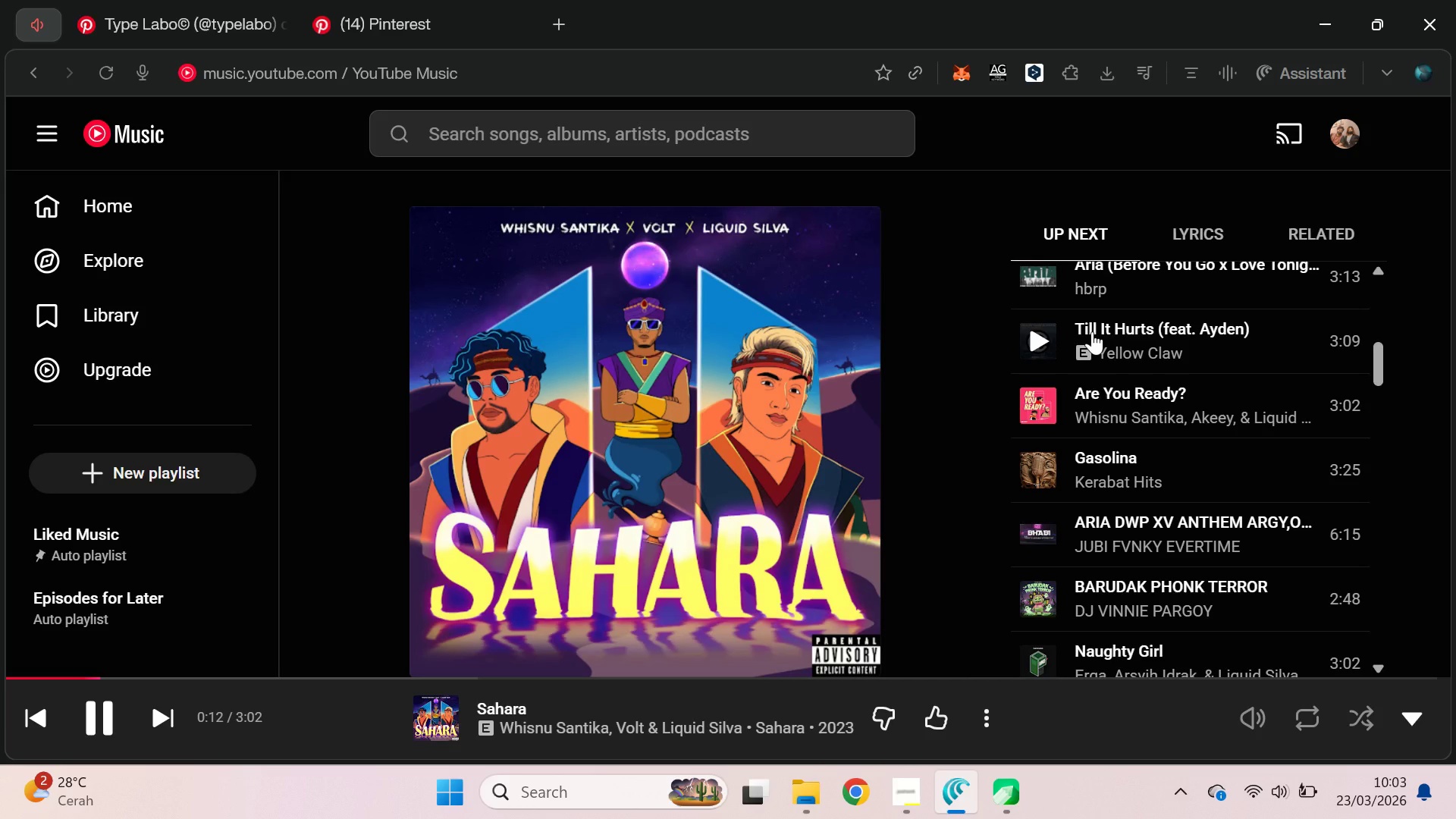 
scroll: coordinate [1091, 331], scroll_direction: up, amount: 7.0
 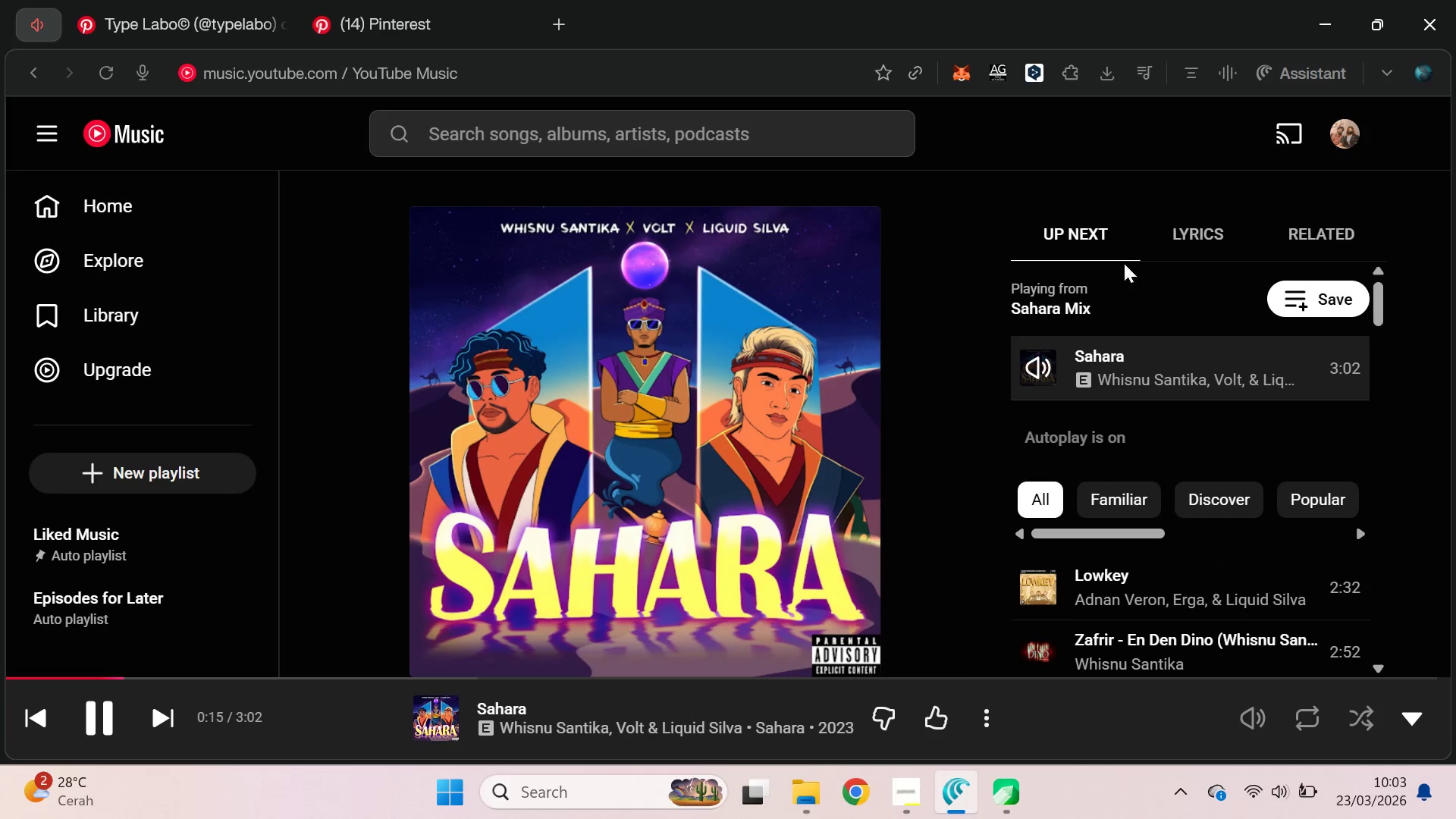 
left_click_drag(start_coordinate=[1175, 237], to_coordinate=[1178, 240])
 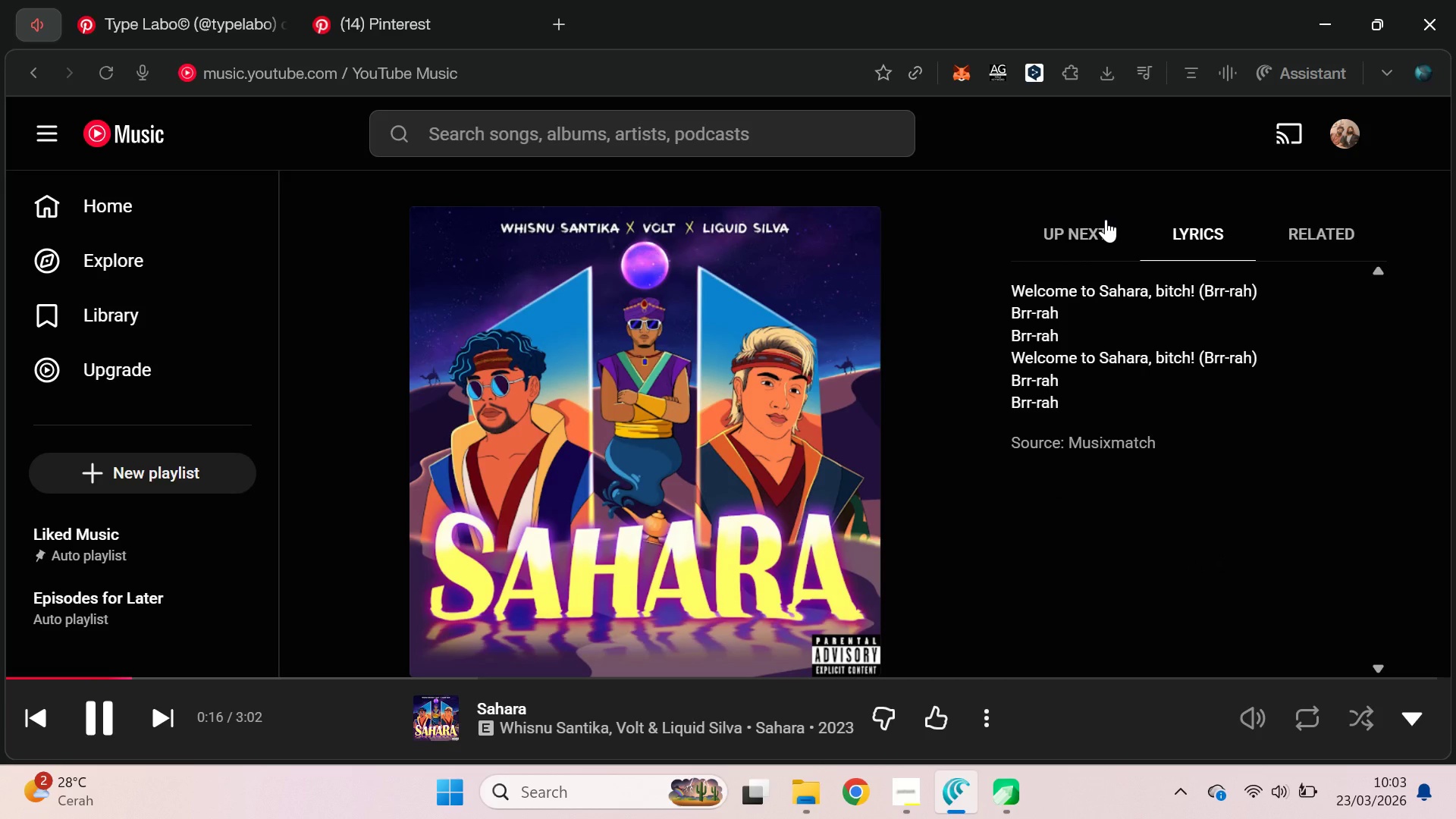 
left_click([1106, 219])
 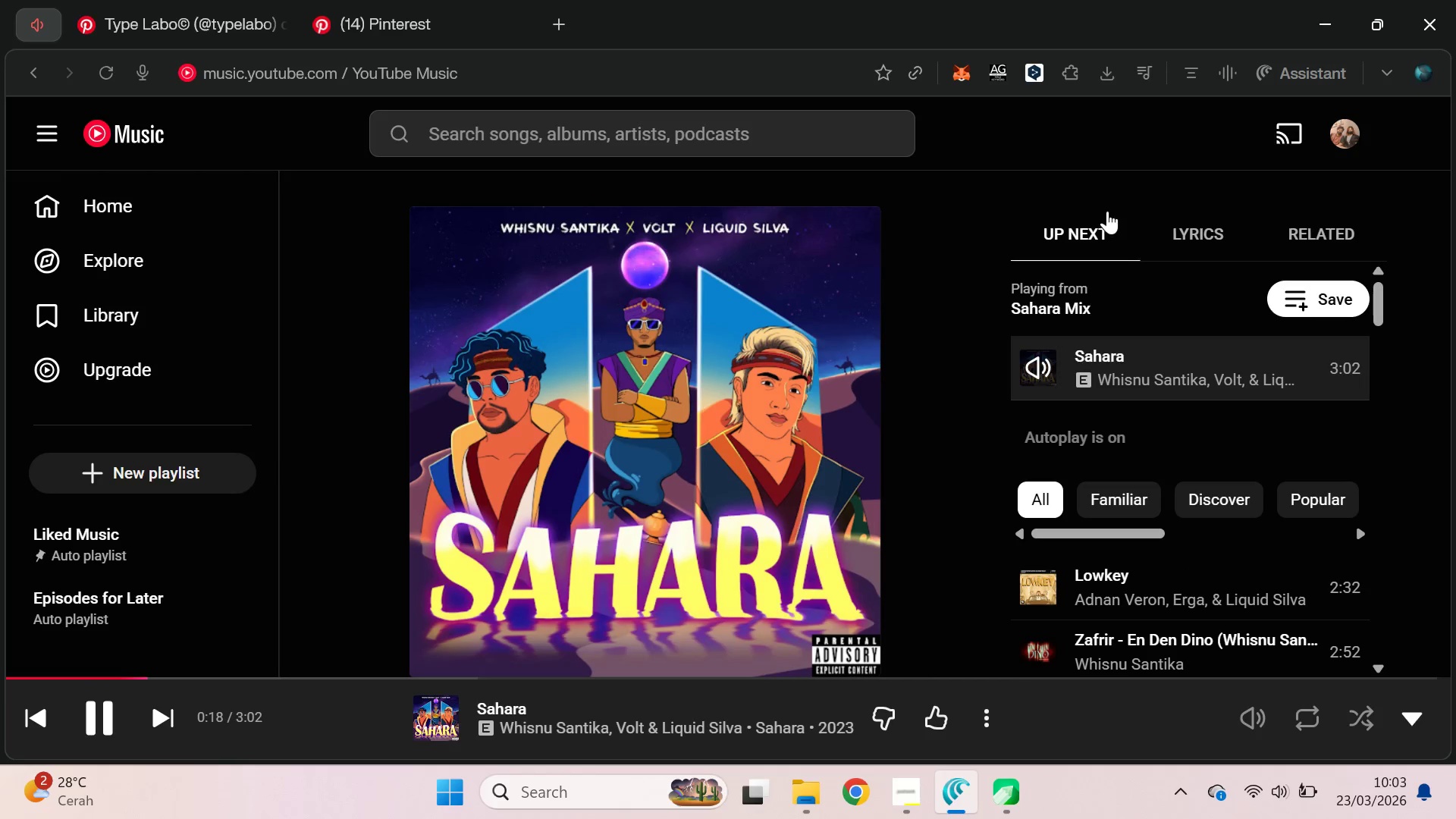 
left_click([453, 0])
 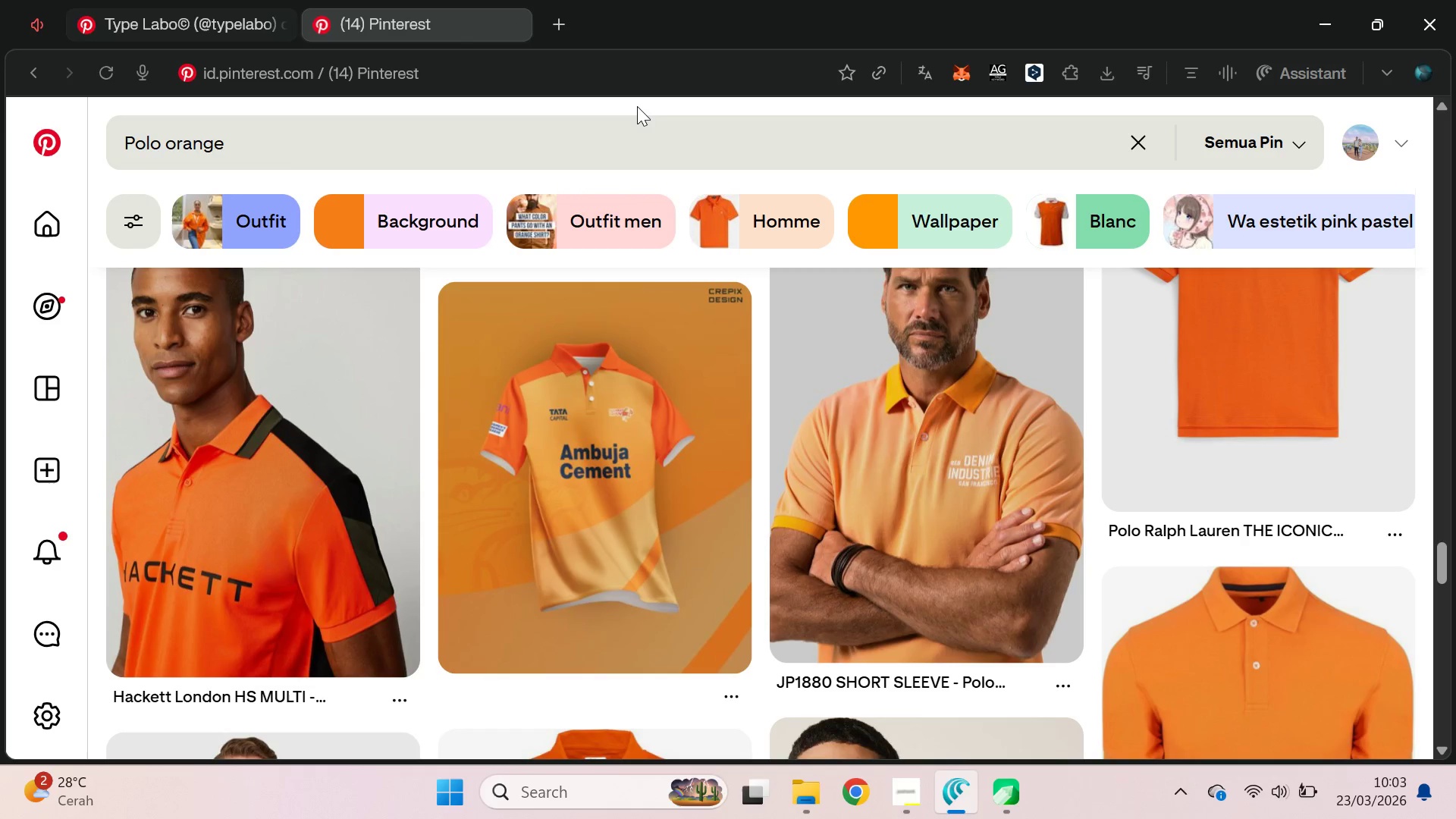 
key(Alt+AltLeft)
 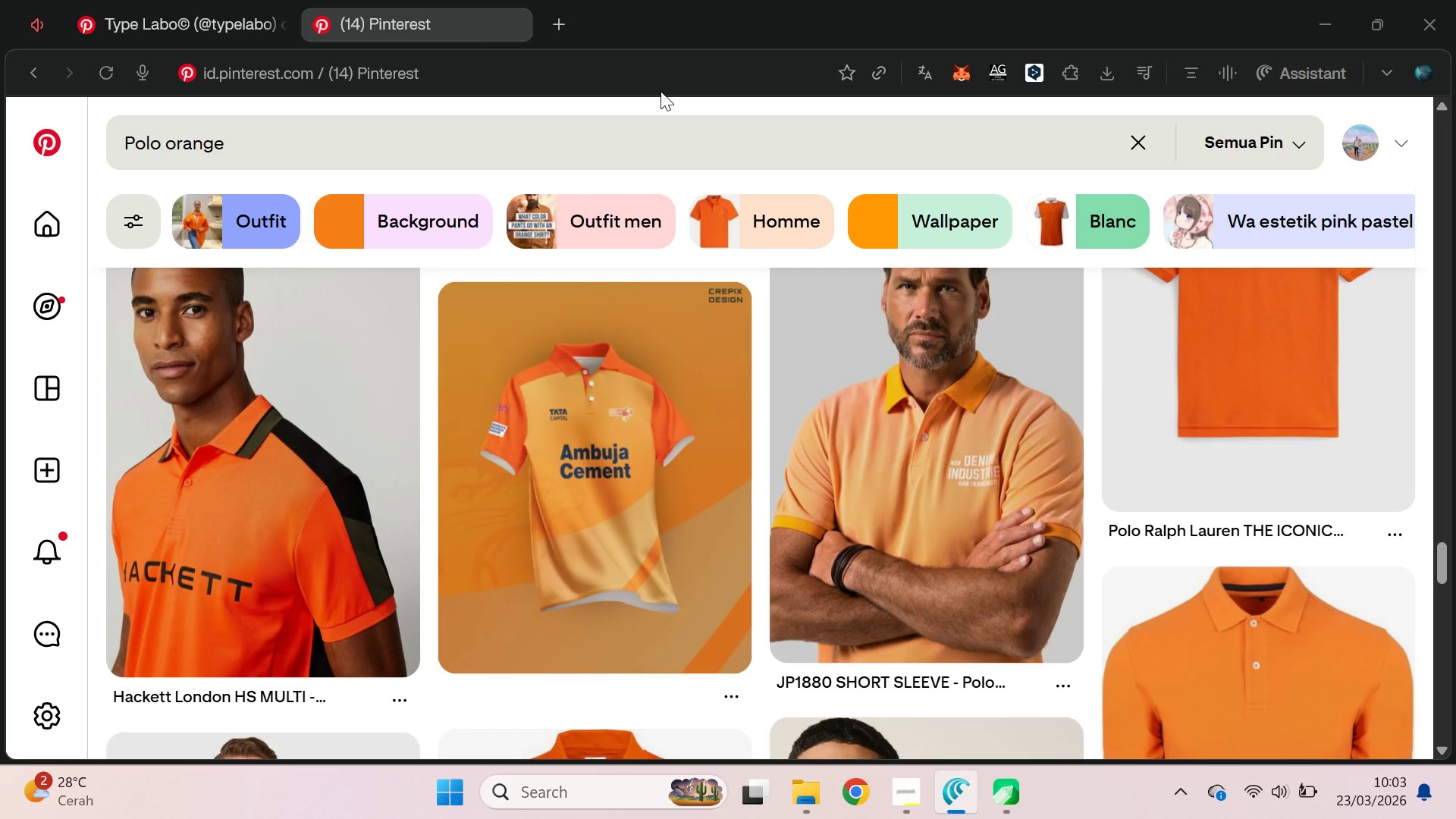 
key(Alt+Tab)
 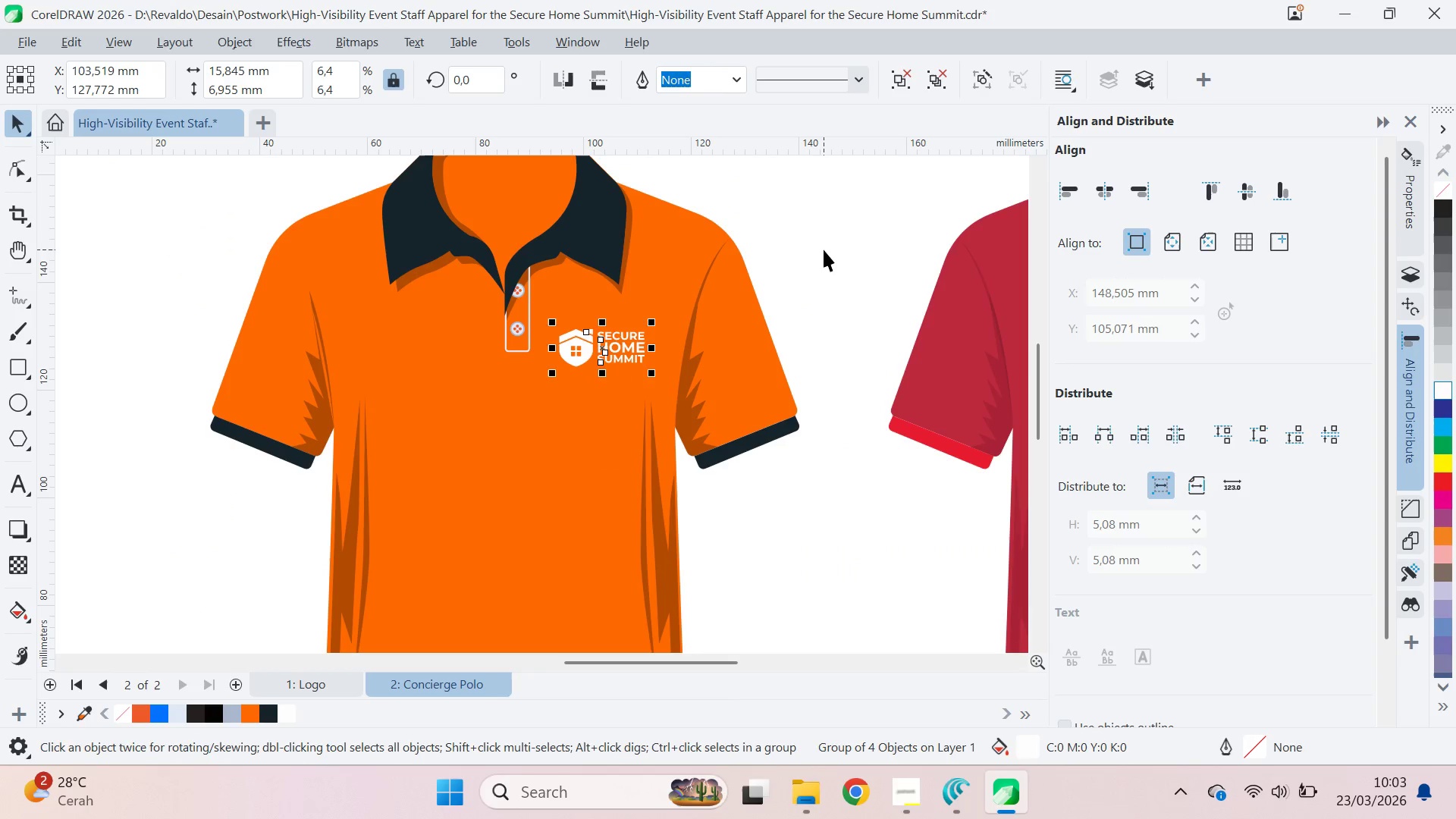 
type(qv)
 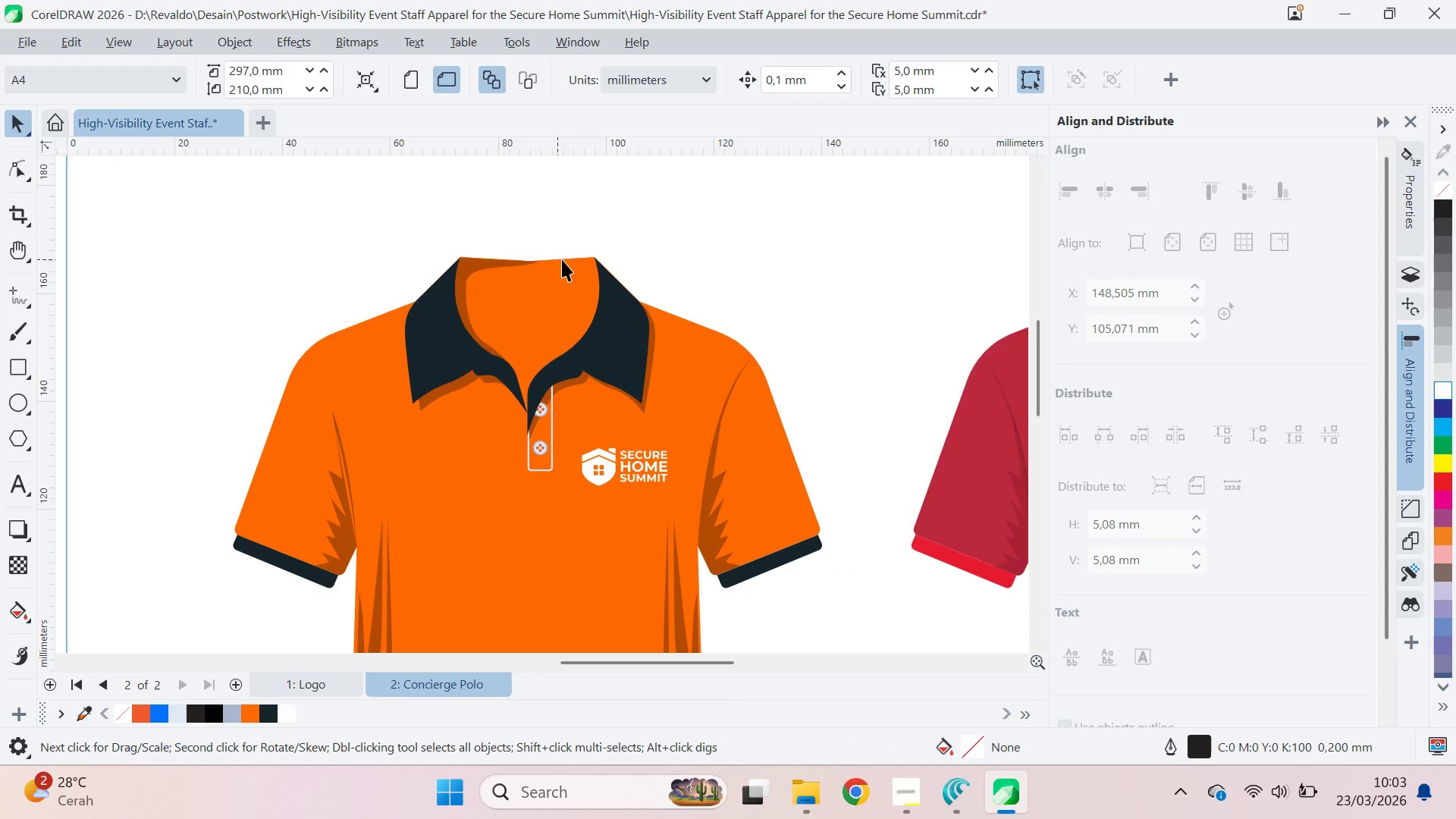 
left_click_drag(start_coordinate=[793, 194], to_coordinate=[816, 313])
 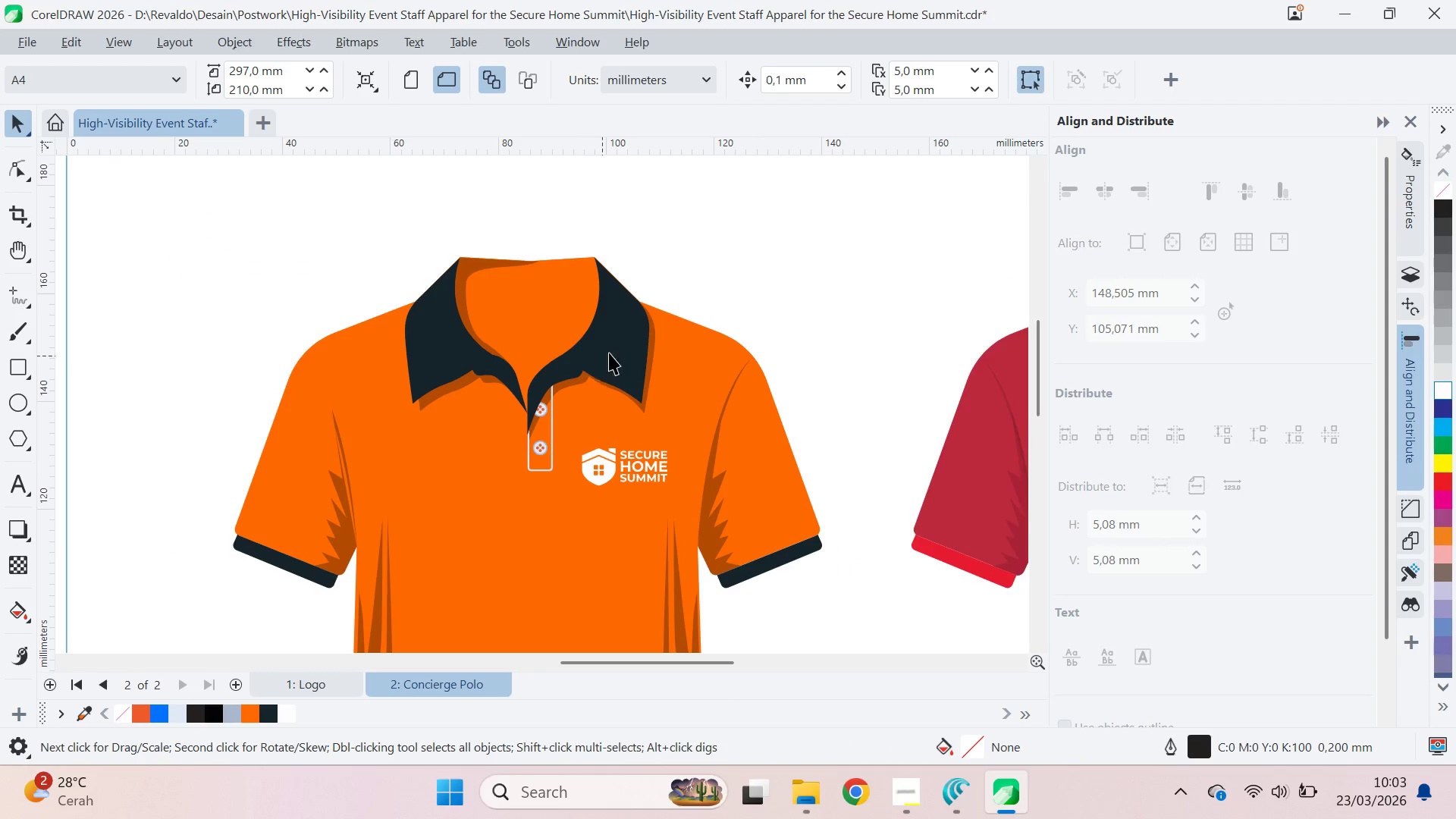 
key(Alt+AltLeft)
 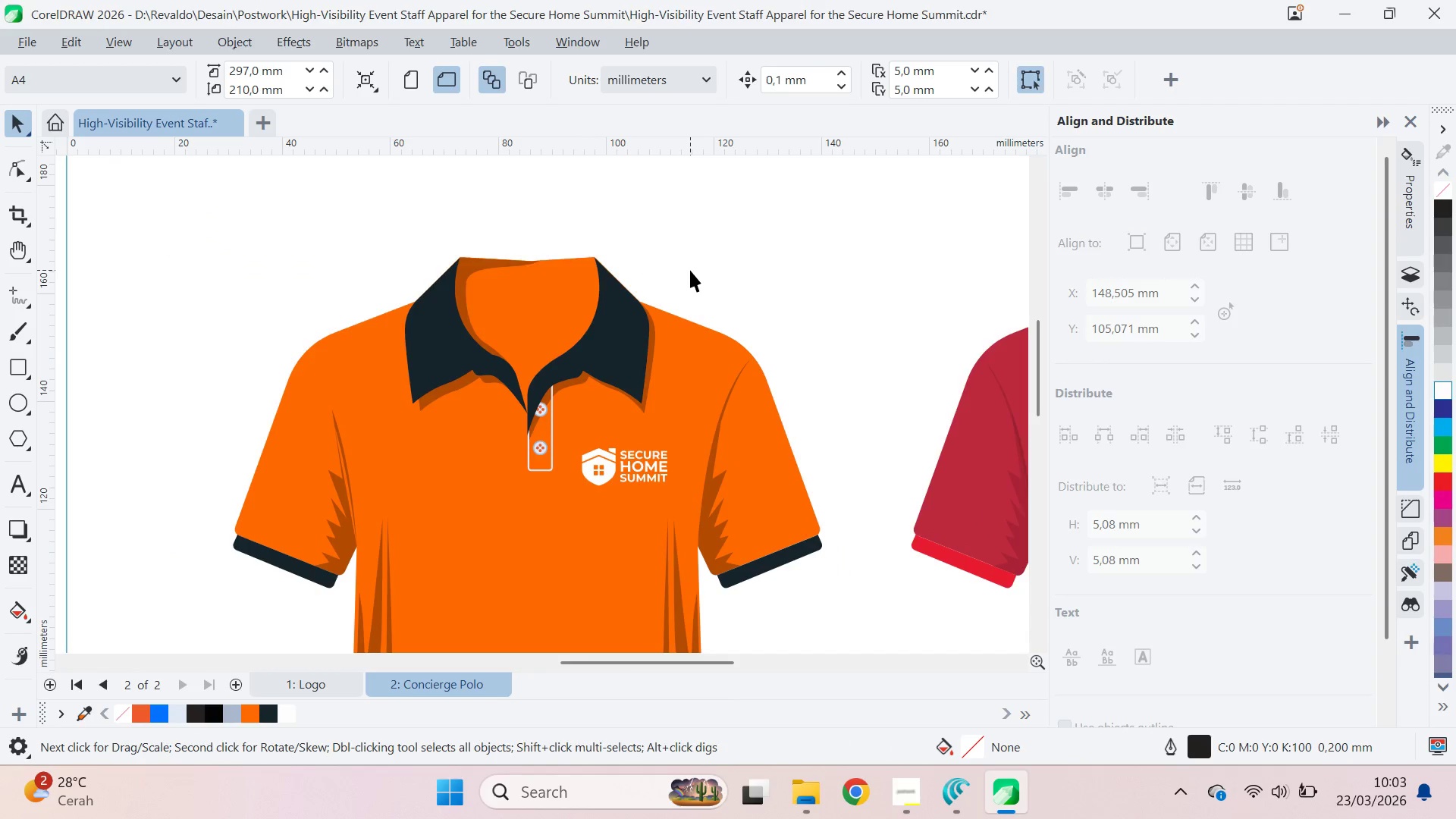 
key(Alt+Tab)
 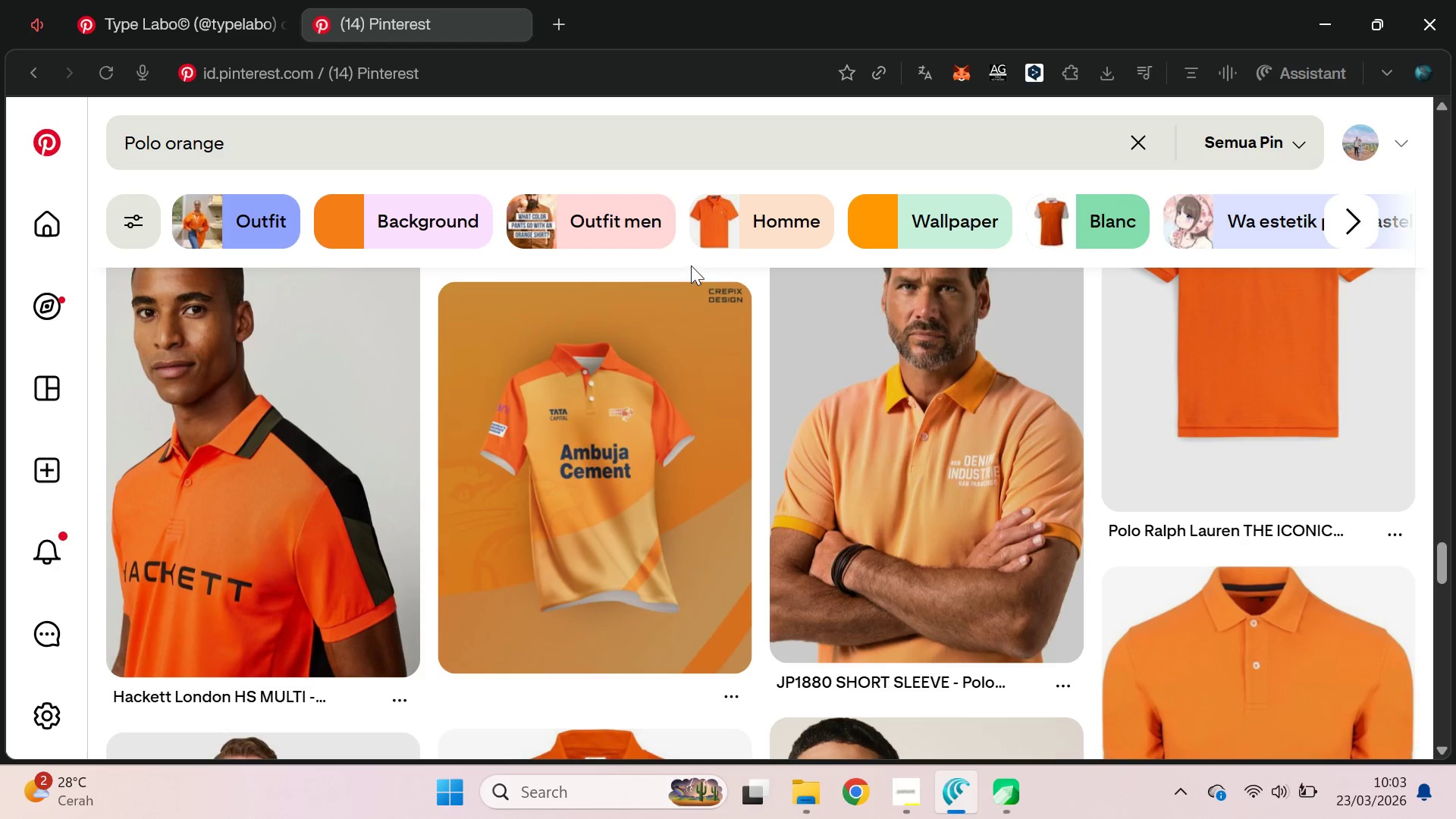 
key(Alt+AltLeft)
 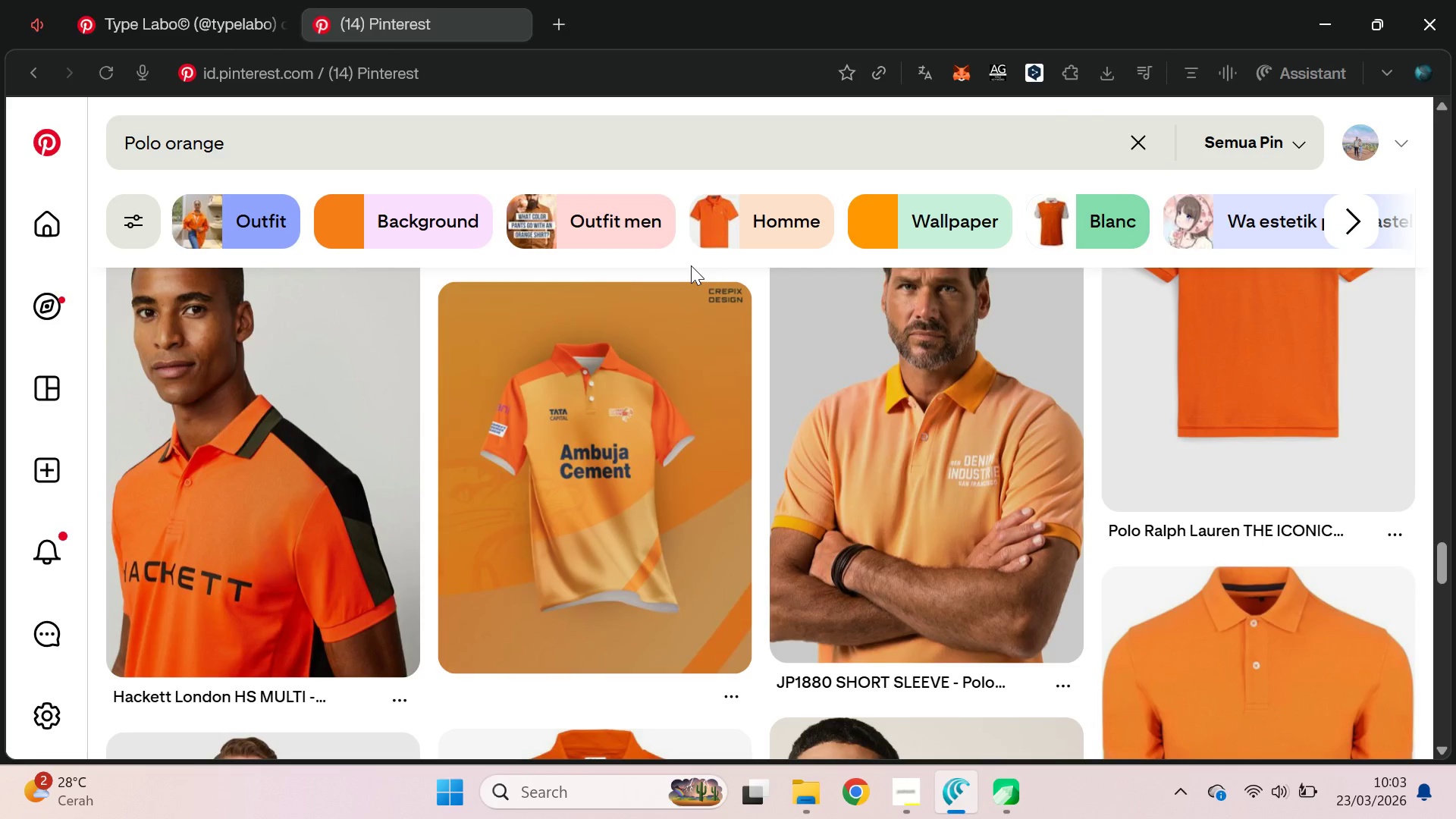 
key(Alt+Tab)
 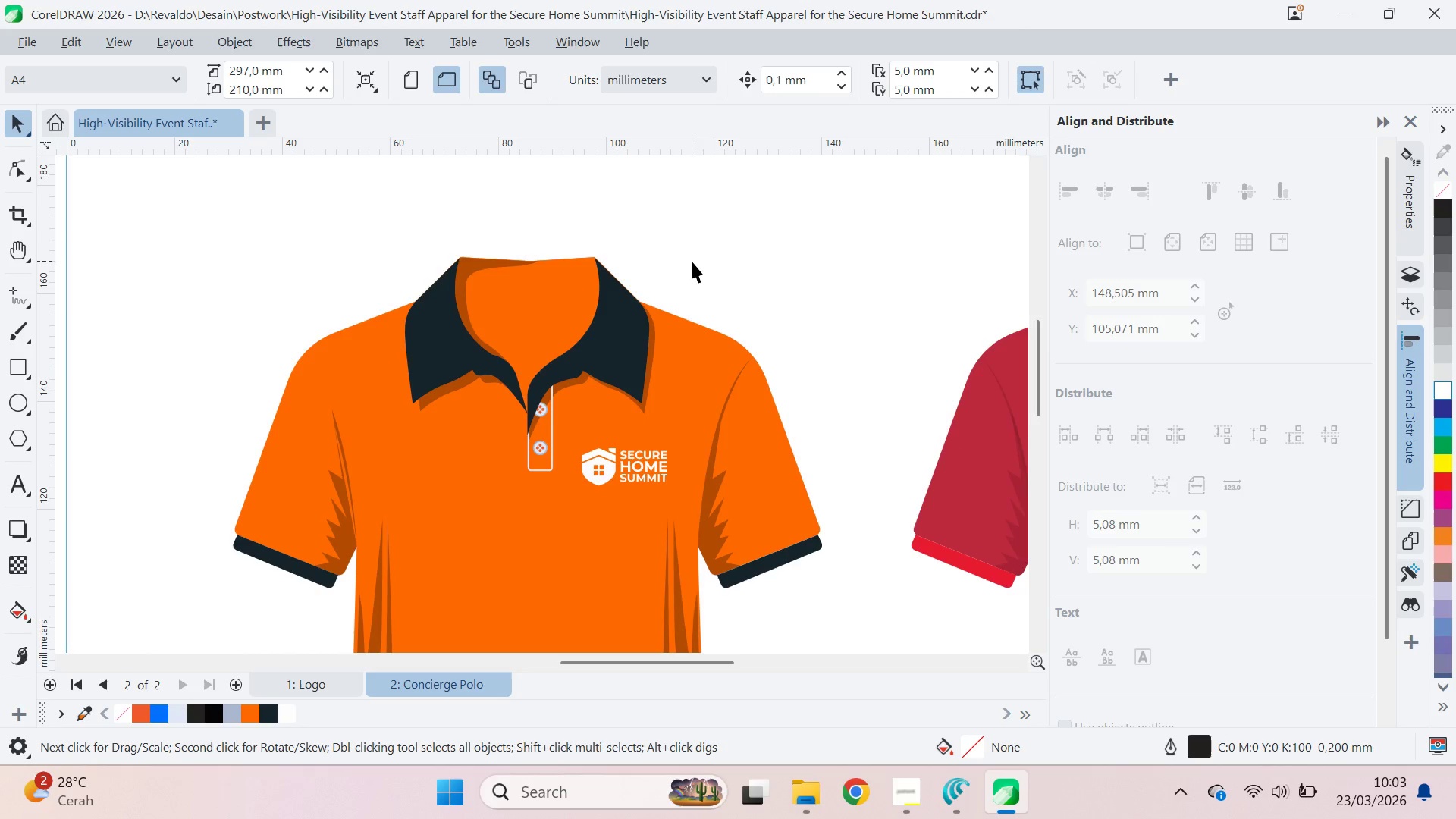 
key(Alt+AltLeft)
 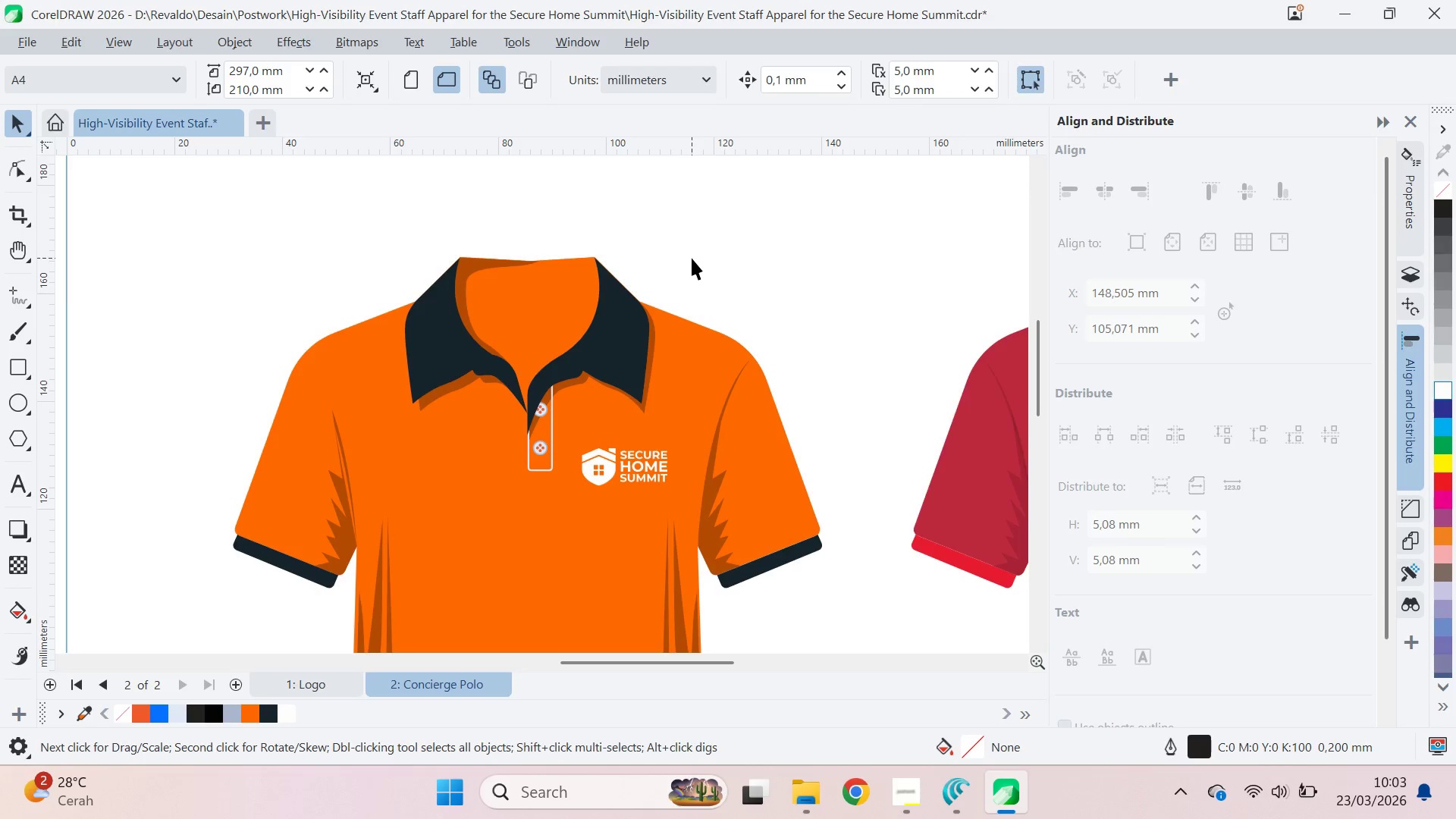 
key(Alt+Tab)
 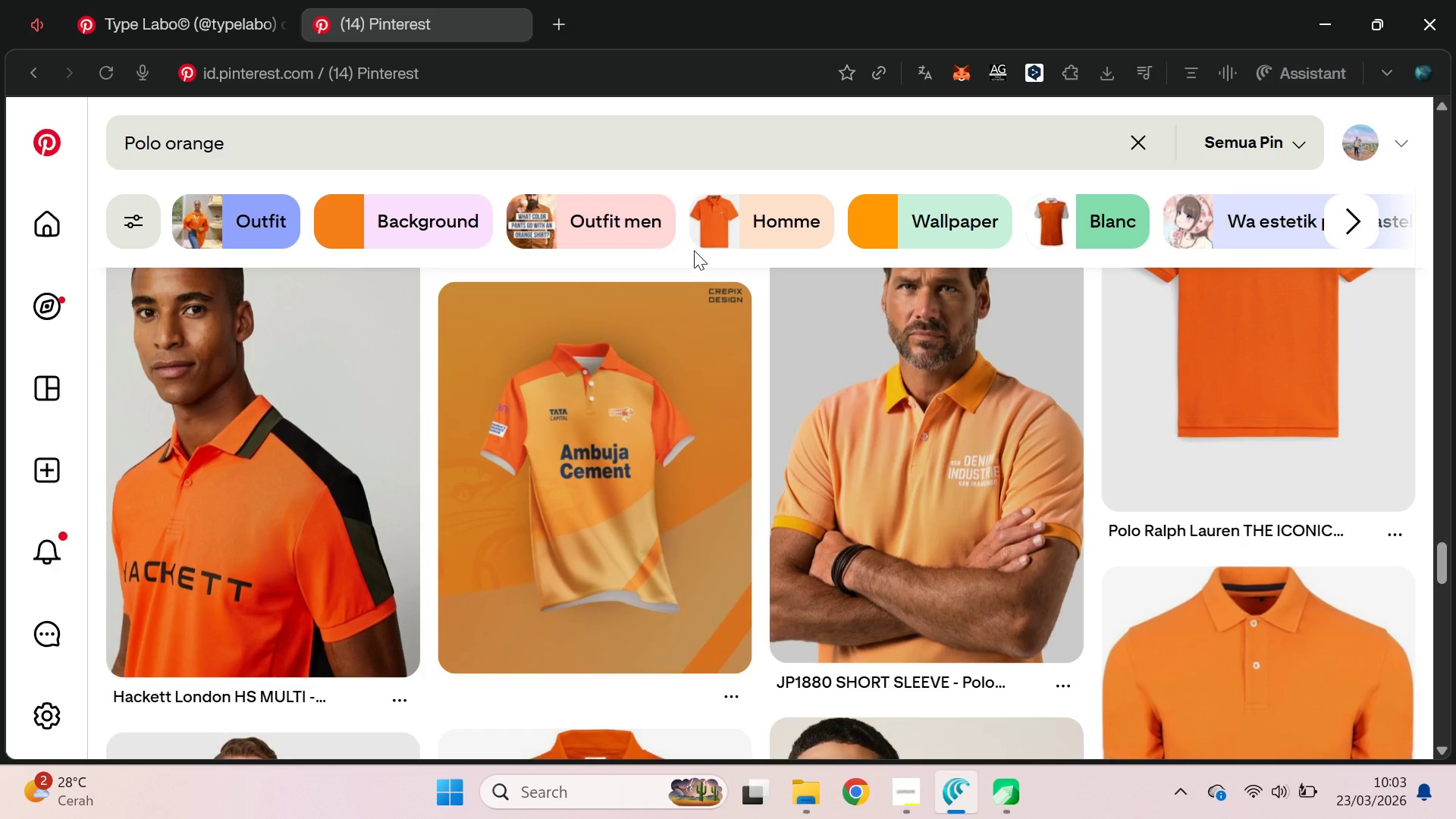 
key(Alt+AltLeft)
 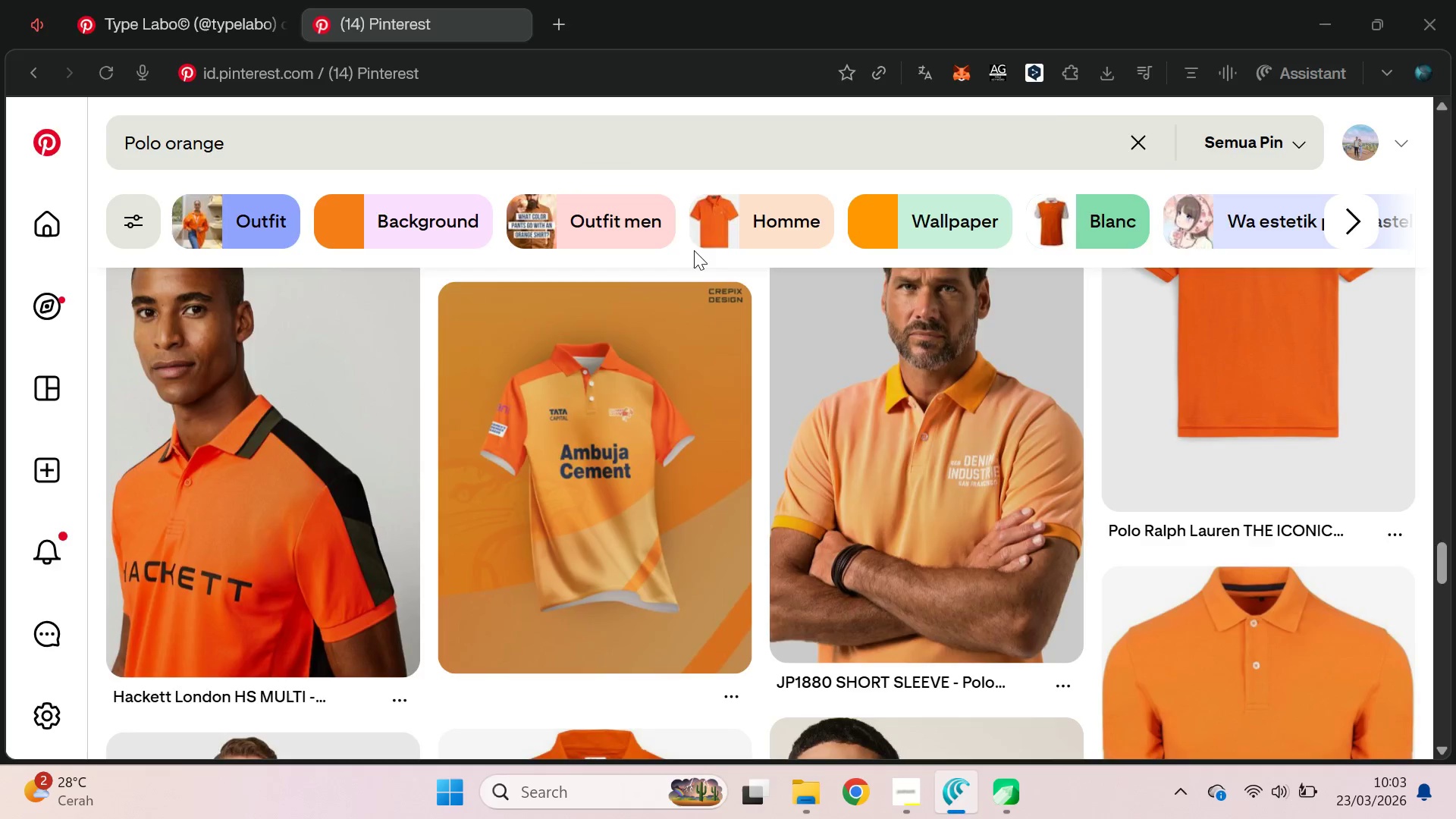 
key(Alt+Tab)
 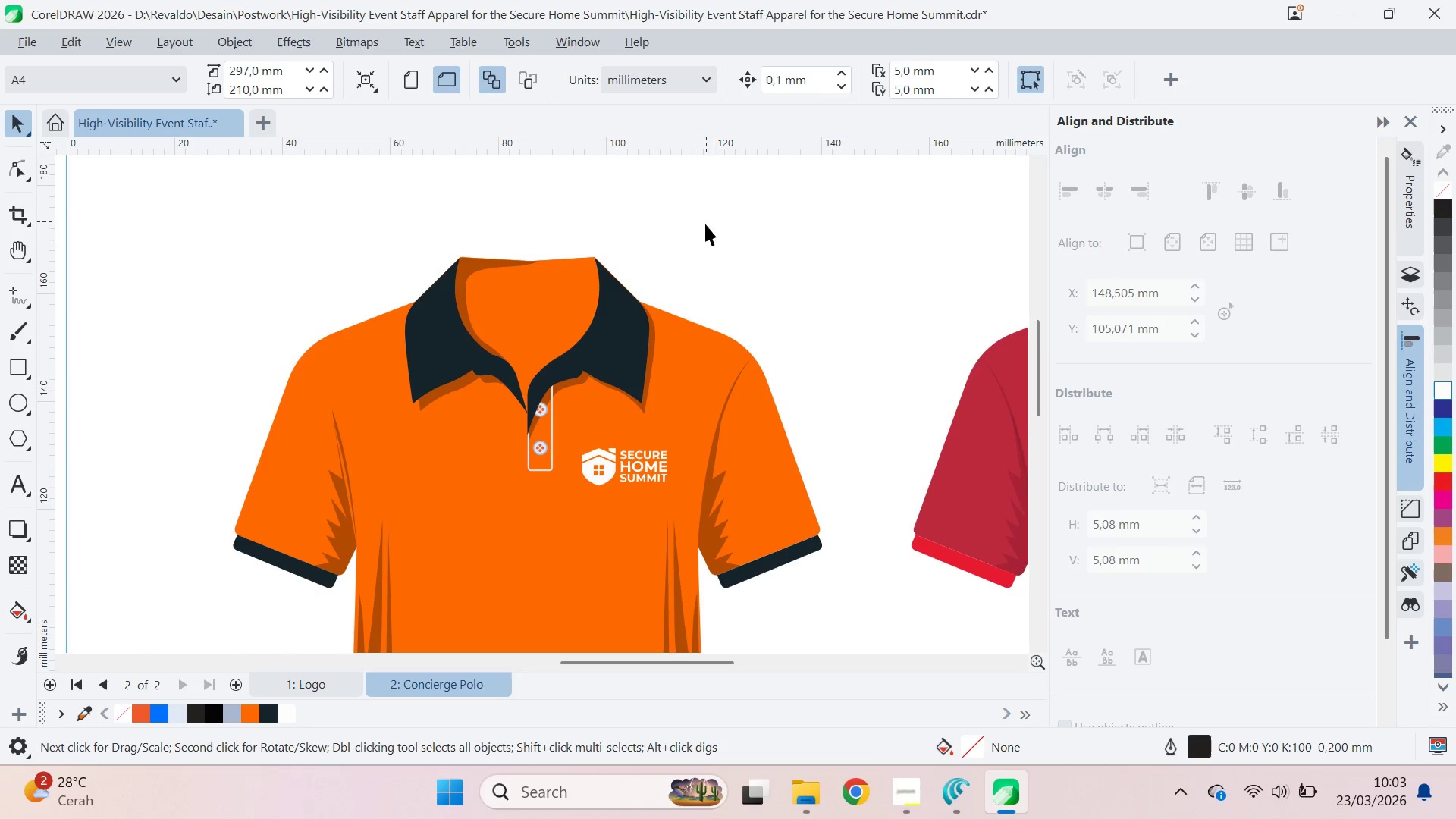 
left_click([620, 322])
 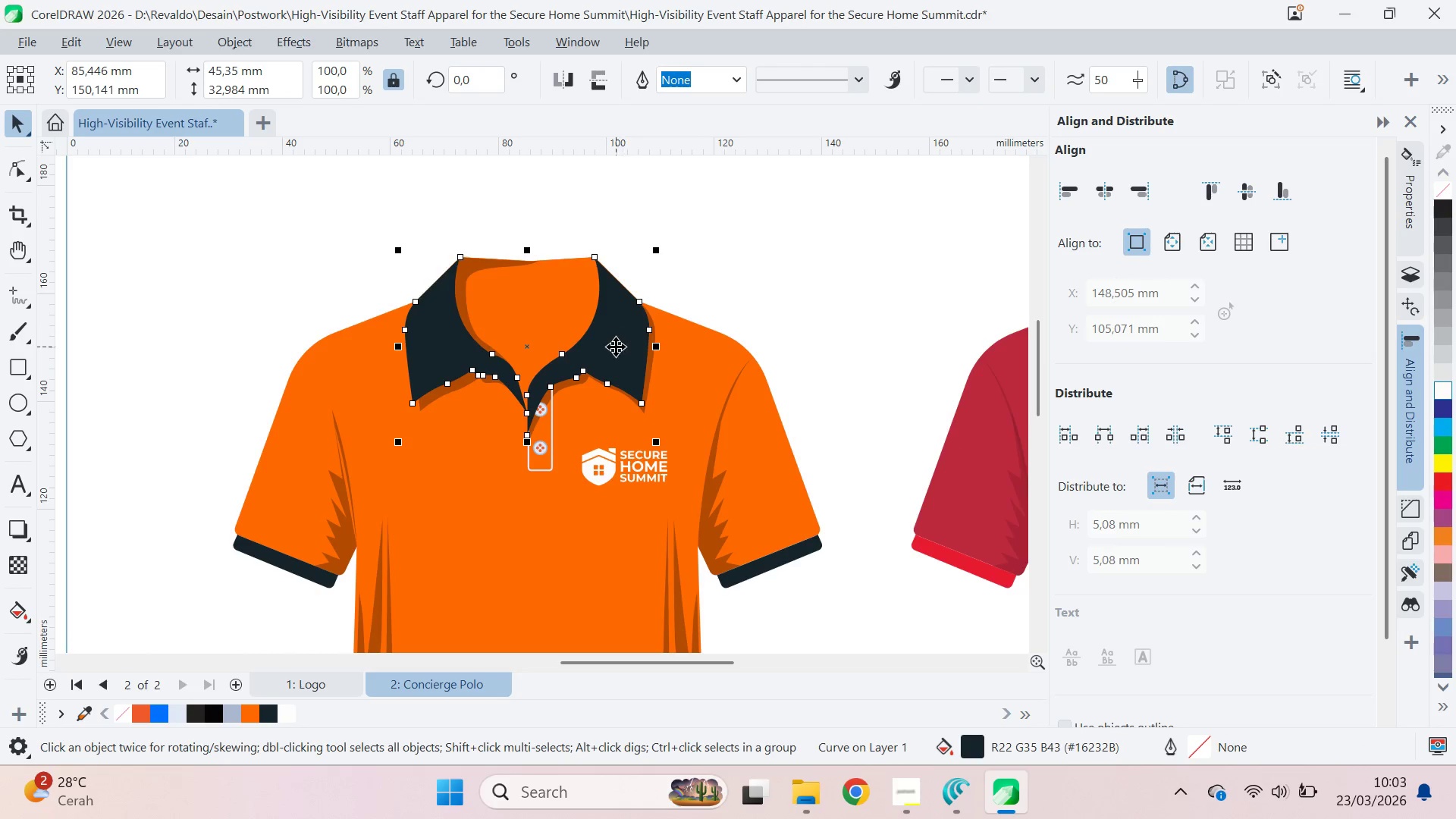 
left_click_drag(start_coordinate=[622, 344], to_coordinate=[608, 347])
 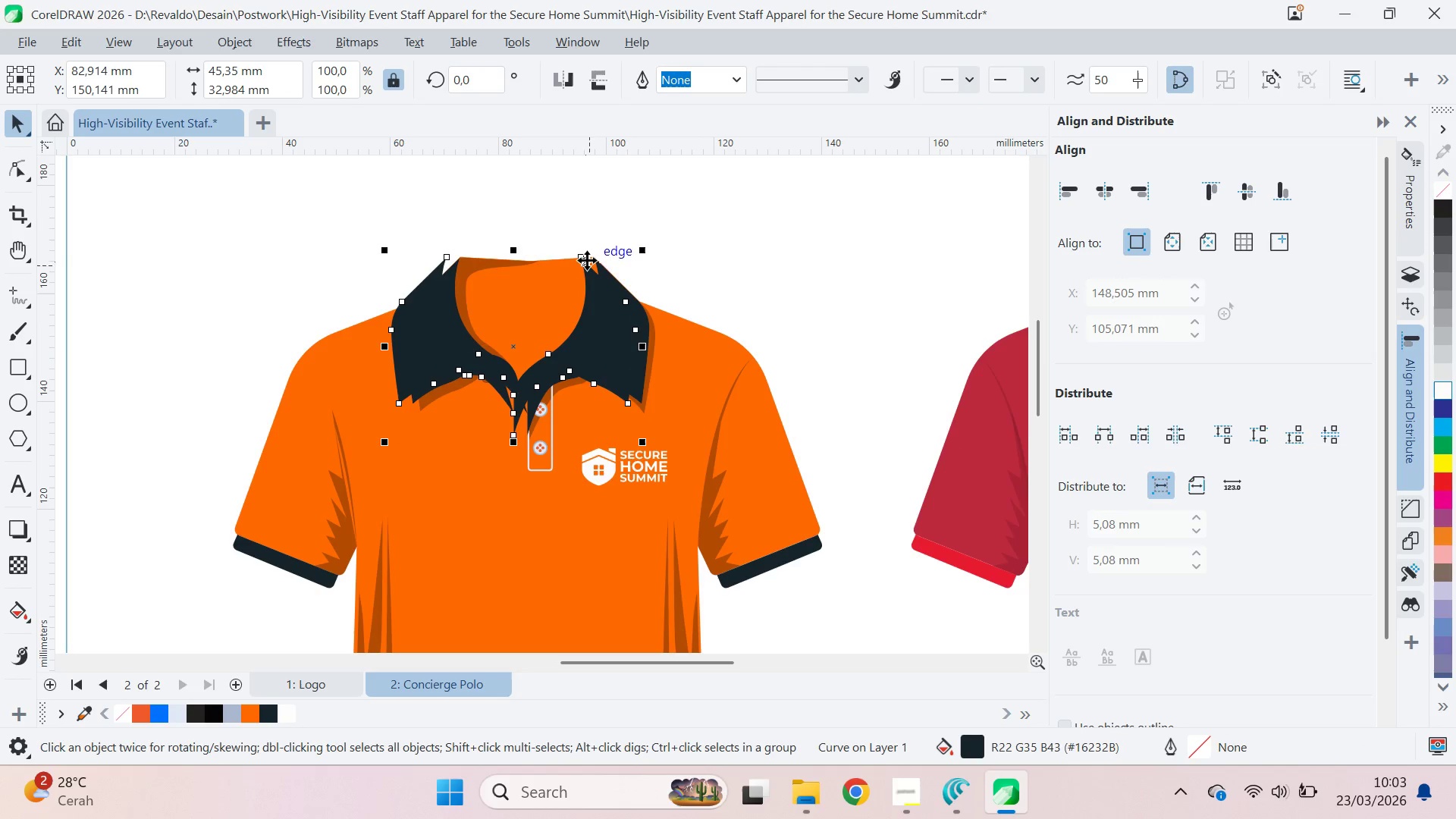 
hold_key(key=ShiftLeft, duration=1.5)
 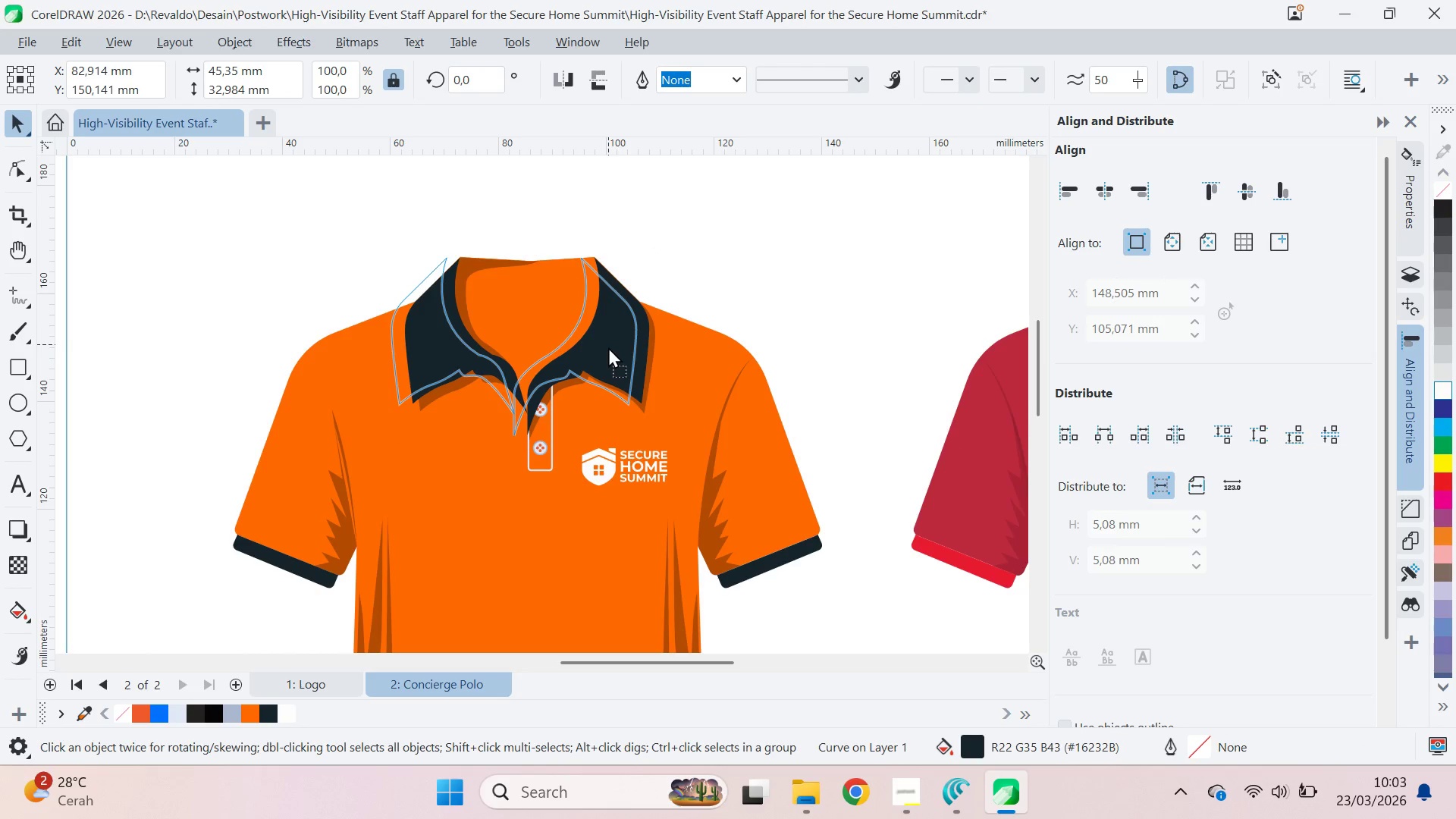 
hold_key(key=ShiftLeft, duration=1.16)
right_click([608, 347])
 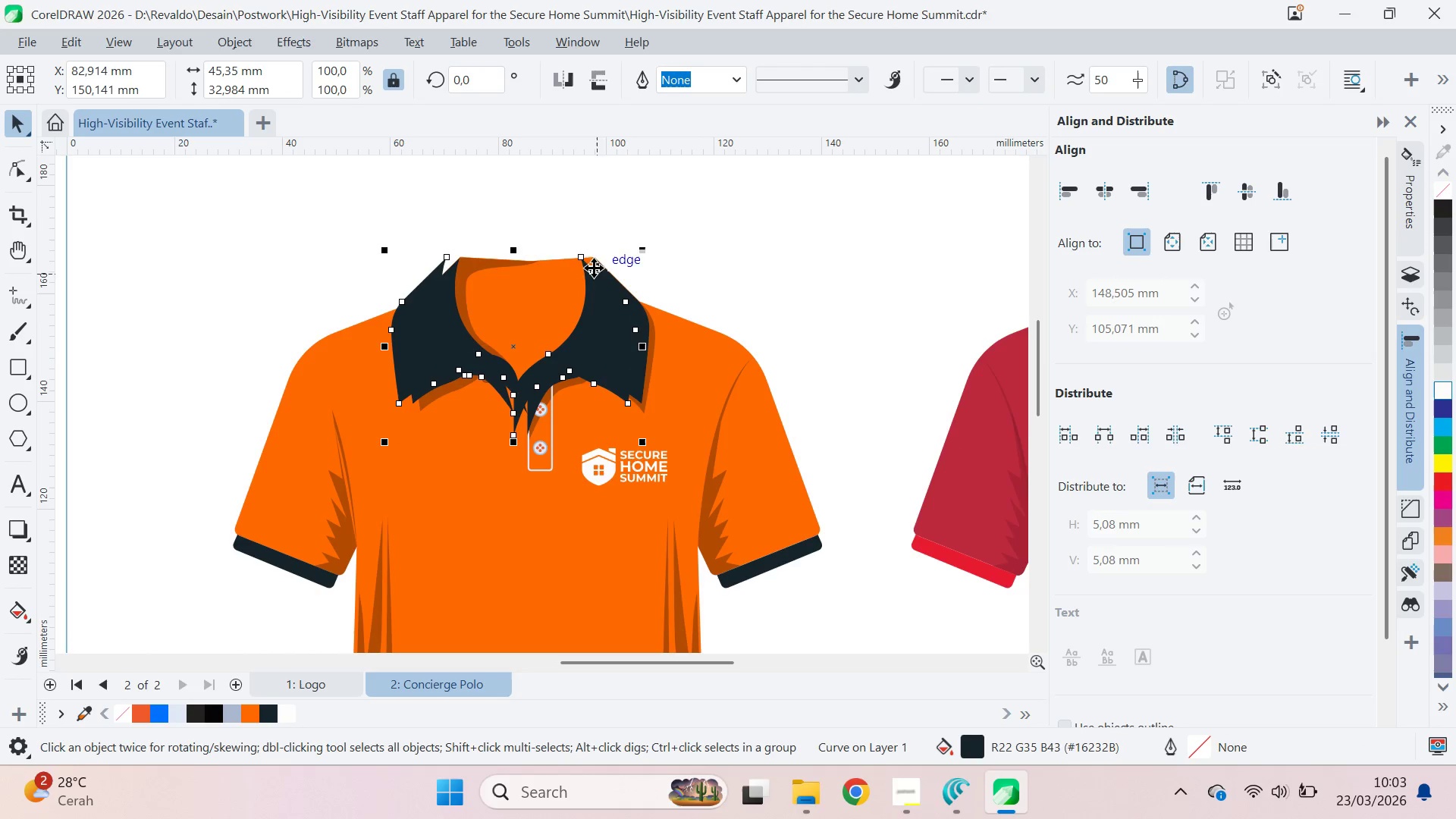 
left_click([608, 347])
 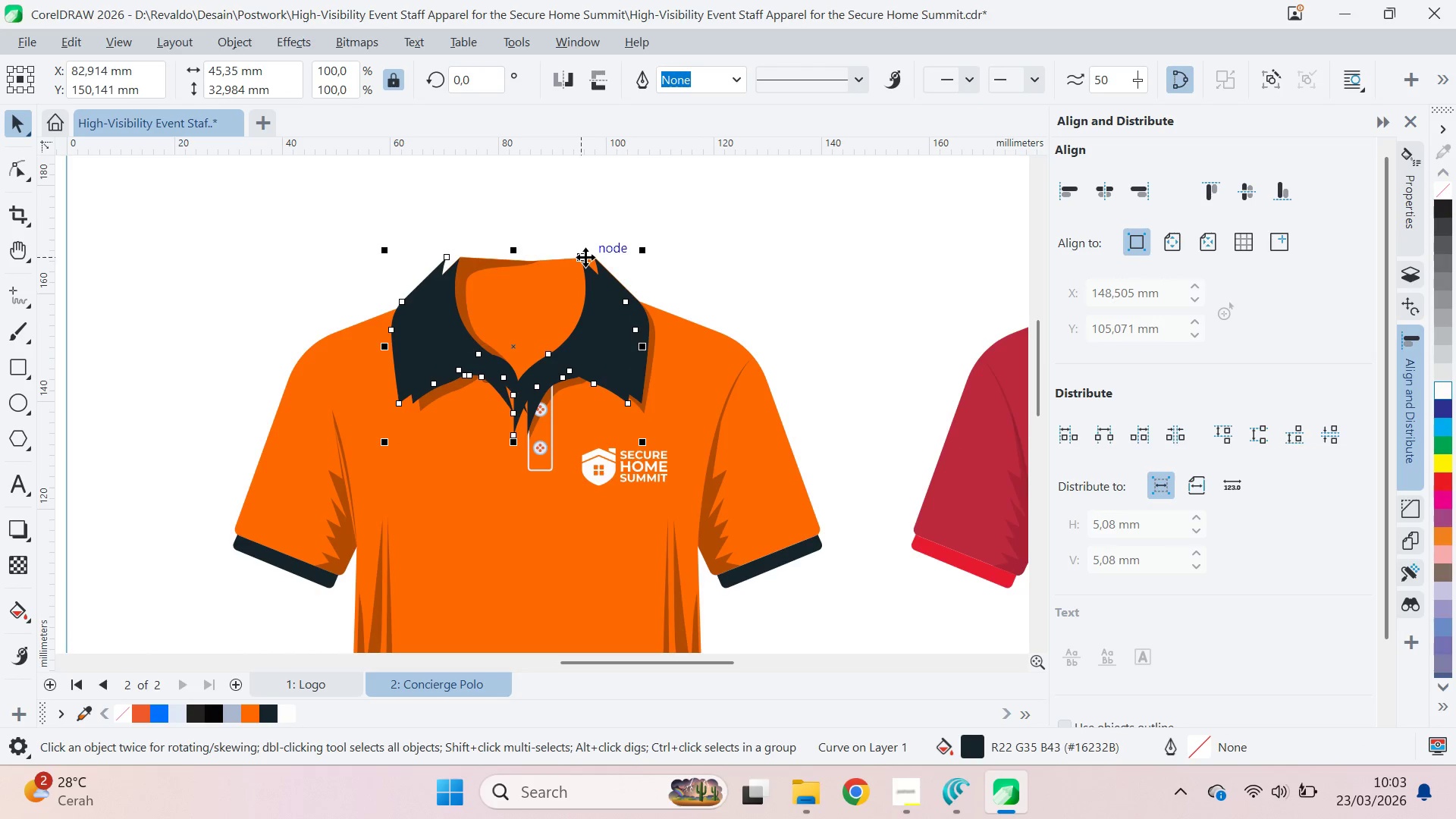 
key(Control+Z)
 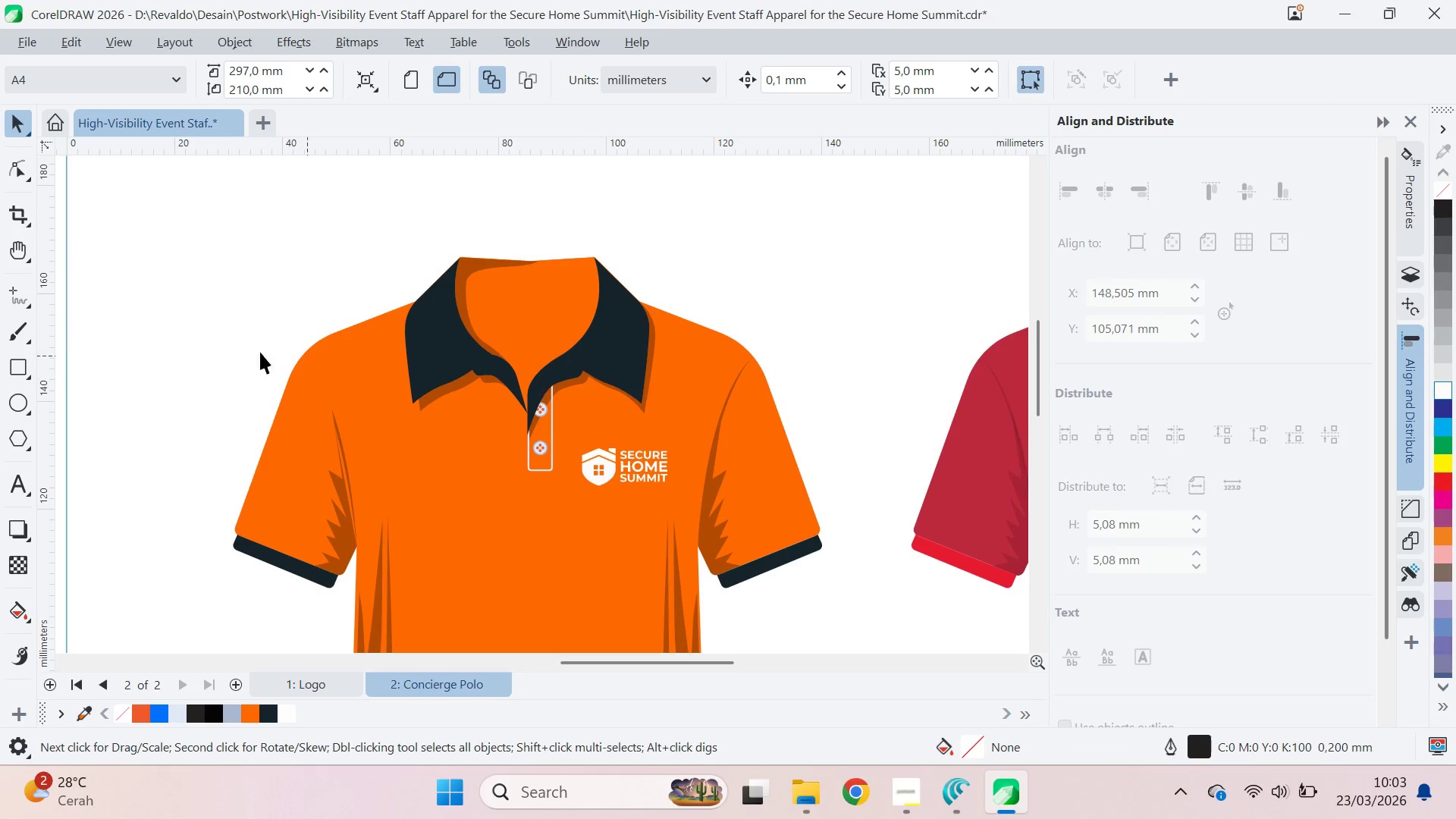 
left_click([16, 300])
 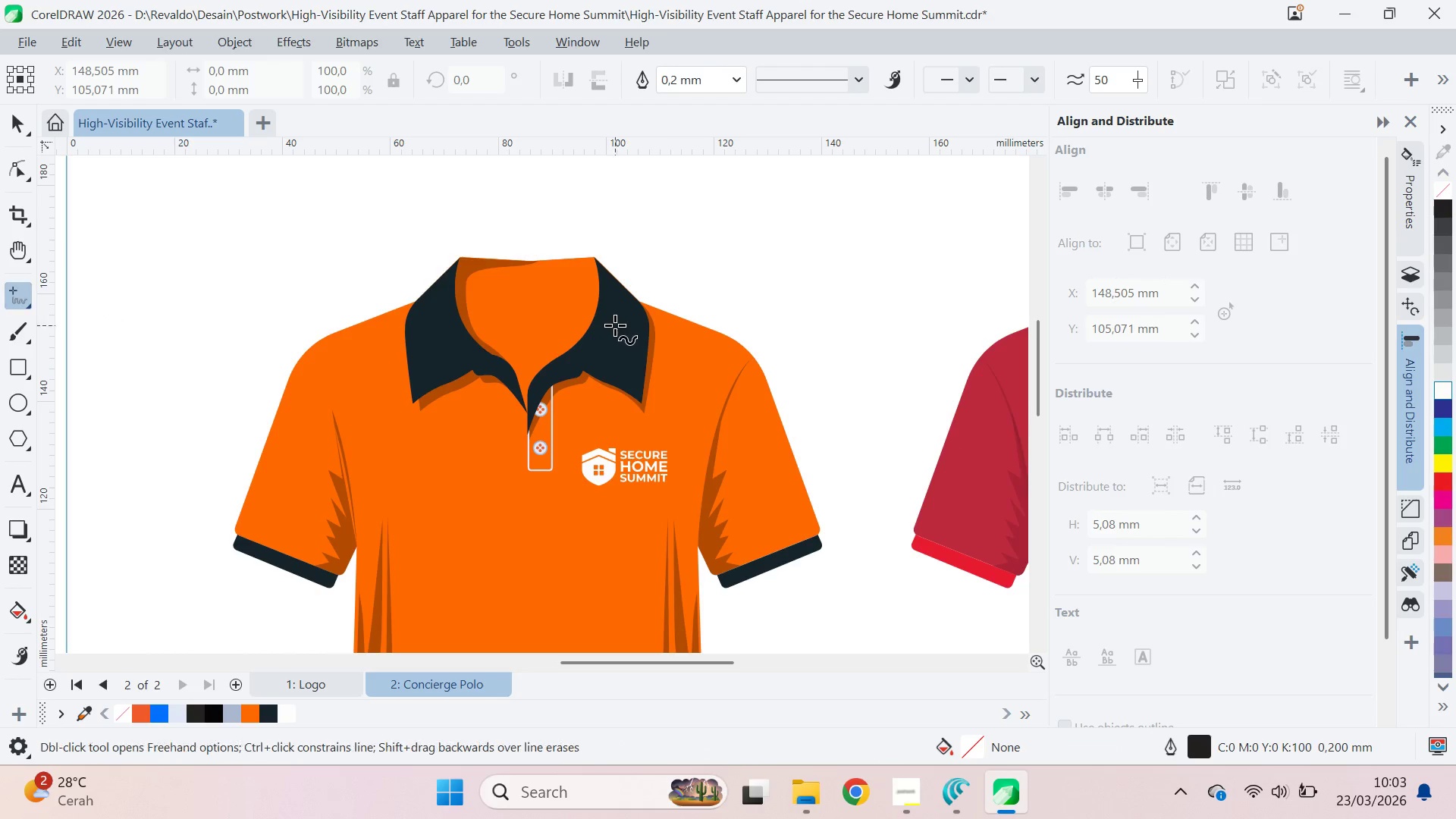 
scroll: coordinate [588, 340], scroll_direction: up, amount: 6.0
 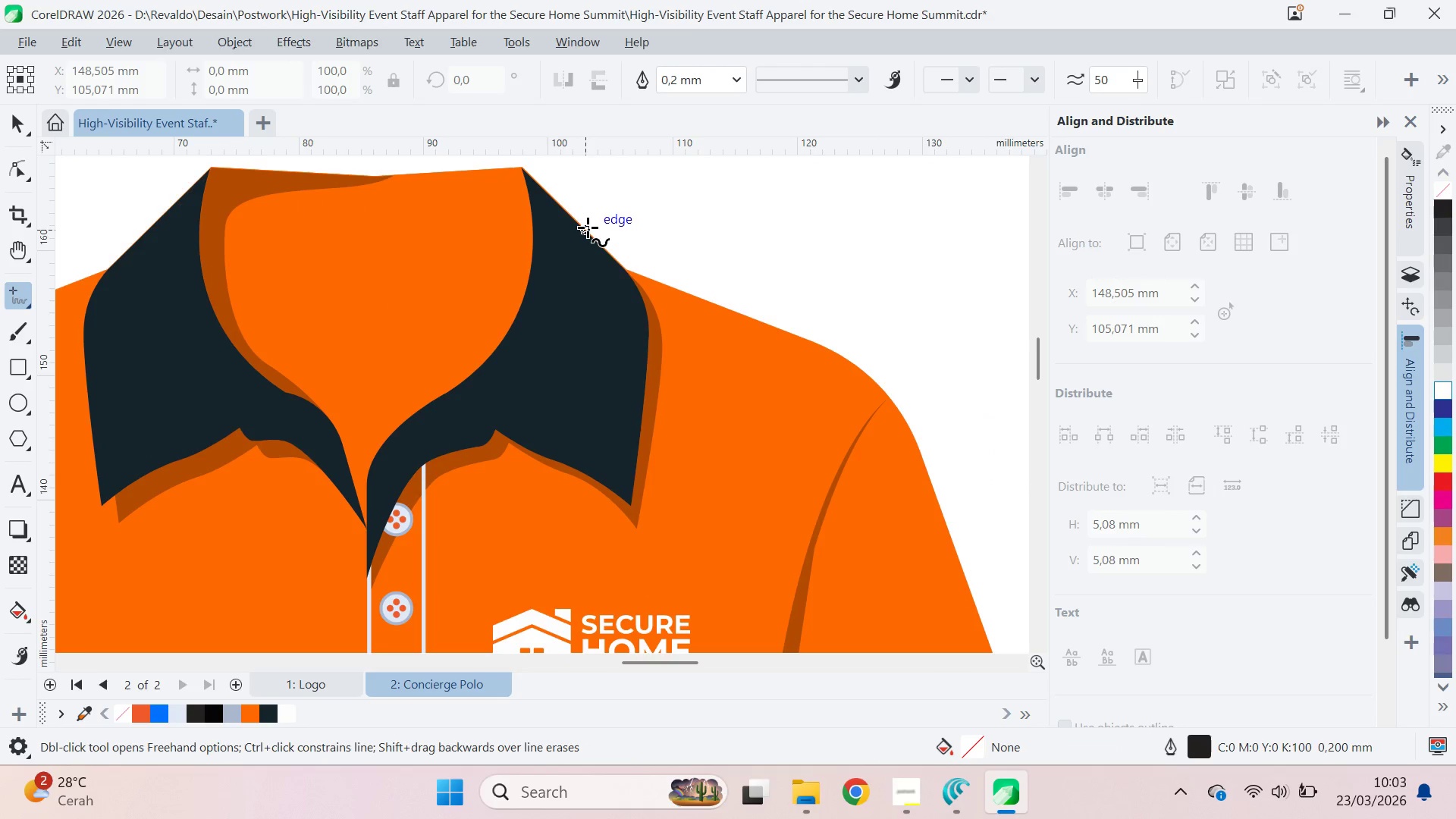 
left_click([591, 230])
 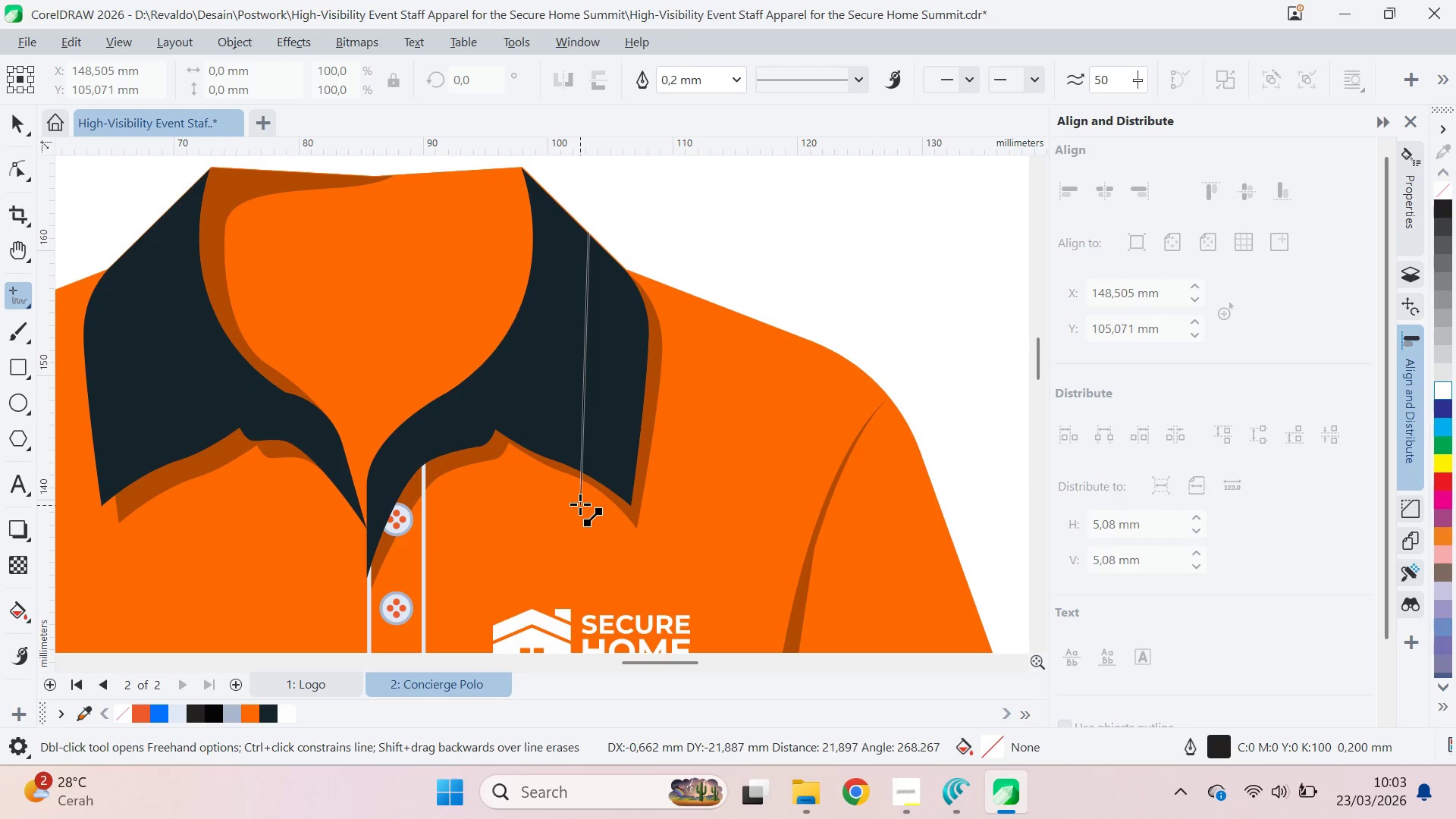 
key(A)
 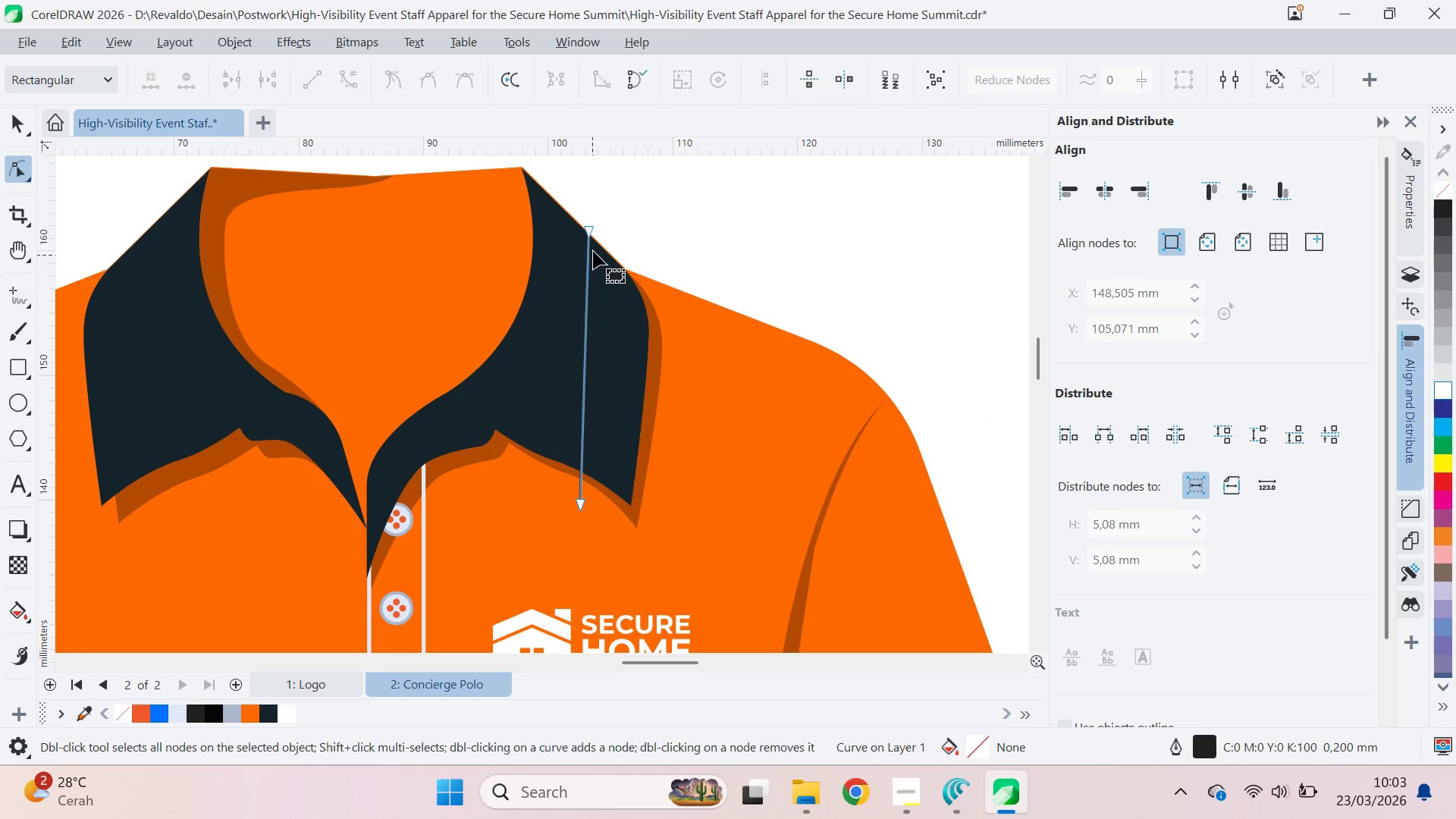 
left_click([592, 233])
 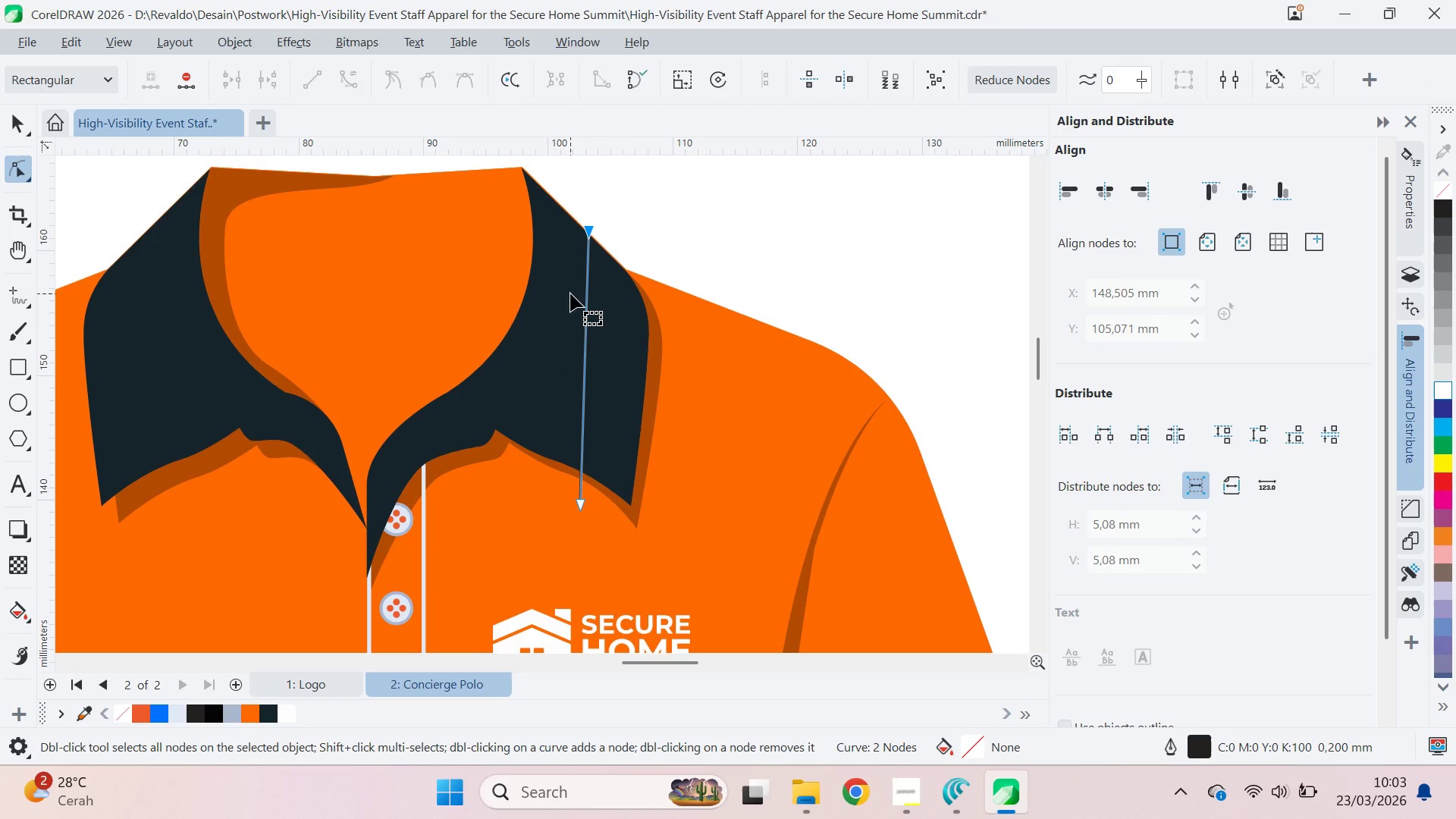 
wait(8.16)
 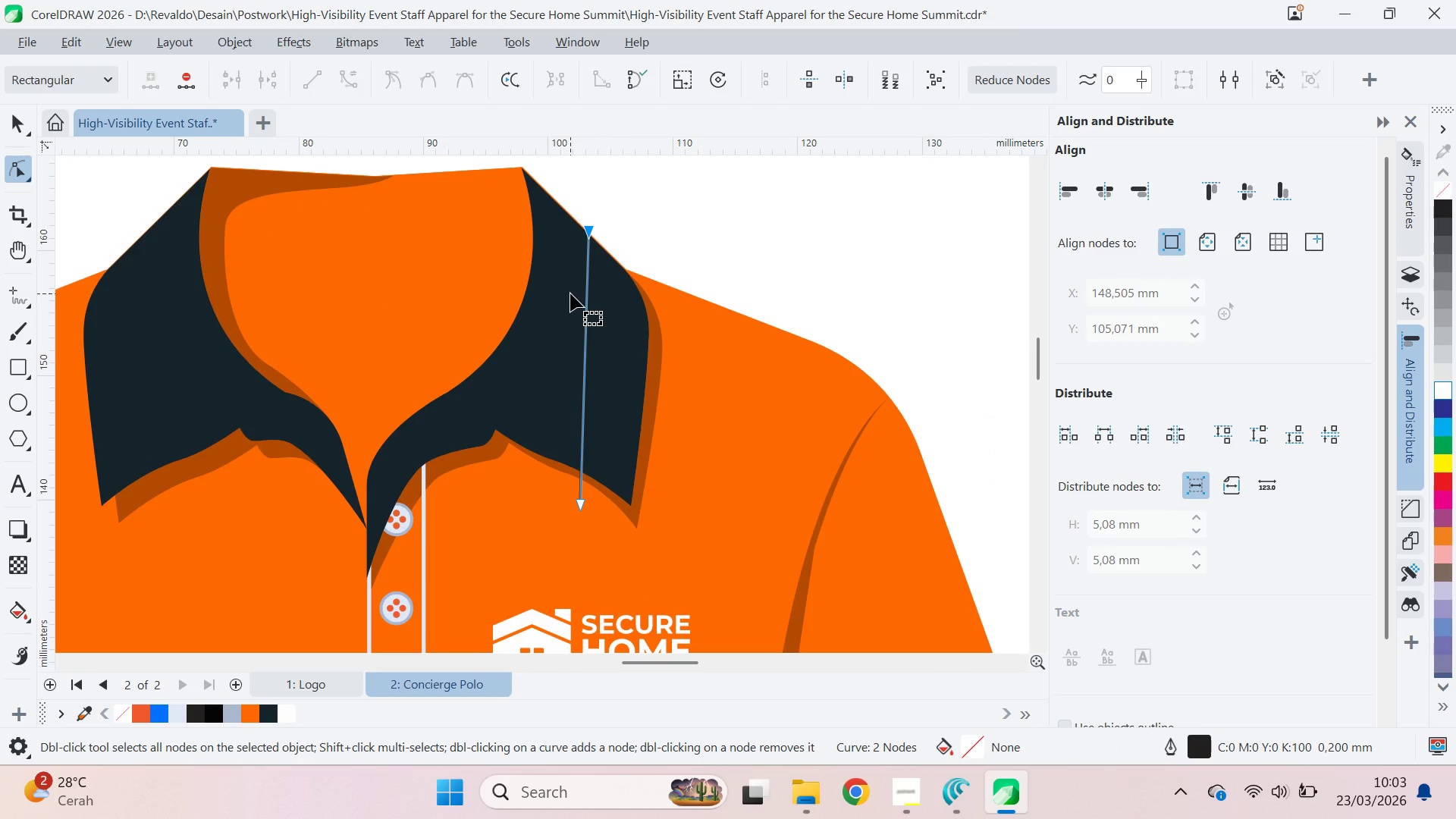 
key(Control+A)
 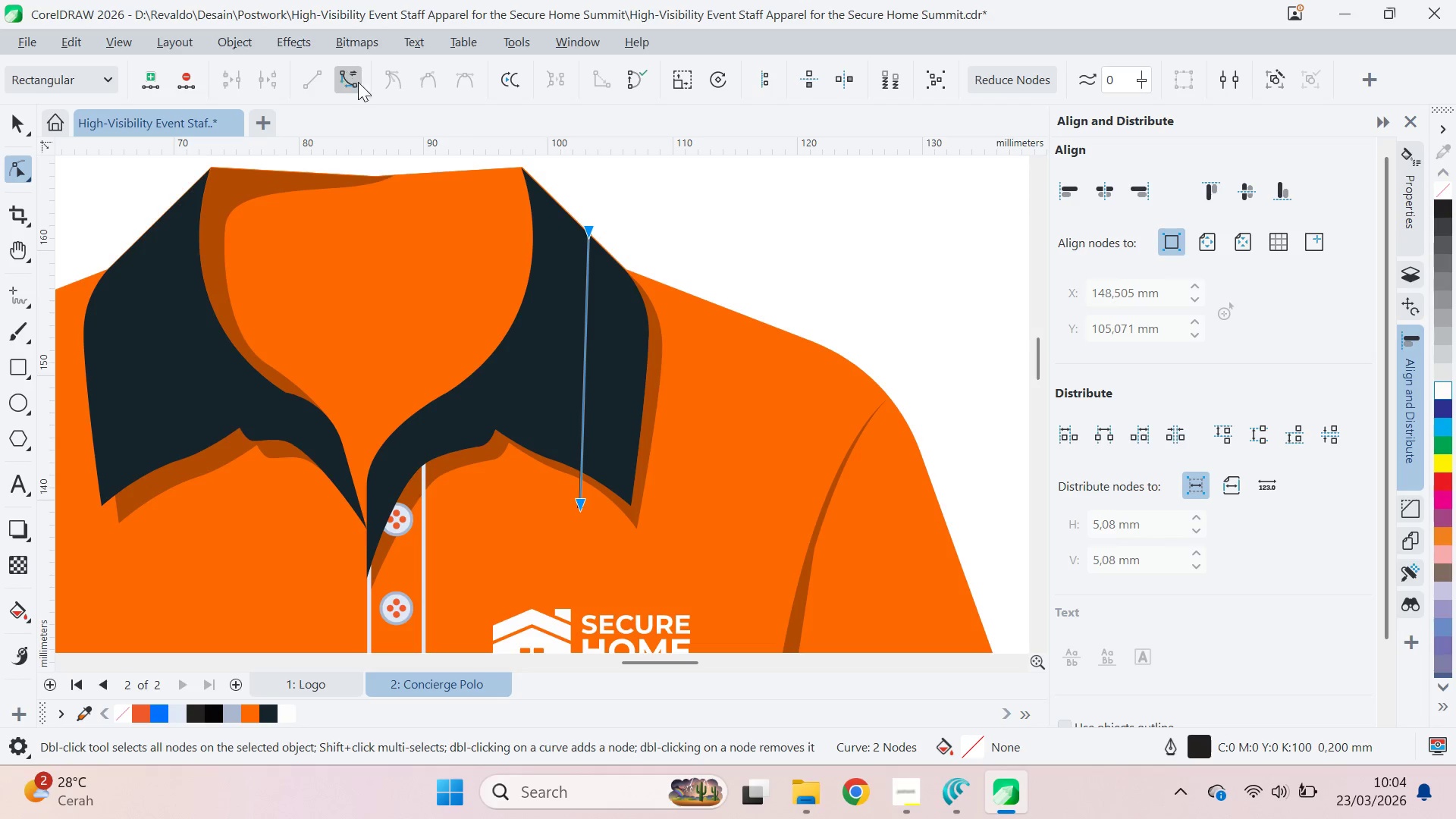 
double_click([700, 236])
 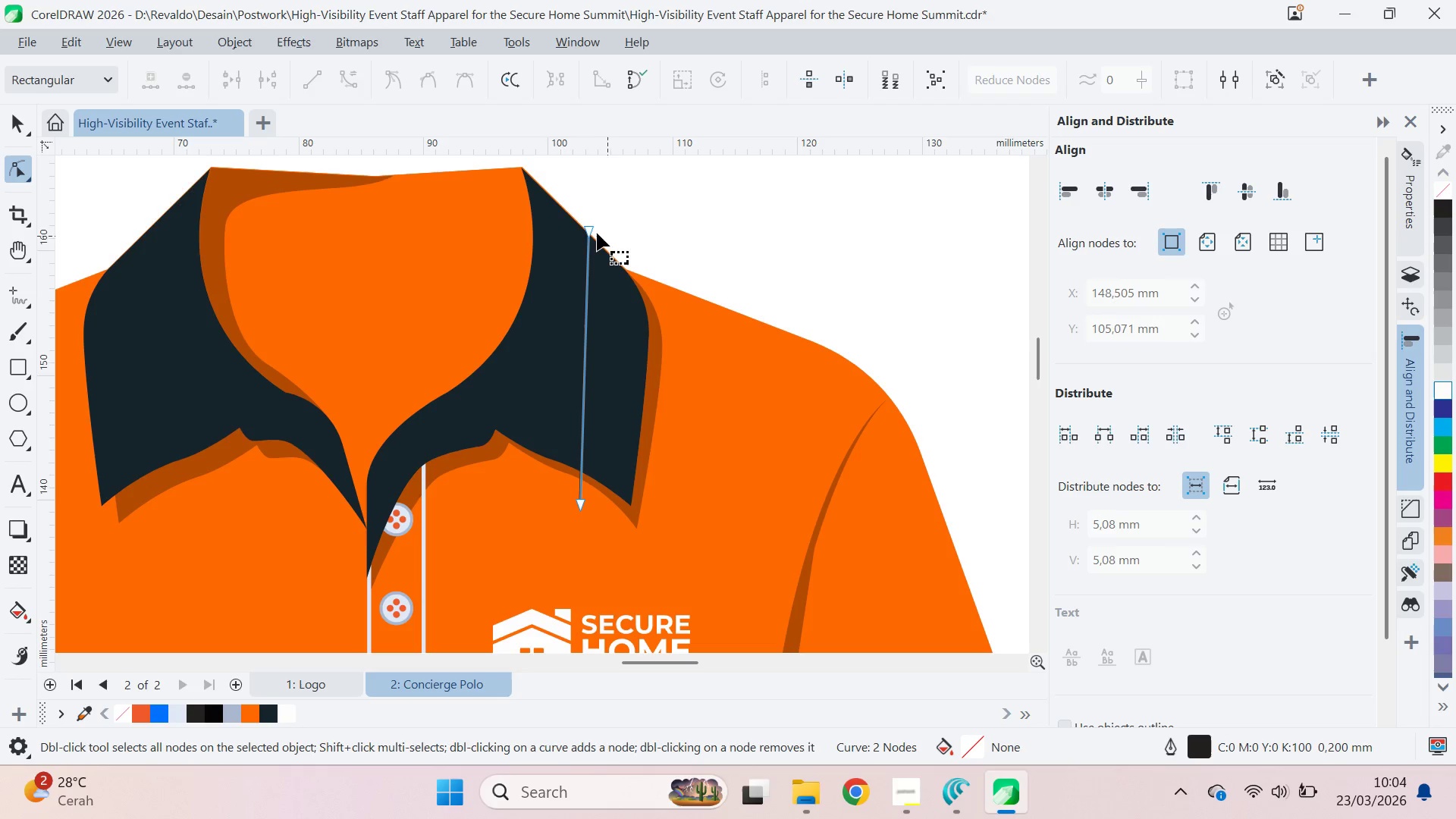 
triple_click([592, 230])
 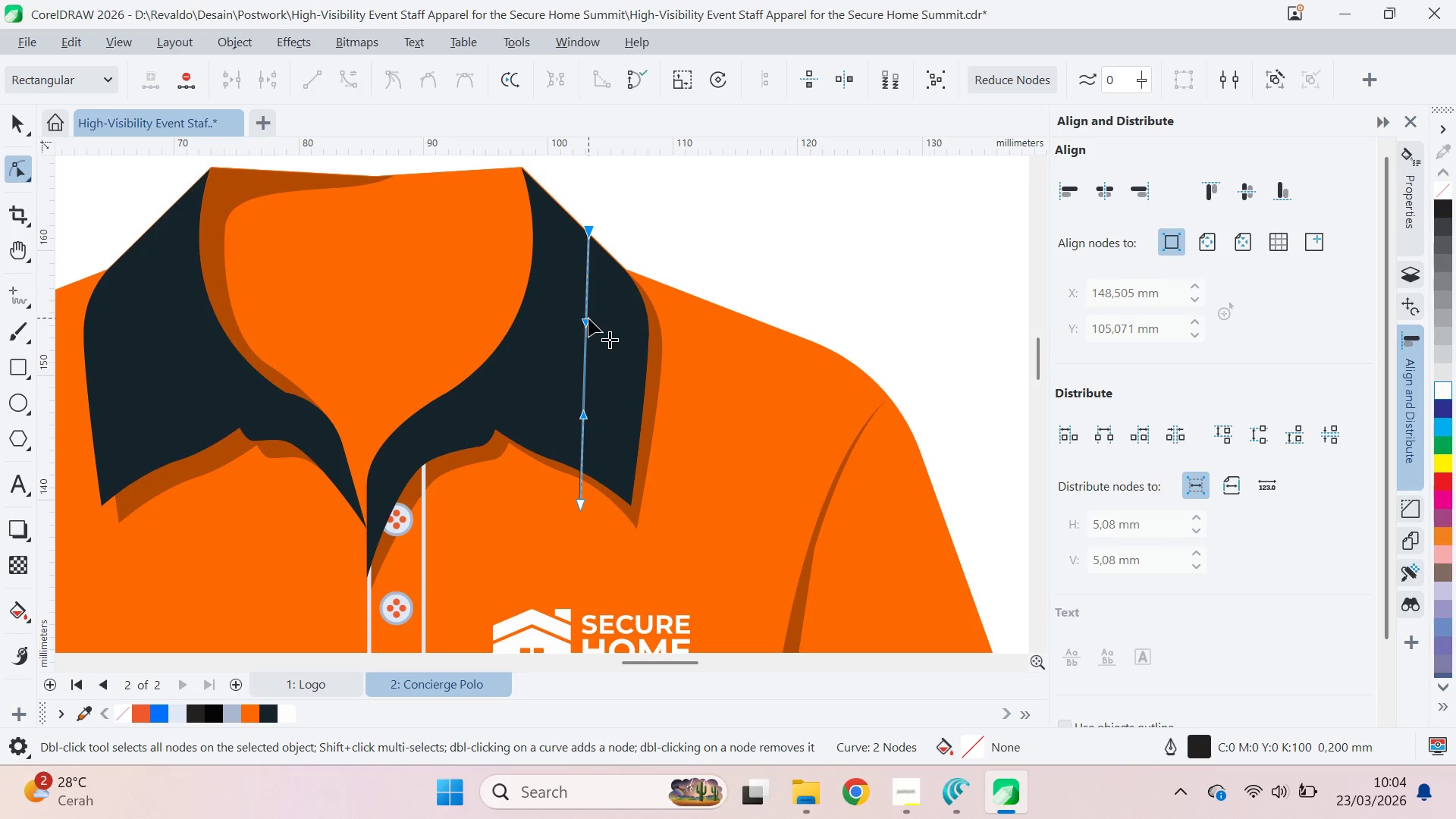 
left_click_drag(start_coordinate=[590, 323], to_coordinate=[639, 331])
 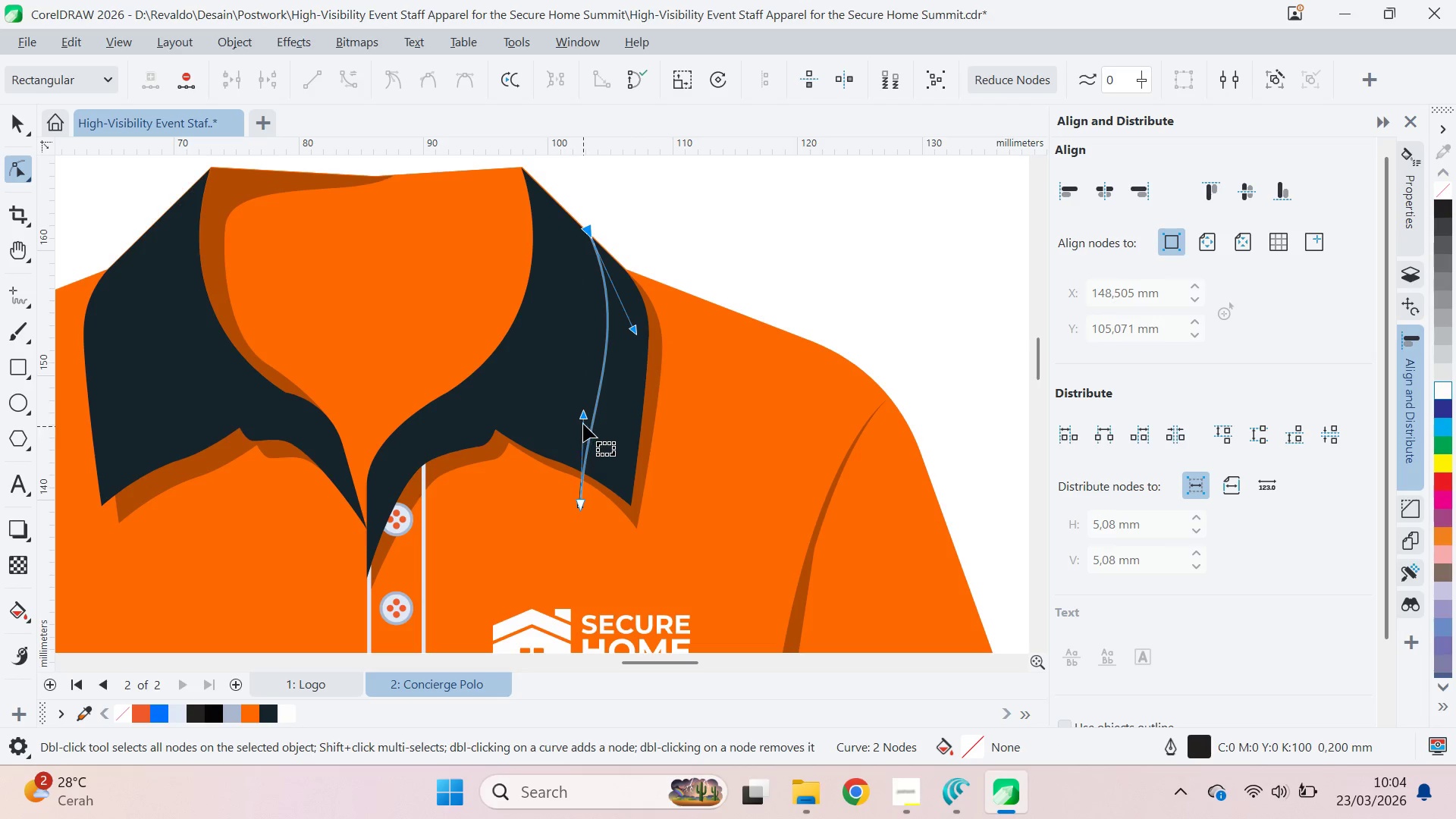 
left_click_drag(start_coordinate=[583, 421], to_coordinate=[614, 421])
 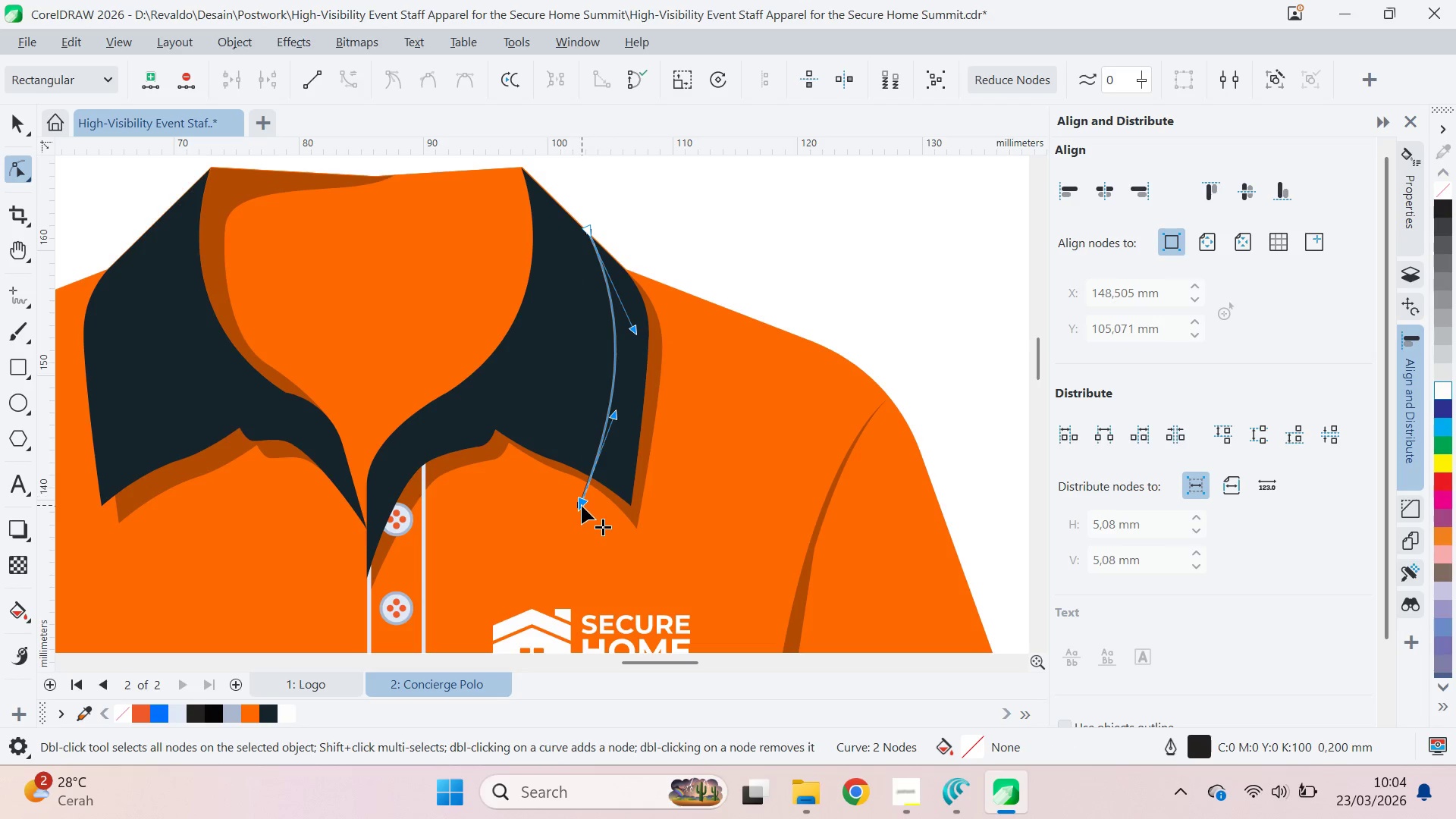 
left_click_drag(start_coordinate=[582, 506], to_coordinate=[595, 505])
 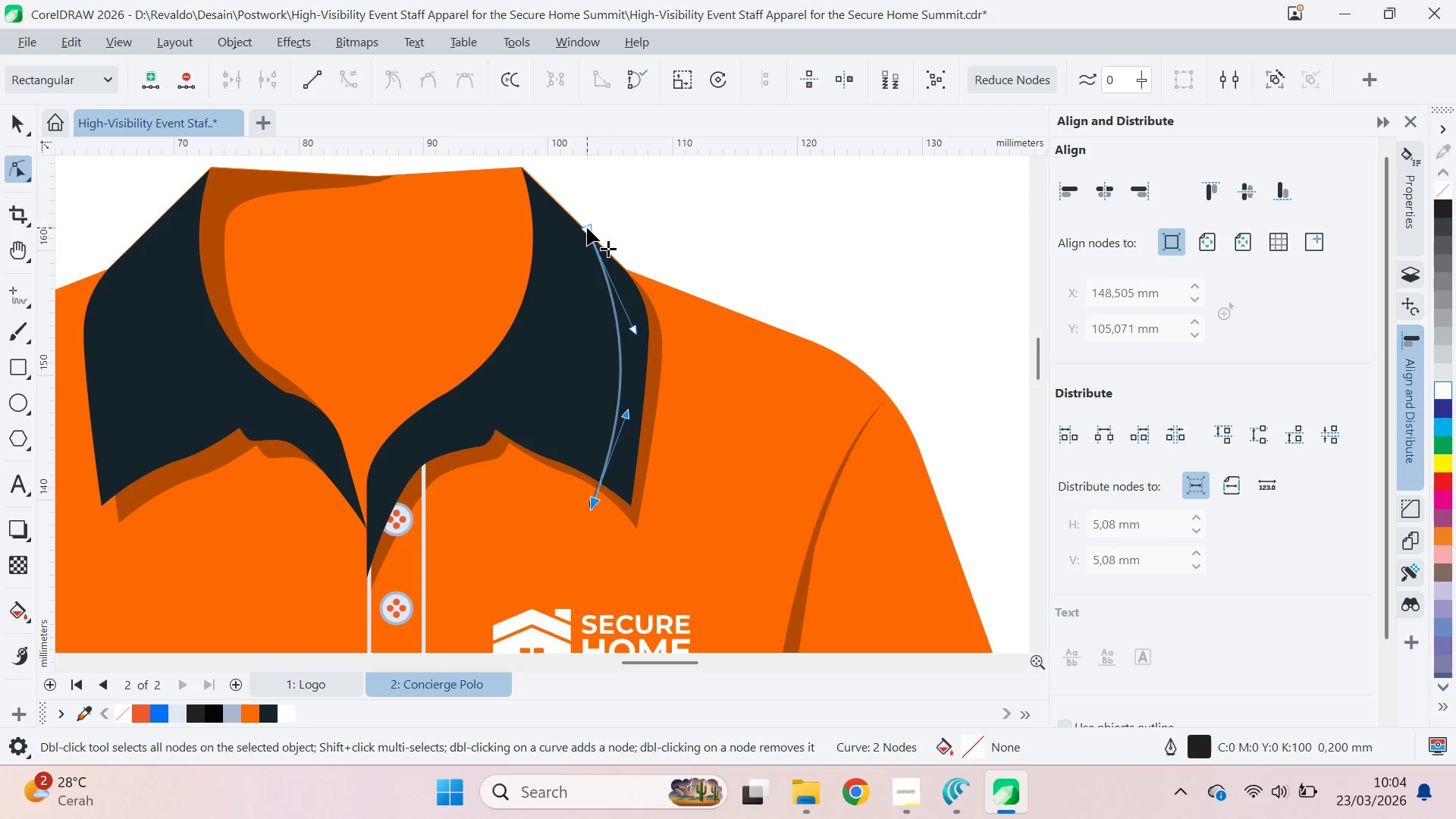 
left_click_drag(start_coordinate=[587, 224], to_coordinate=[587, 219])
 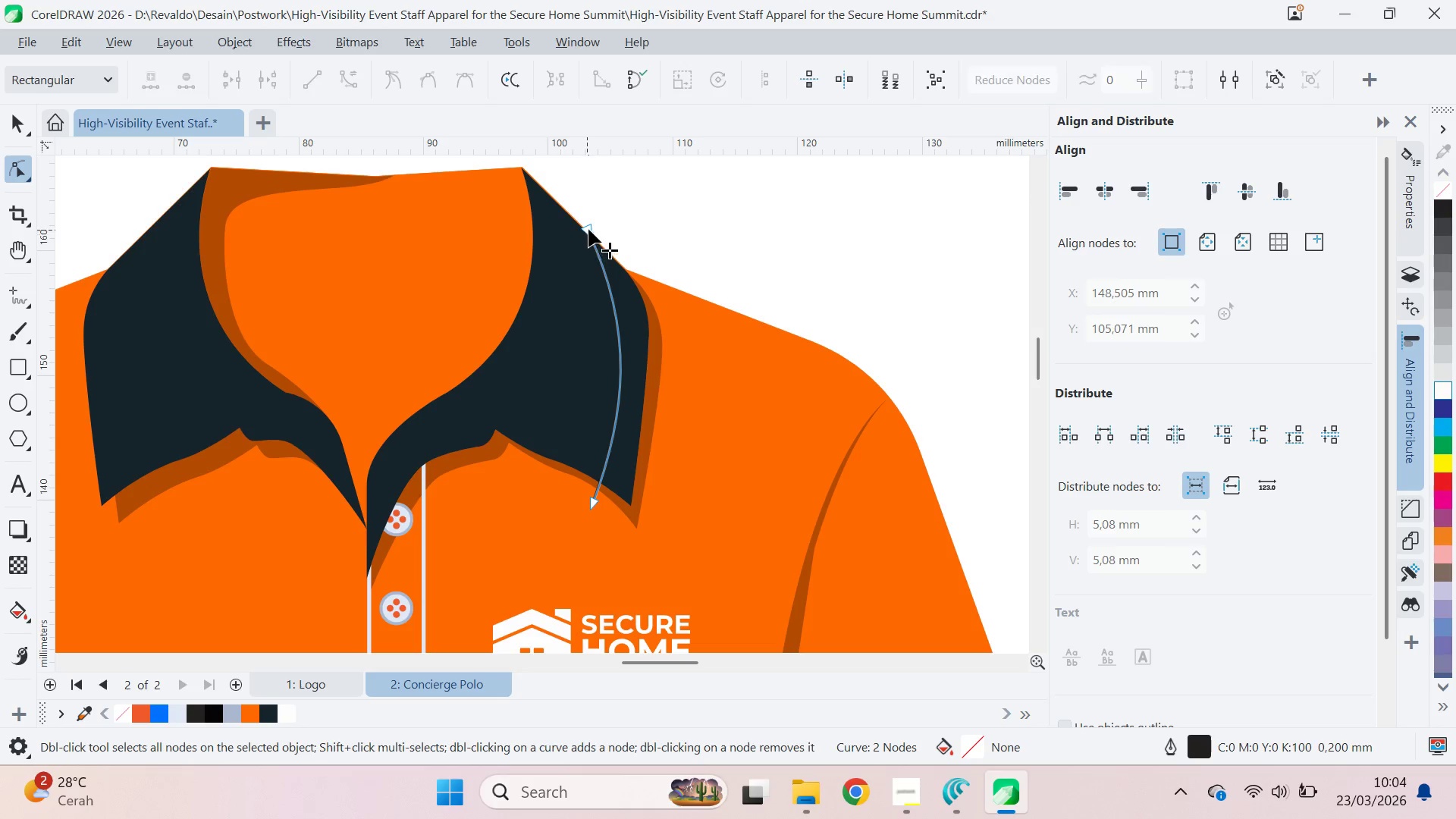 
left_click_drag(start_coordinate=[588, 229], to_coordinate=[584, 206])
 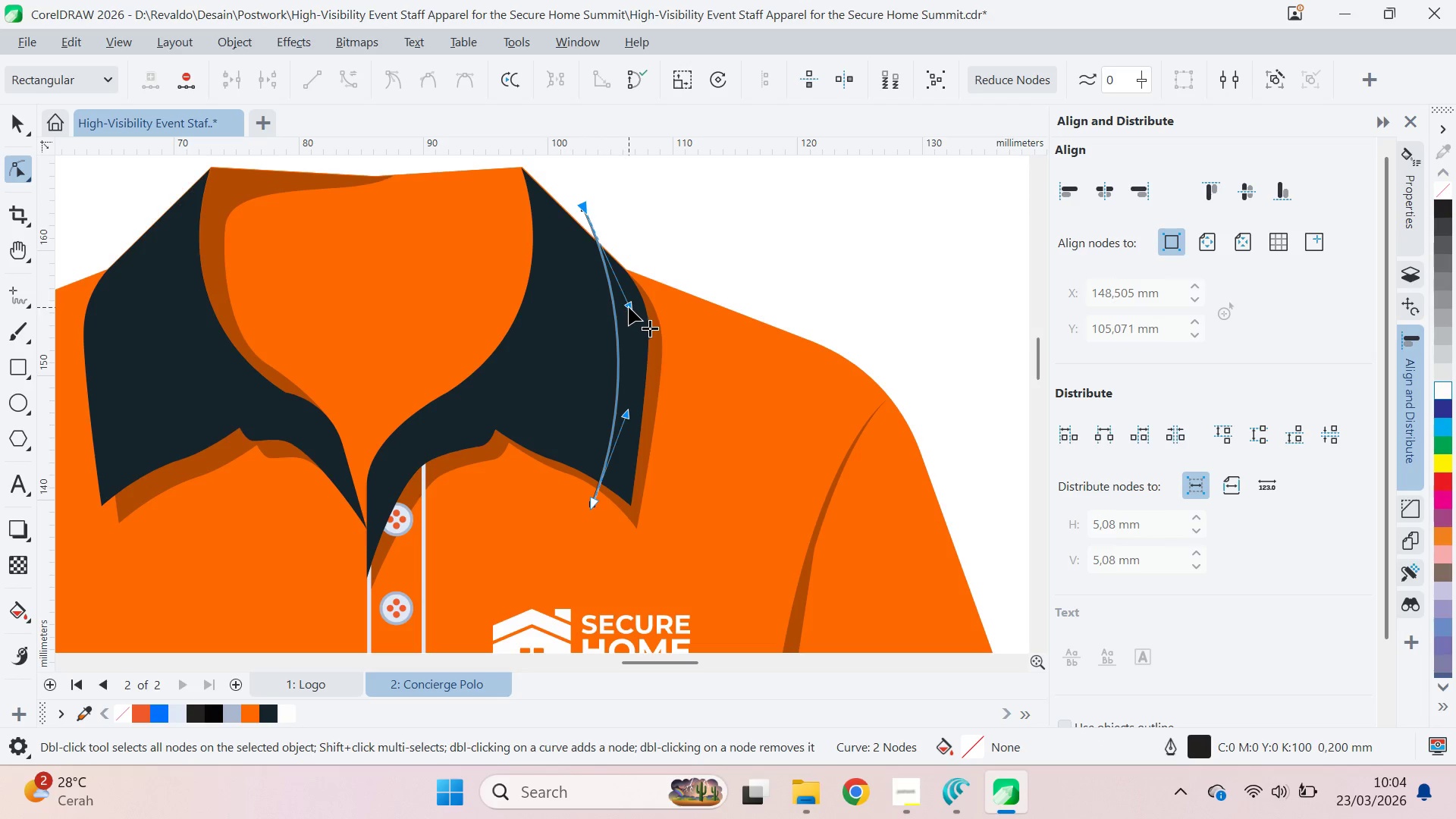 
left_click_drag(start_coordinate=[629, 307], to_coordinate=[631, 303])
 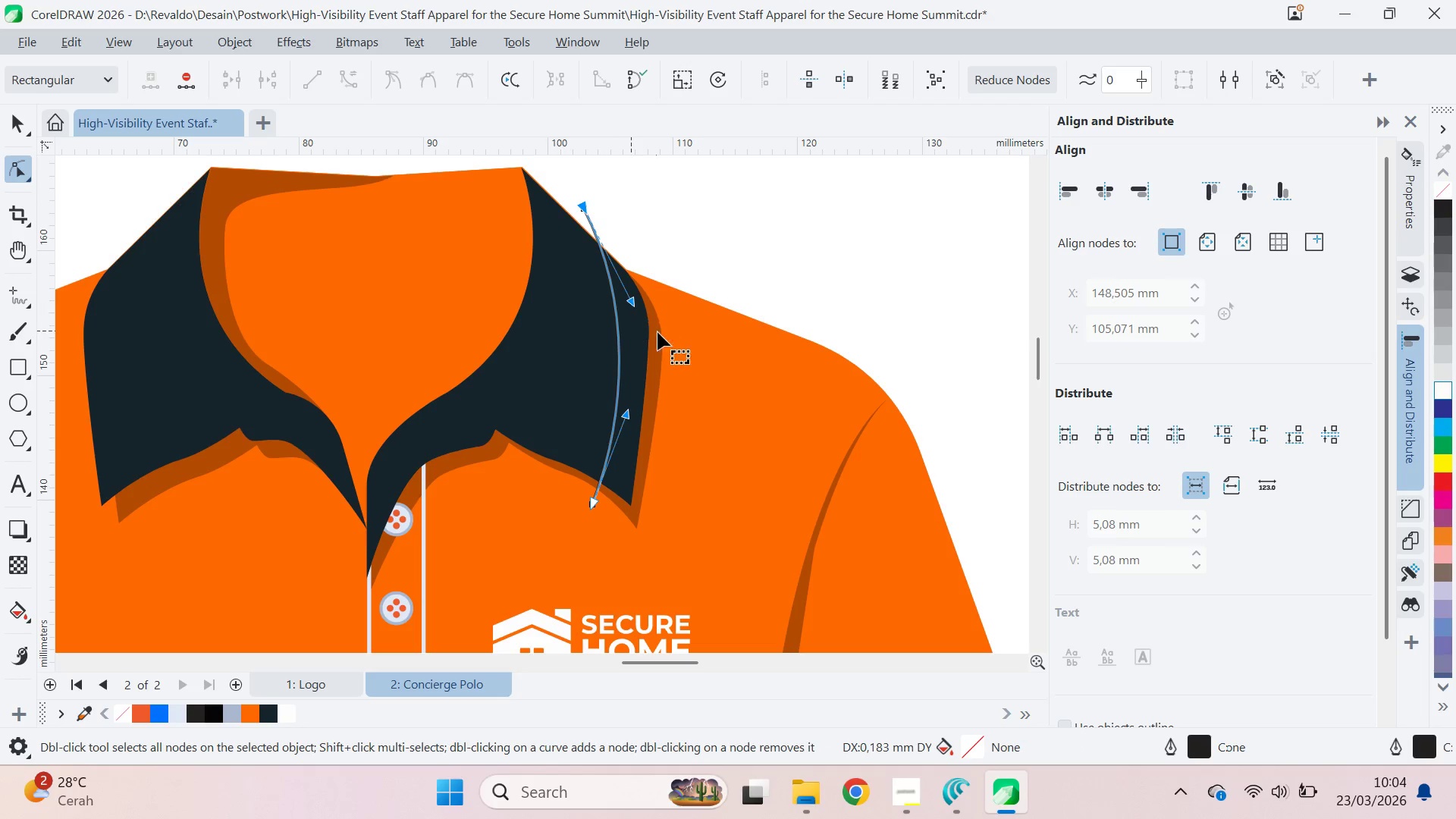 
key(V)
 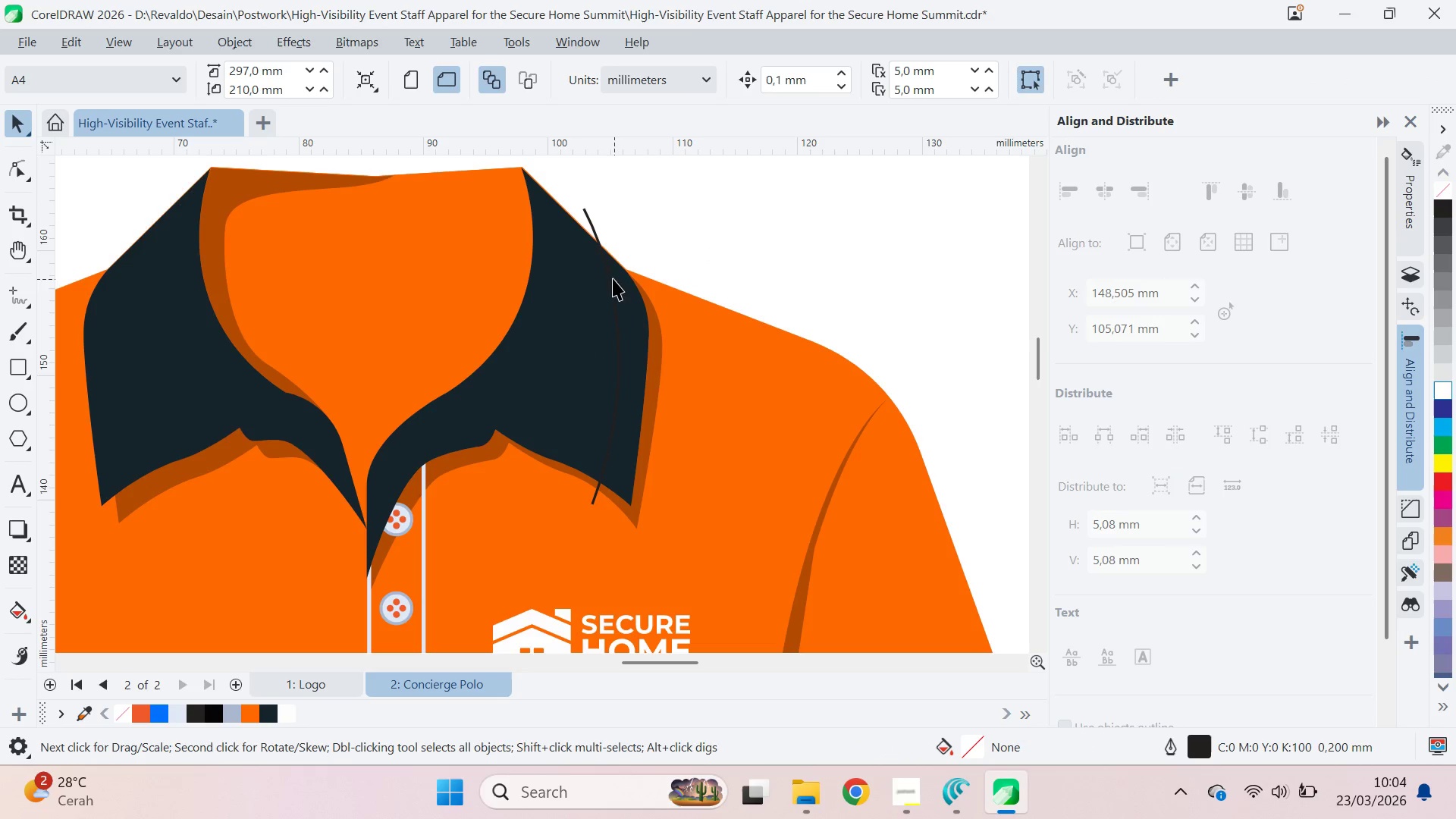 
left_click([598, 243])
 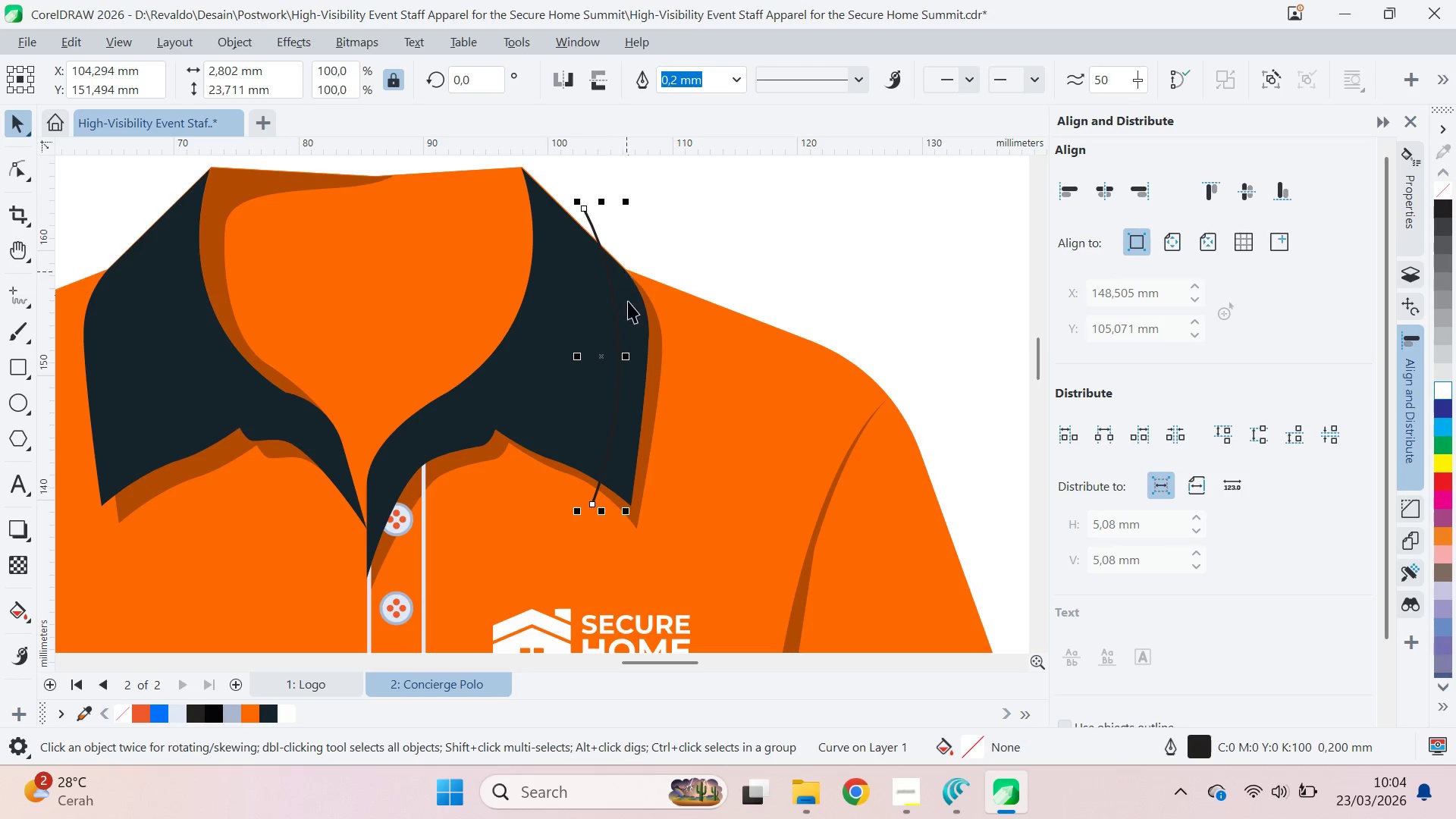 
hold_key(key=ControlLeft, duration=1.36)
left_click_drag(start_coordinate=[629, 353], to_coordinate=[588, 350])
 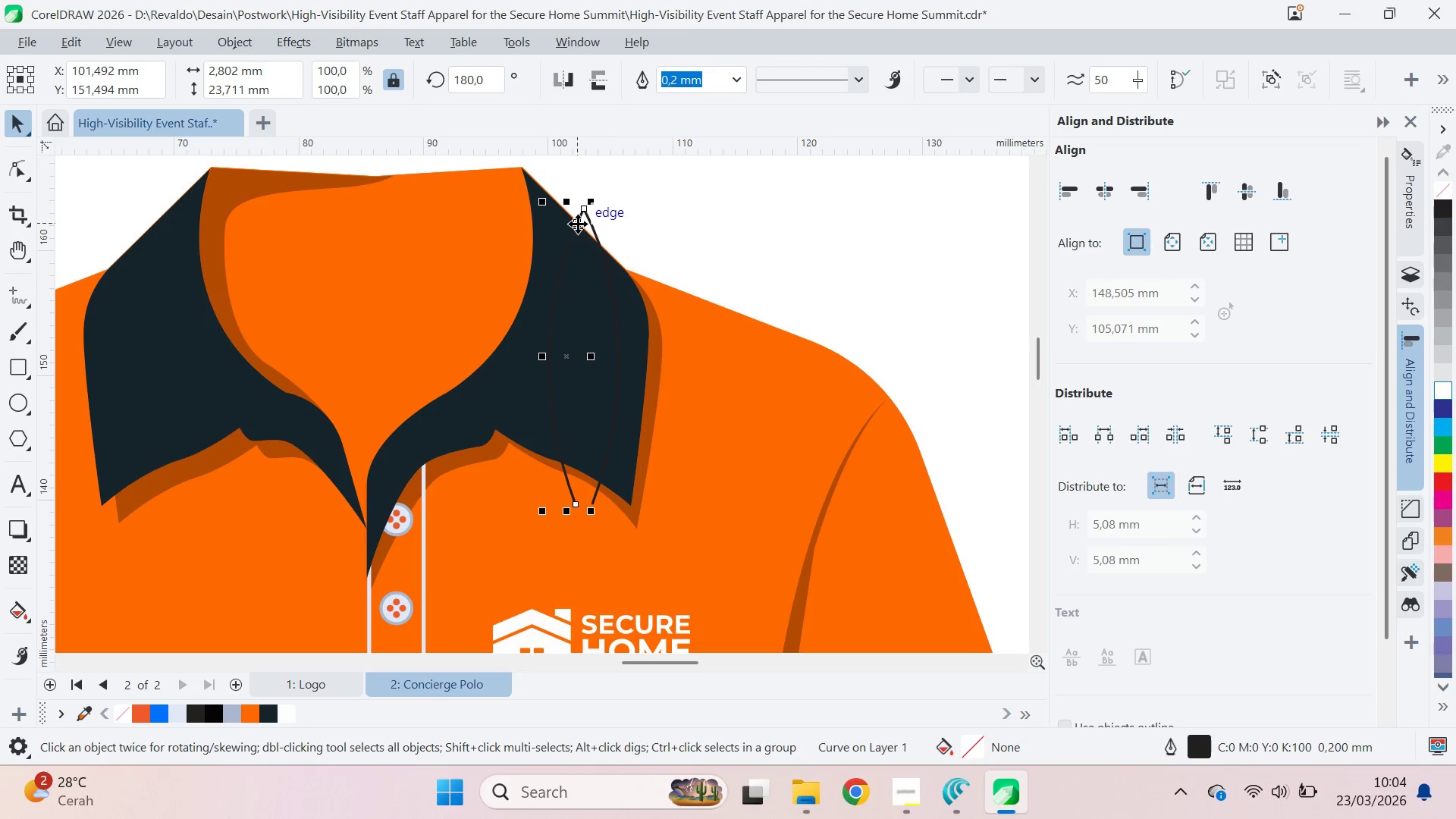 
right_click([587, 351])
 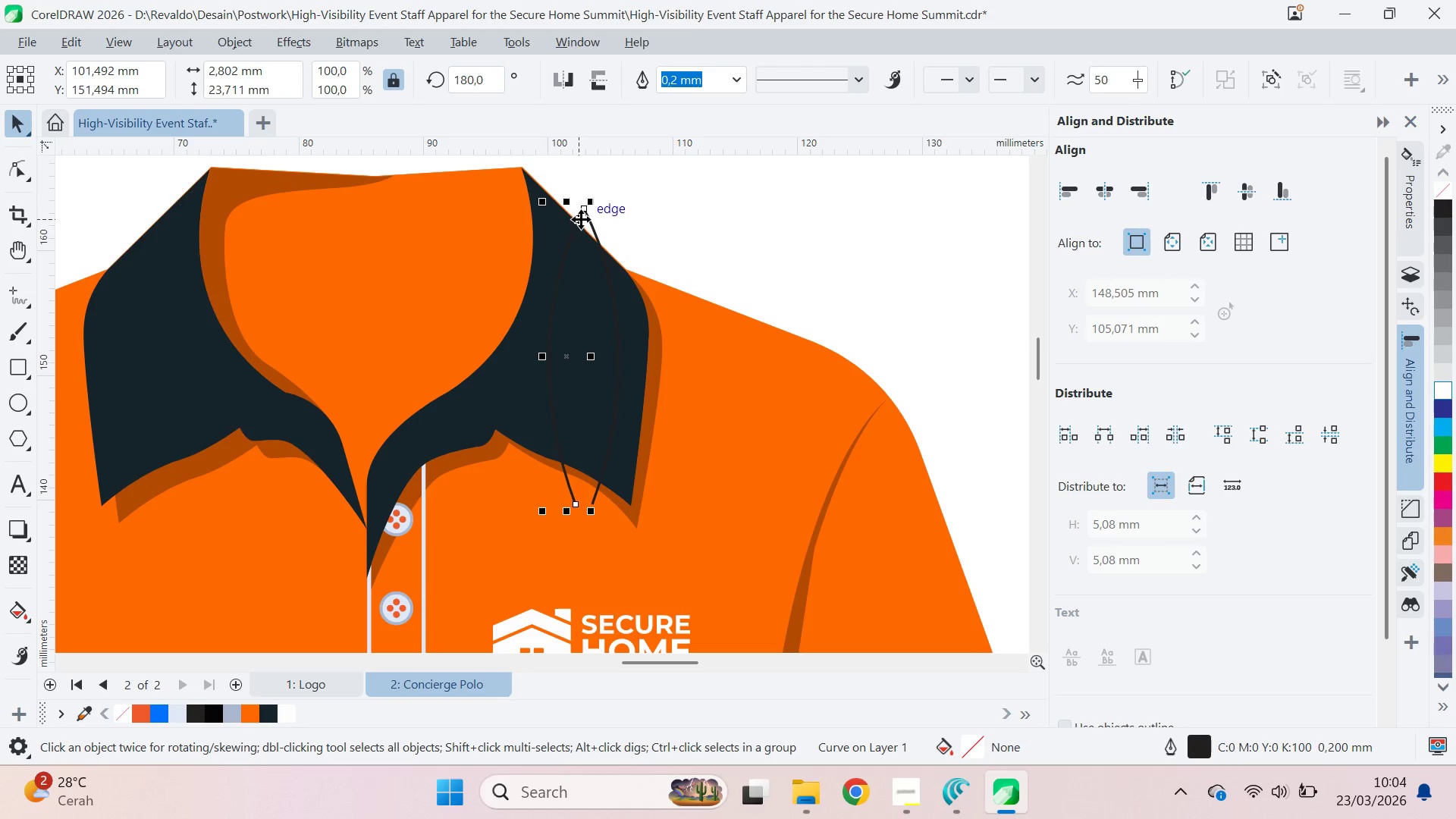 
left_click_drag(start_coordinate=[585, 209], to_coordinate=[150, 198])
 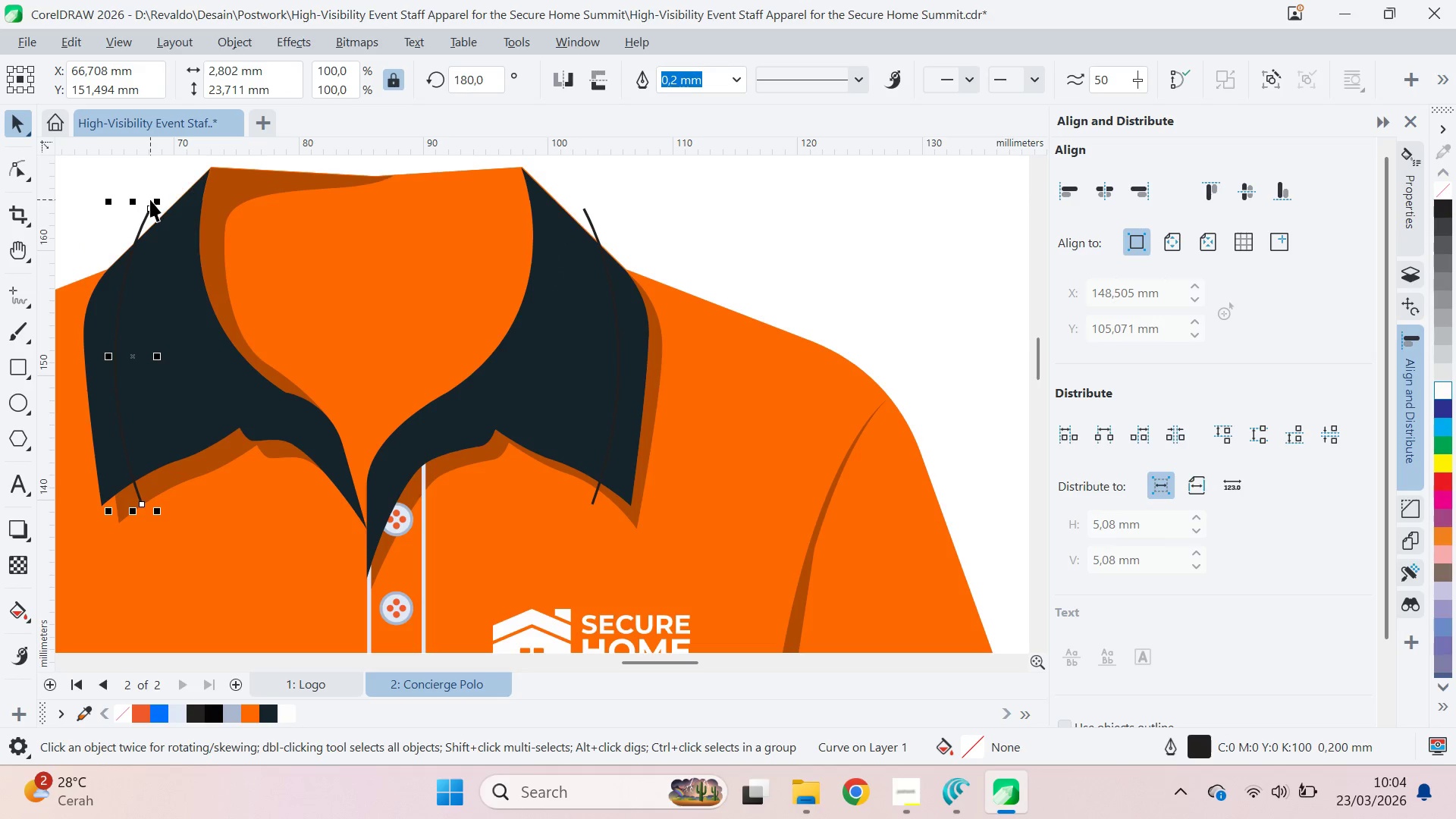 
hold_key(key=ShiftLeft, duration=1.52)
 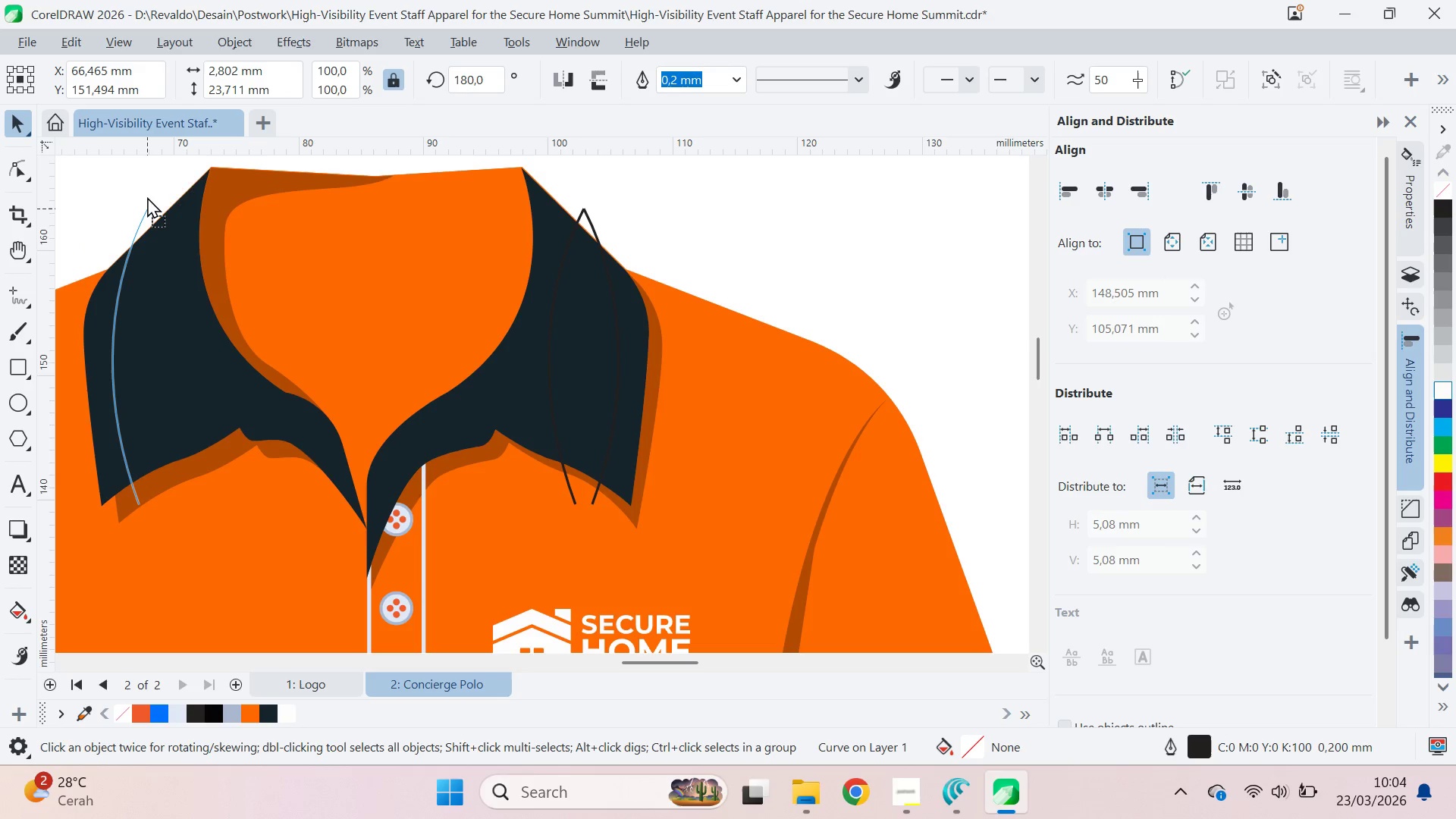 
hold_key(key=ShiftLeft, duration=1.51)
 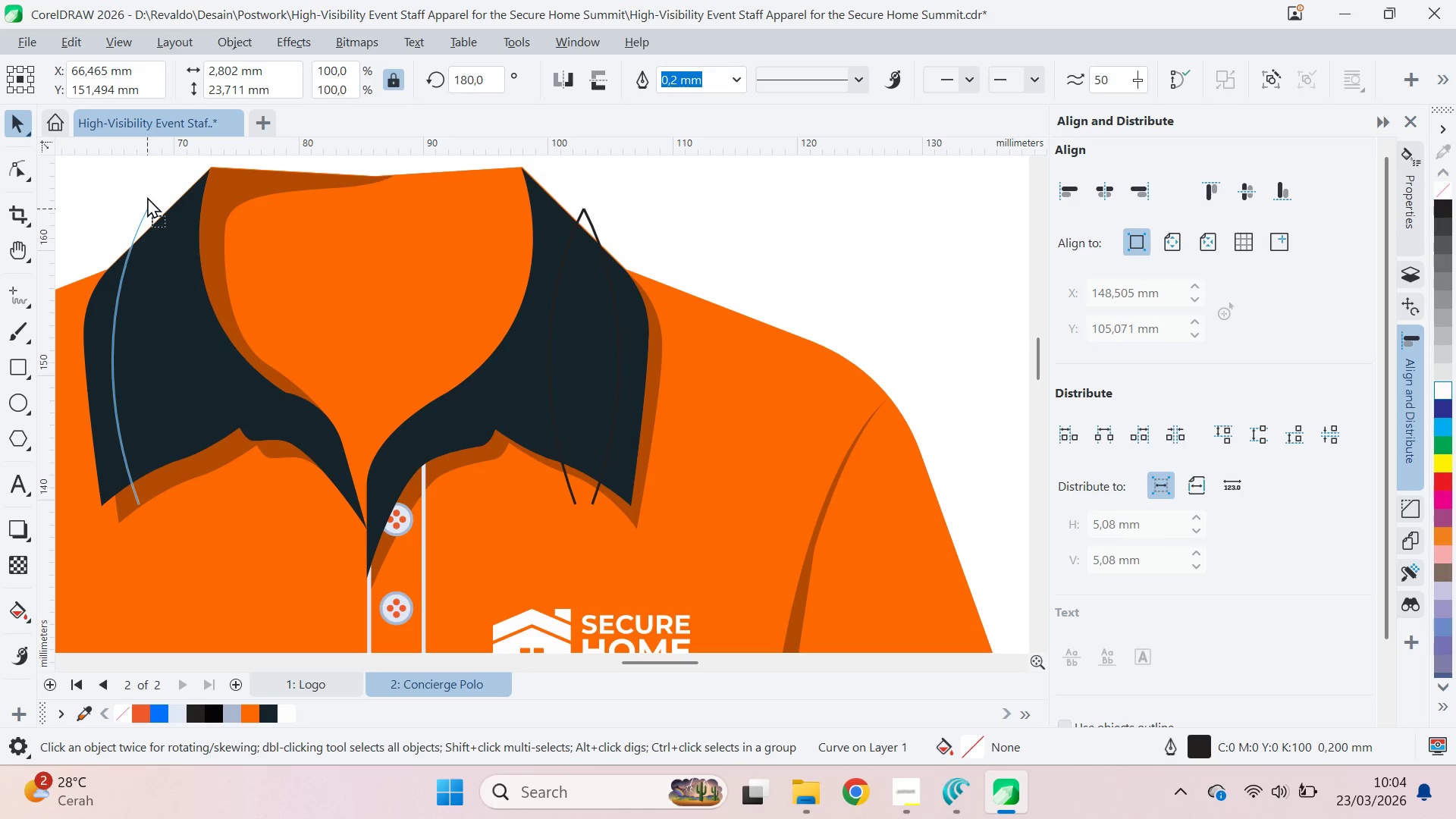 
hold_key(key=ShiftLeft, duration=1.52)
 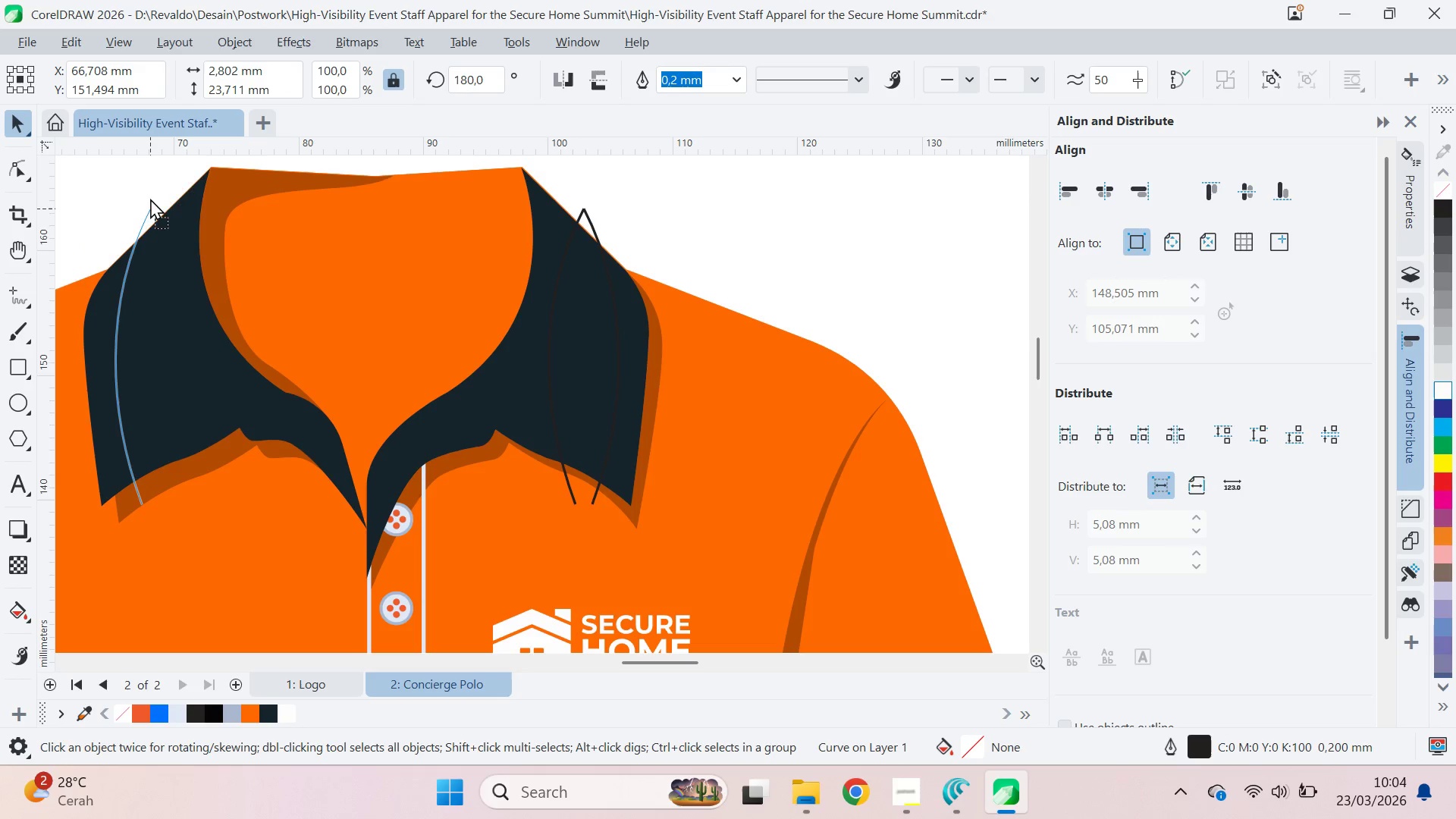 
hold_key(key=ShiftLeft, duration=0.84)
 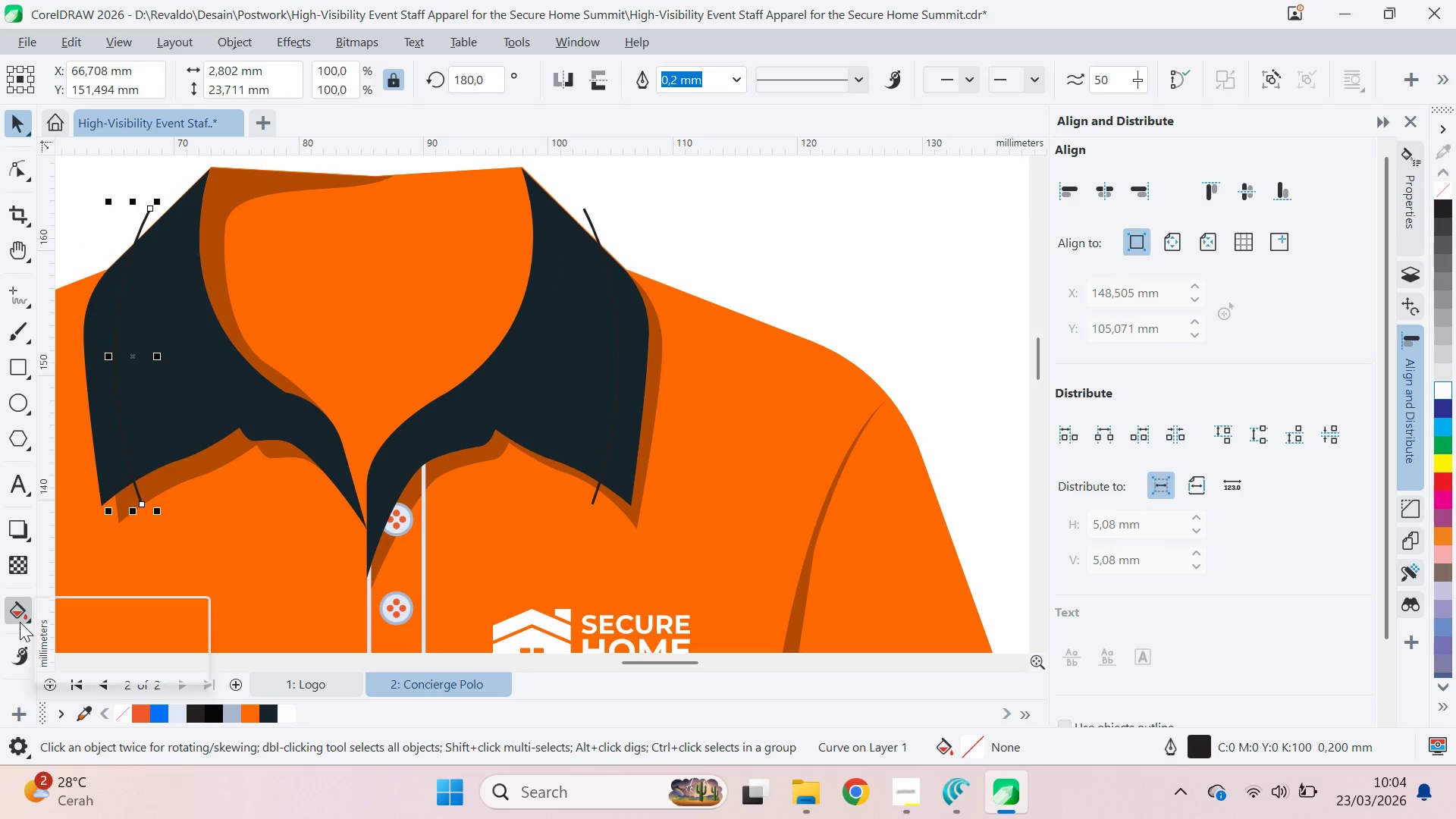 
left_click([62, 637])
 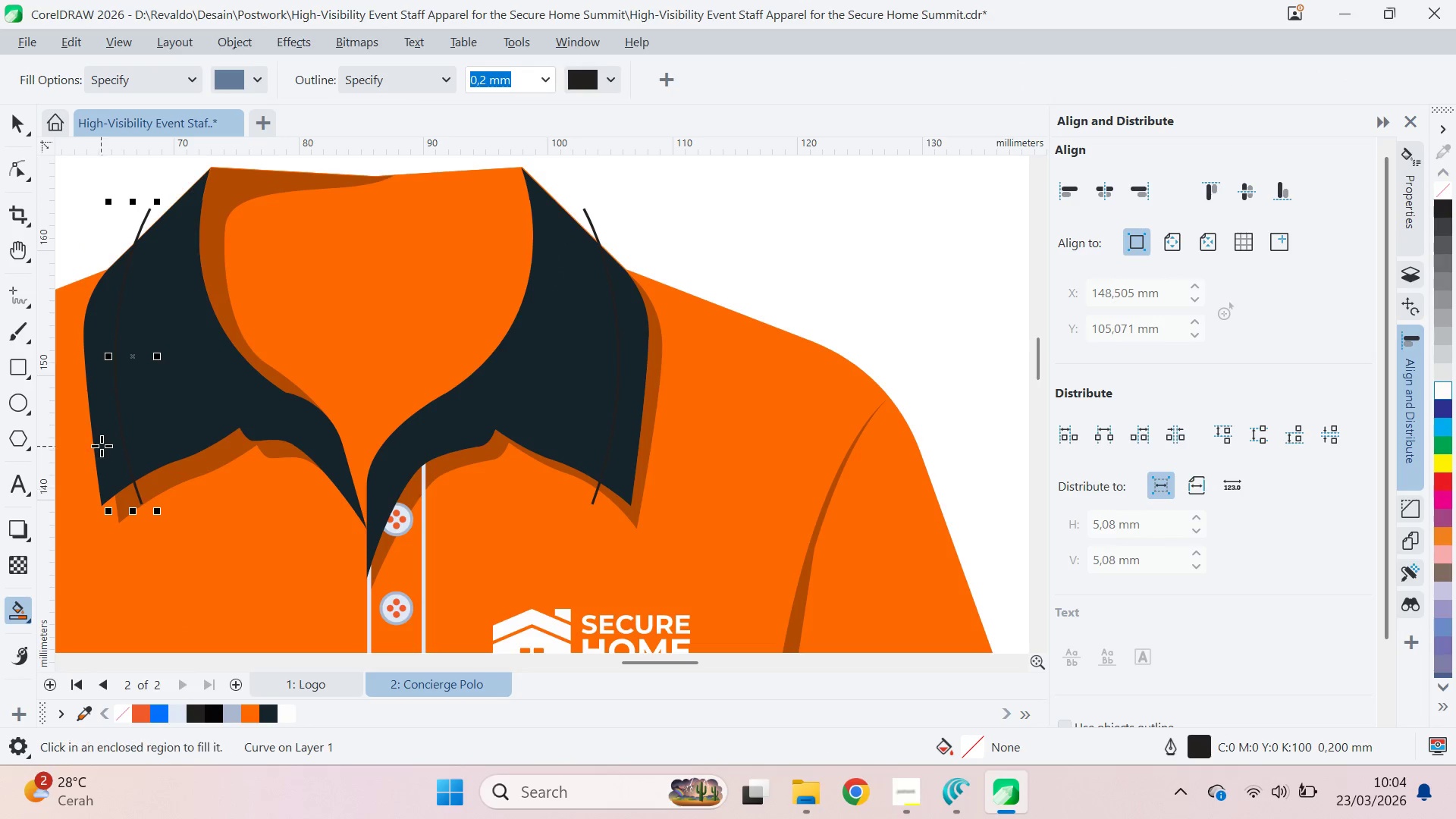 
left_click([113, 435])
 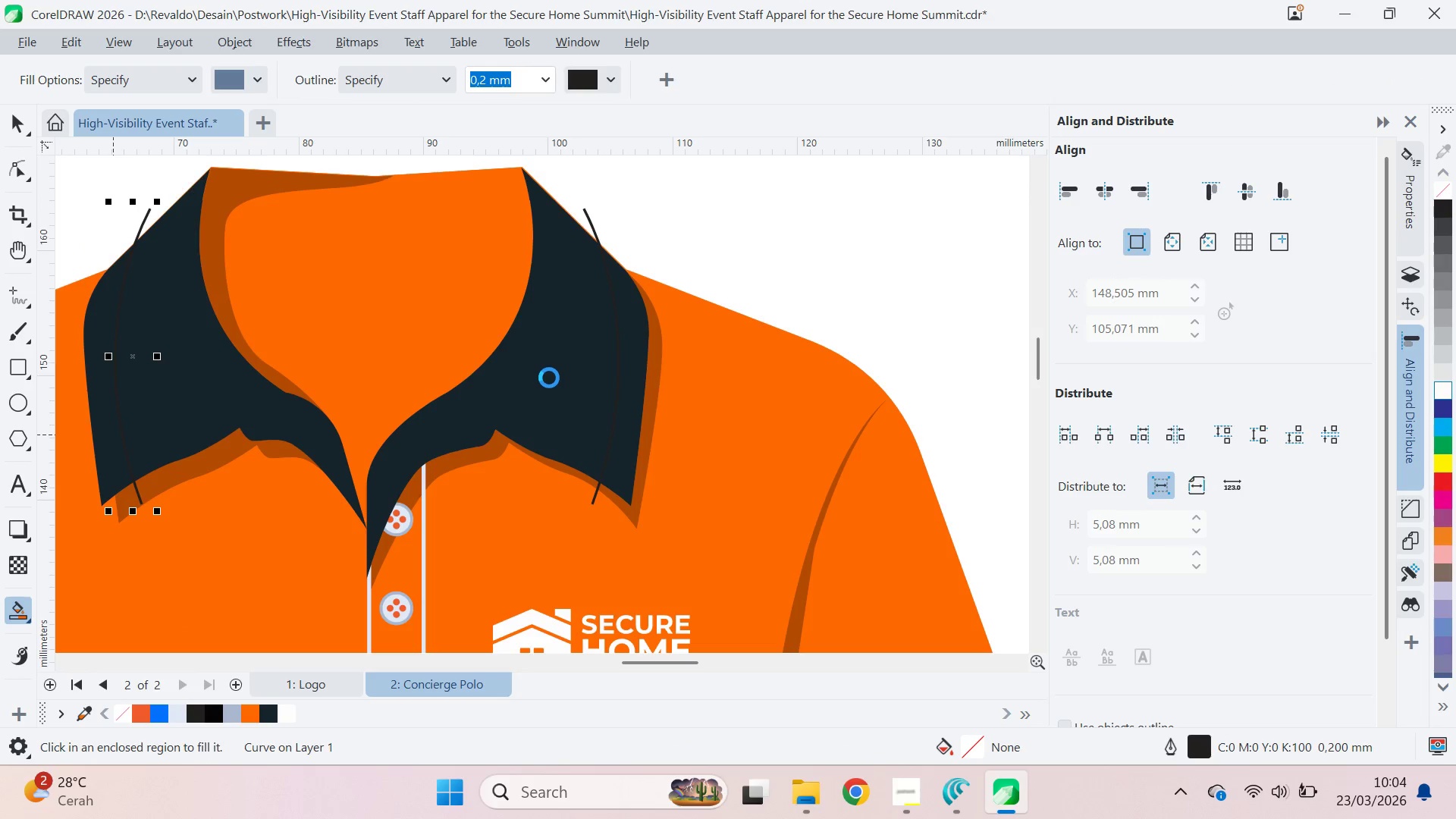 
scroll: coordinate [550, 381], scroll_direction: down, amount: 6.0
 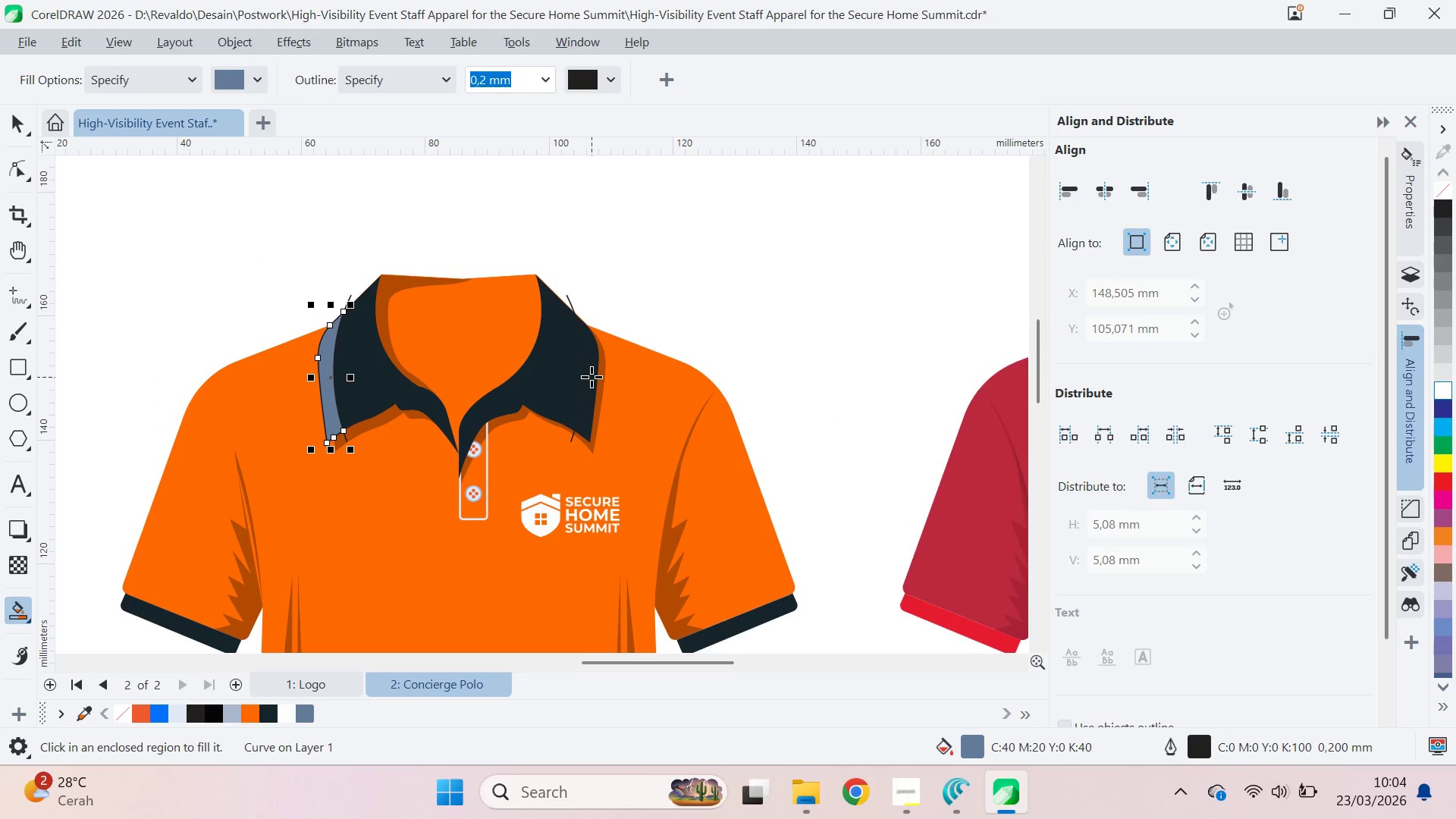 
left_click([592, 377])
 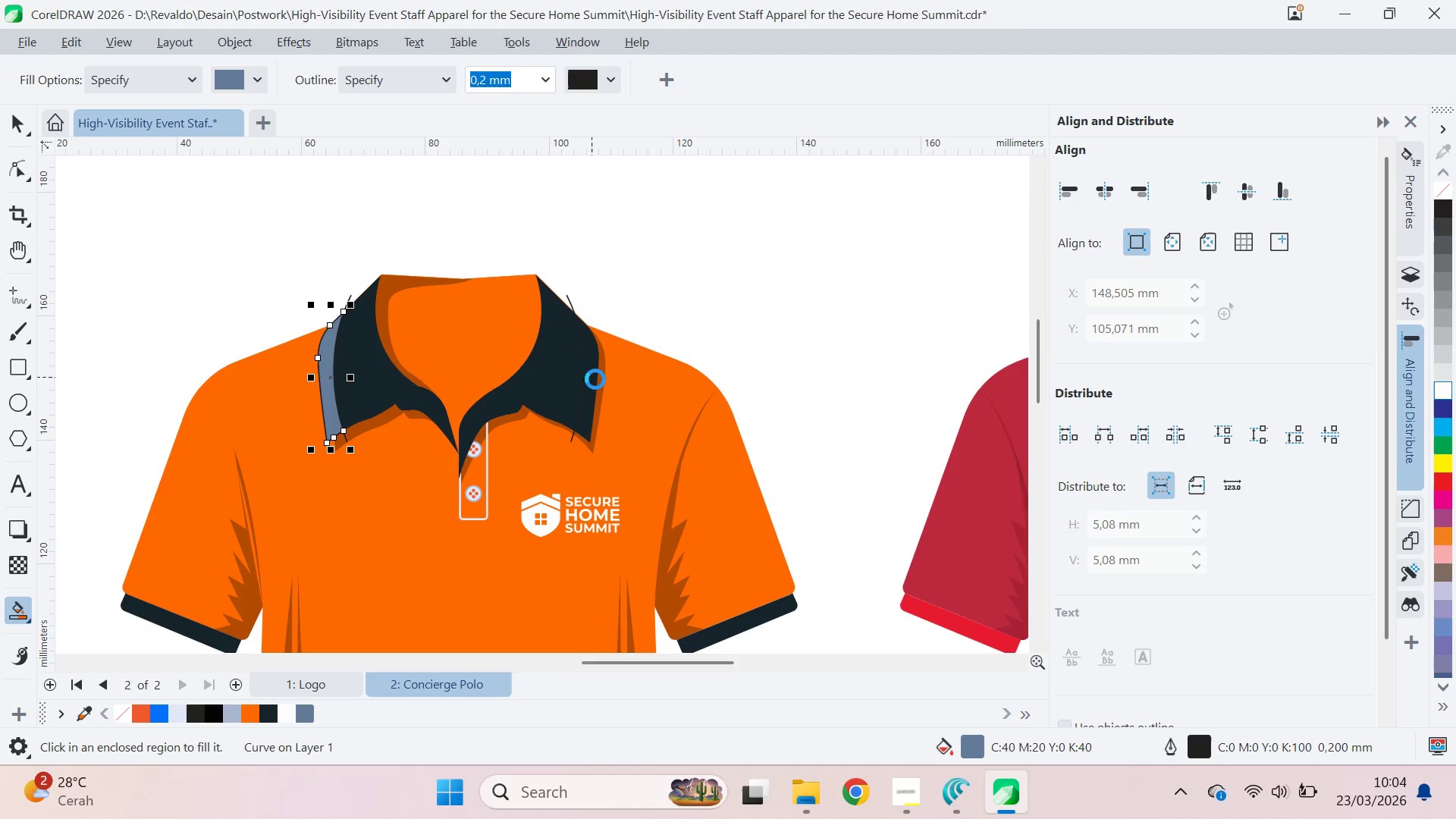 
key(V)
 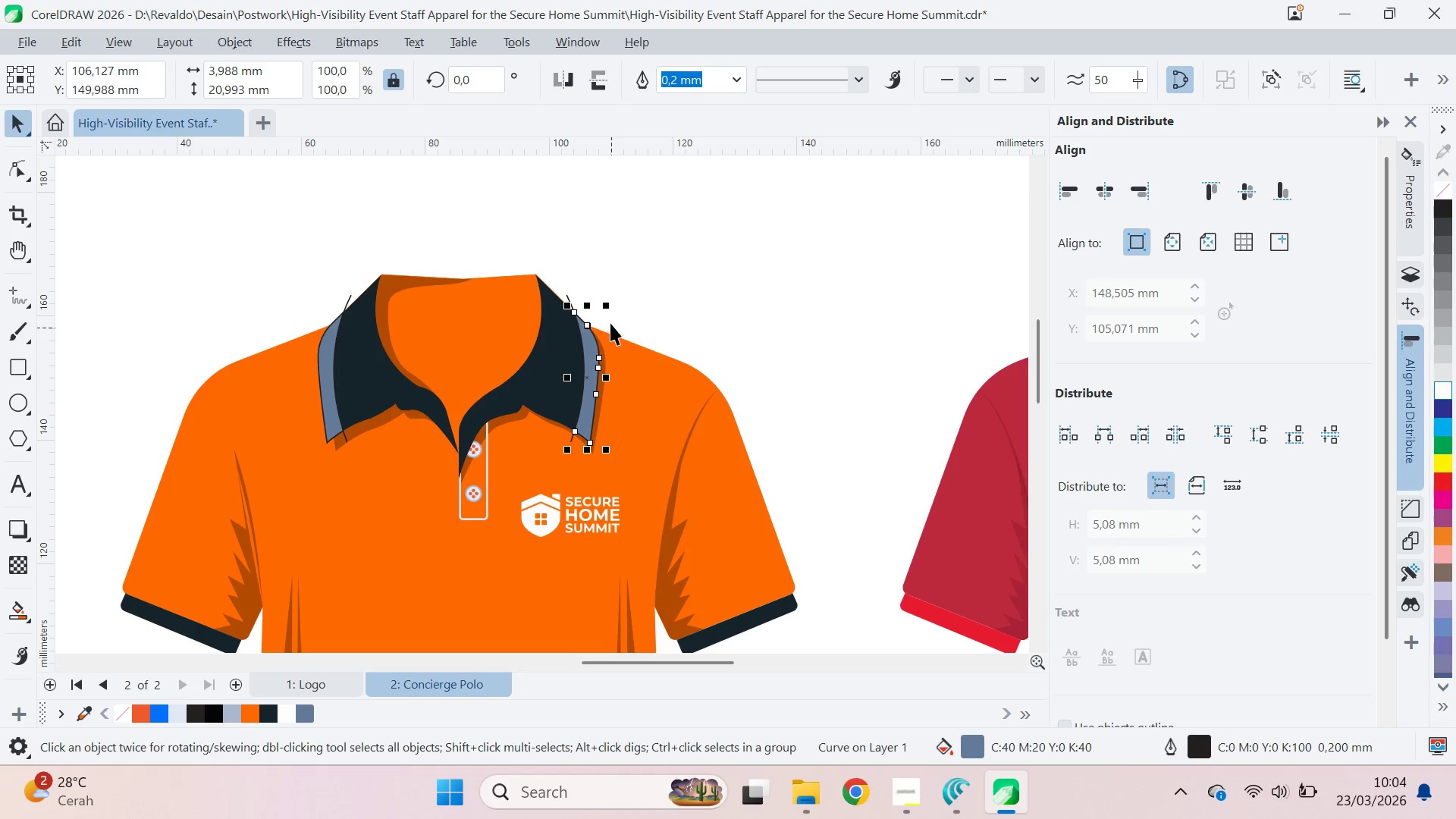 
left_click_drag(start_coordinate=[606, 302], to_coordinate=[604, 298])
 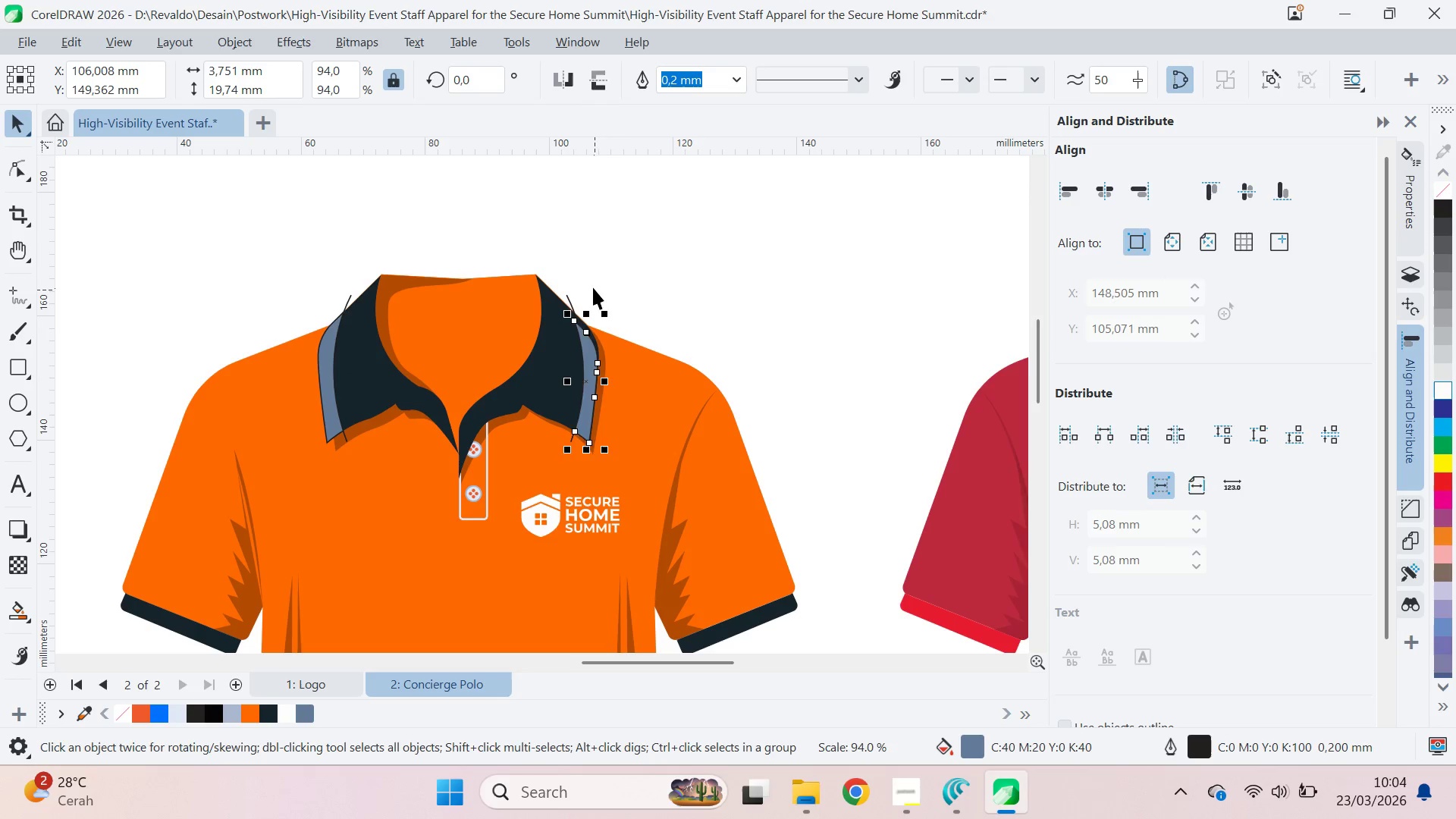 
double_click([593, 287])
 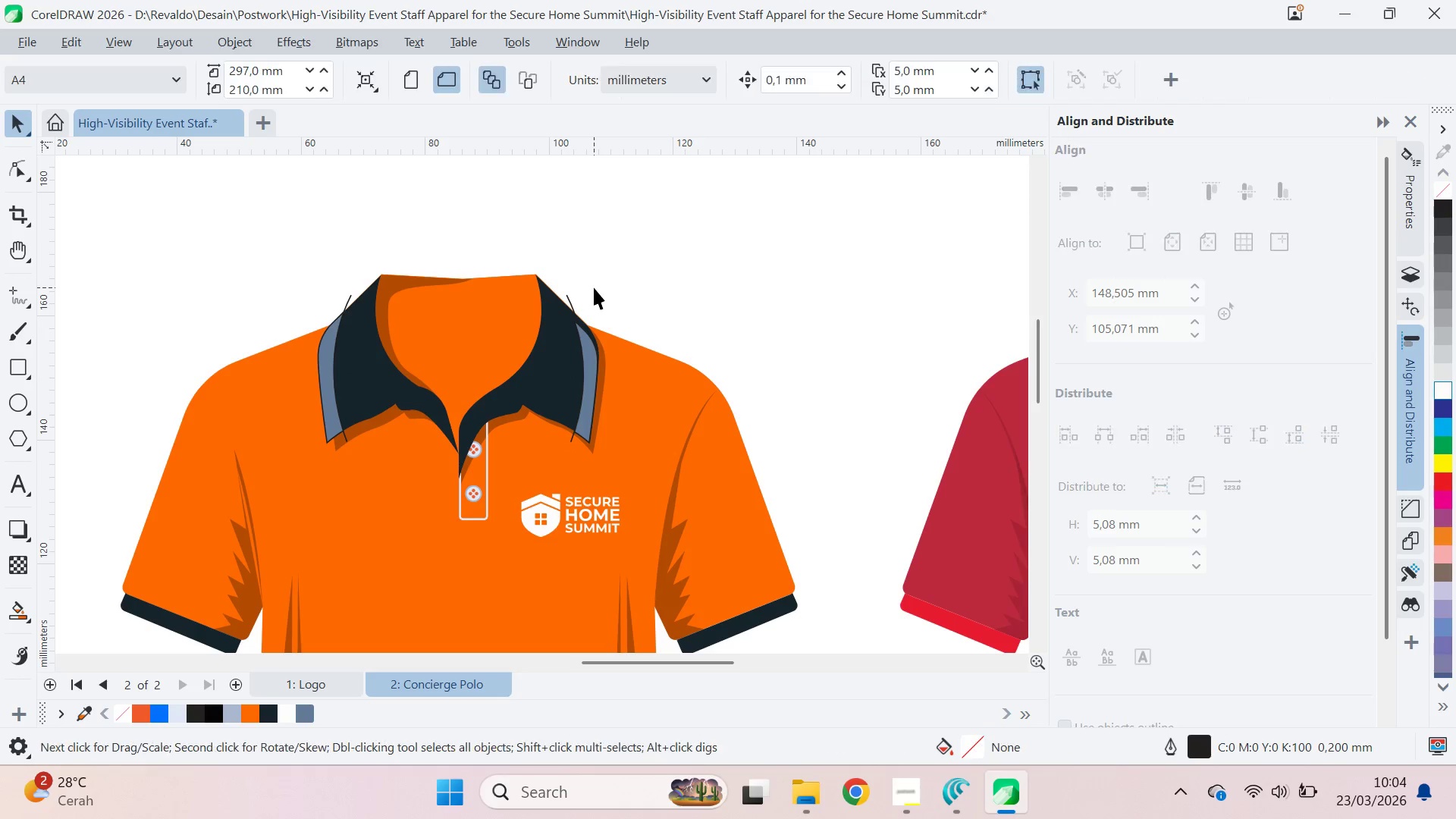 
key(Control+Z)
 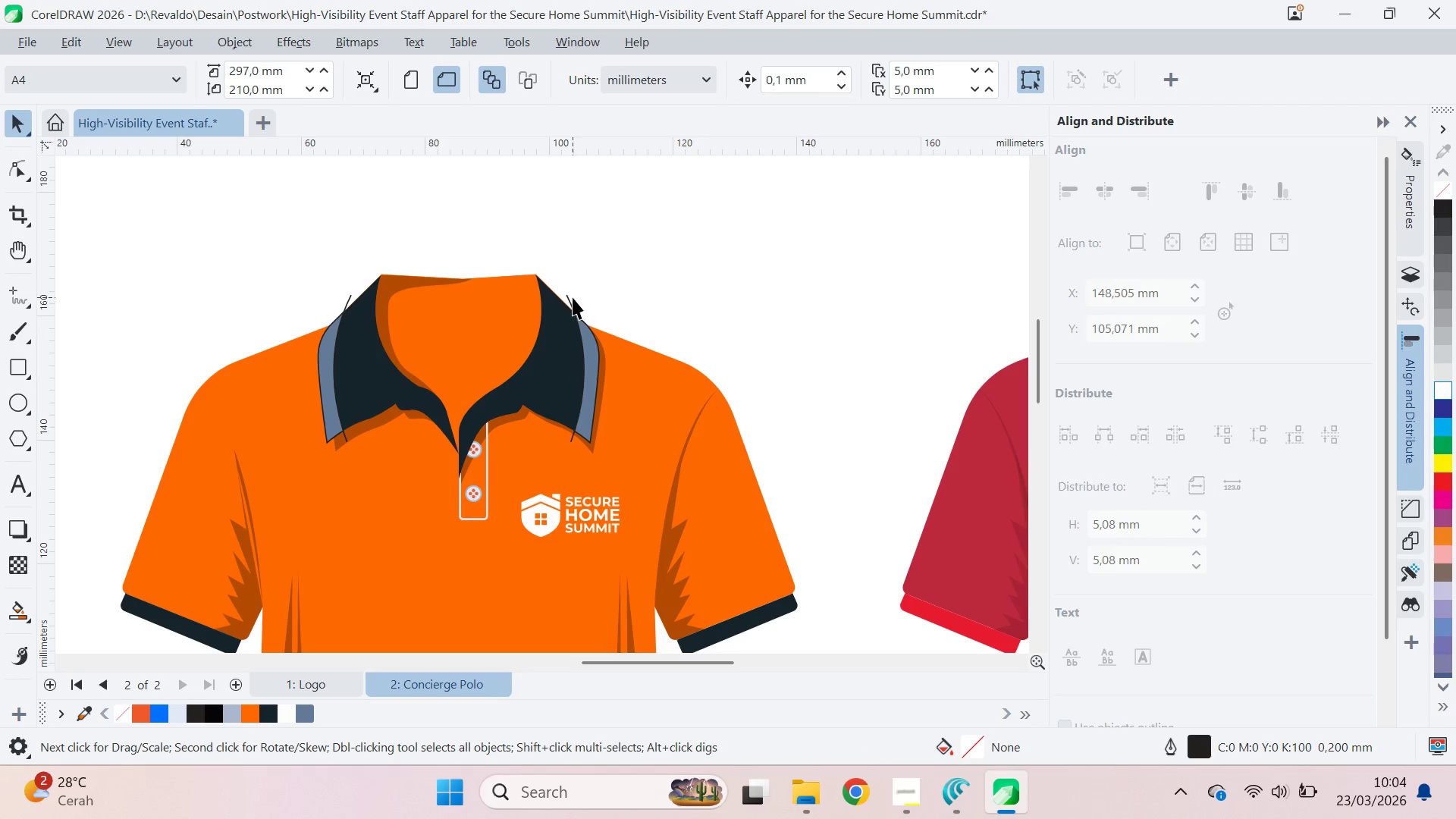 
triple_click([570, 297])
 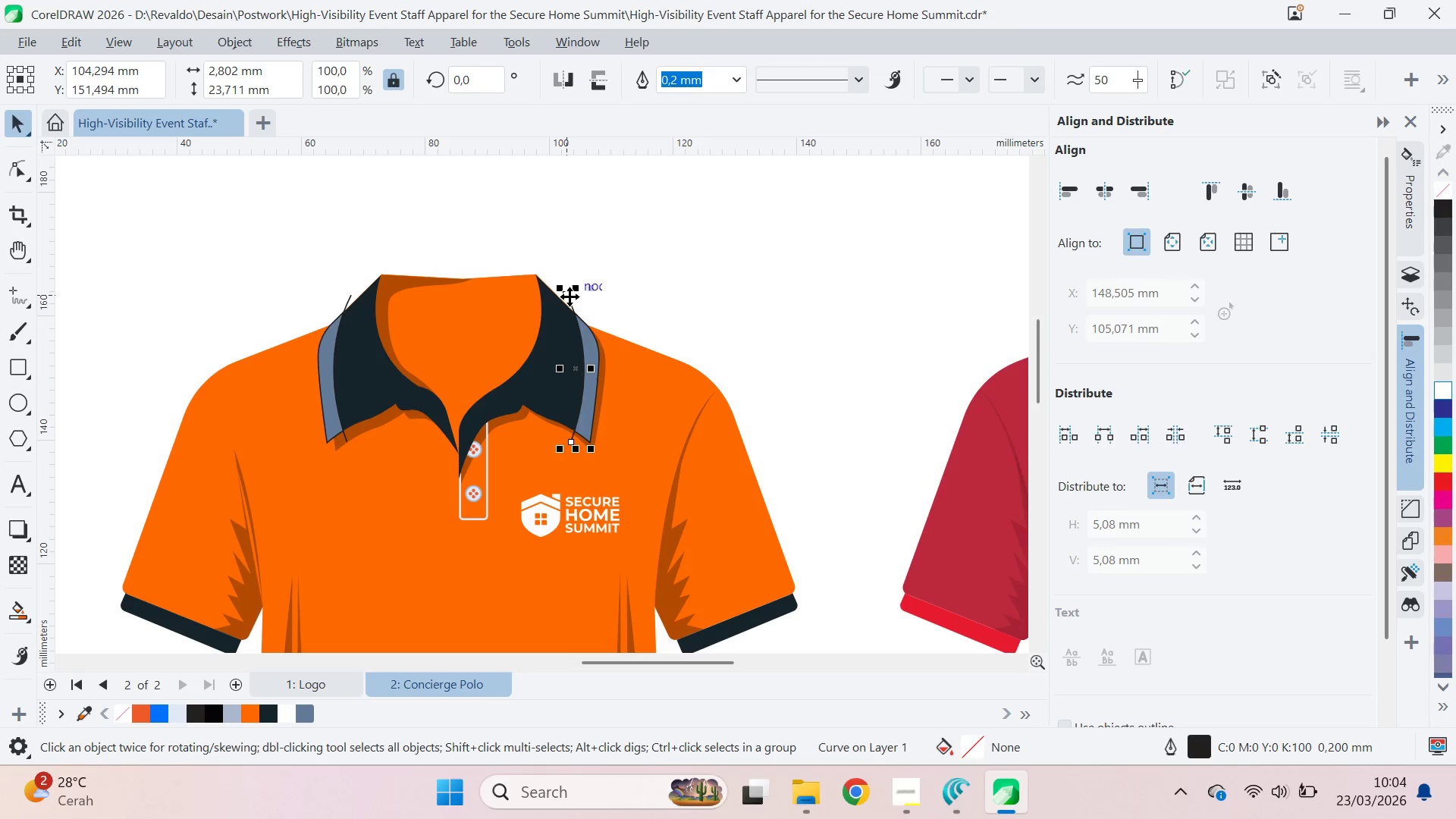 
hold_key(key=ShiftLeft, duration=0.86)
left_click([353, 293])
 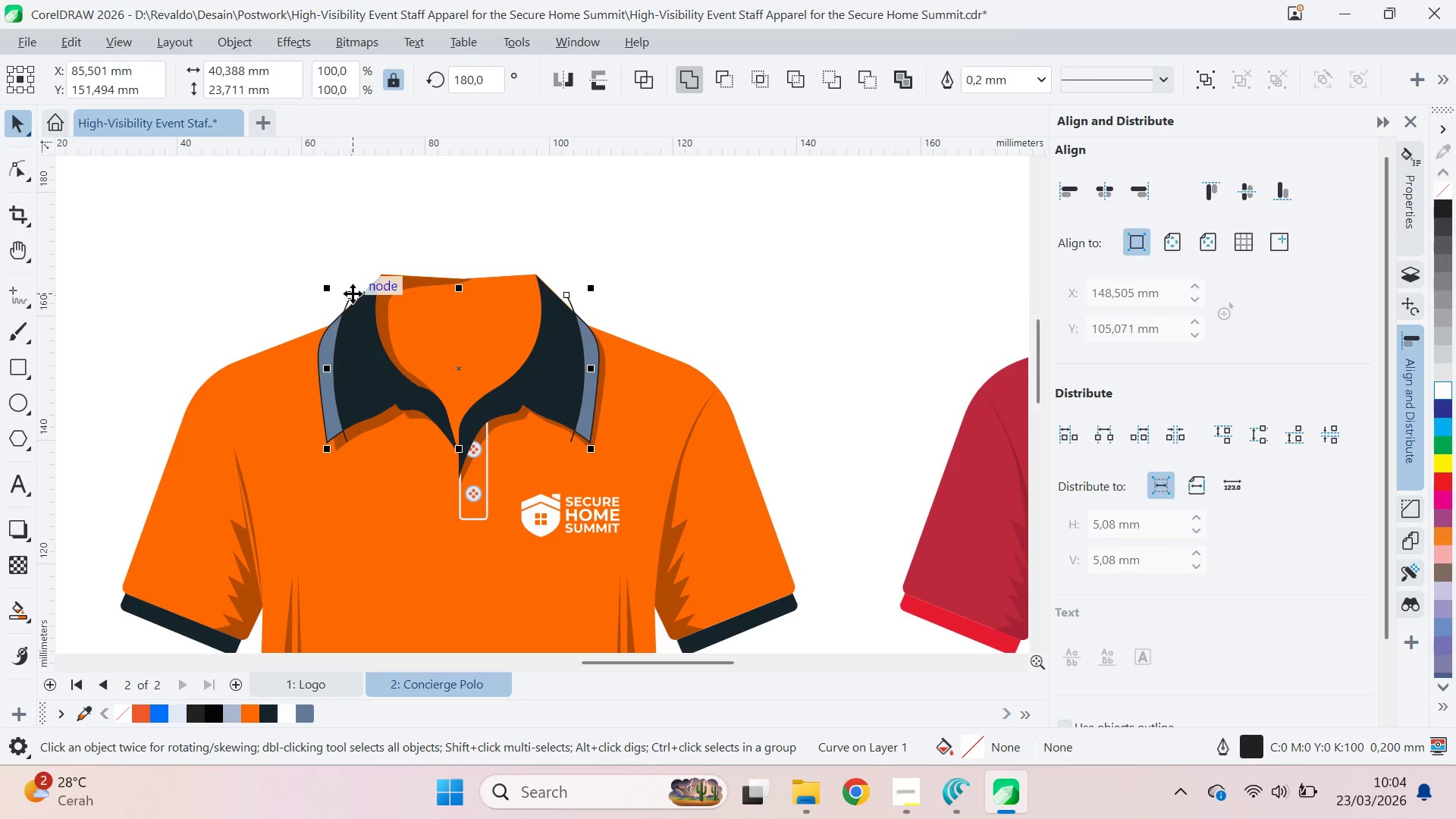 
hold_key(key=ShiftLeft, duration=2.31)
 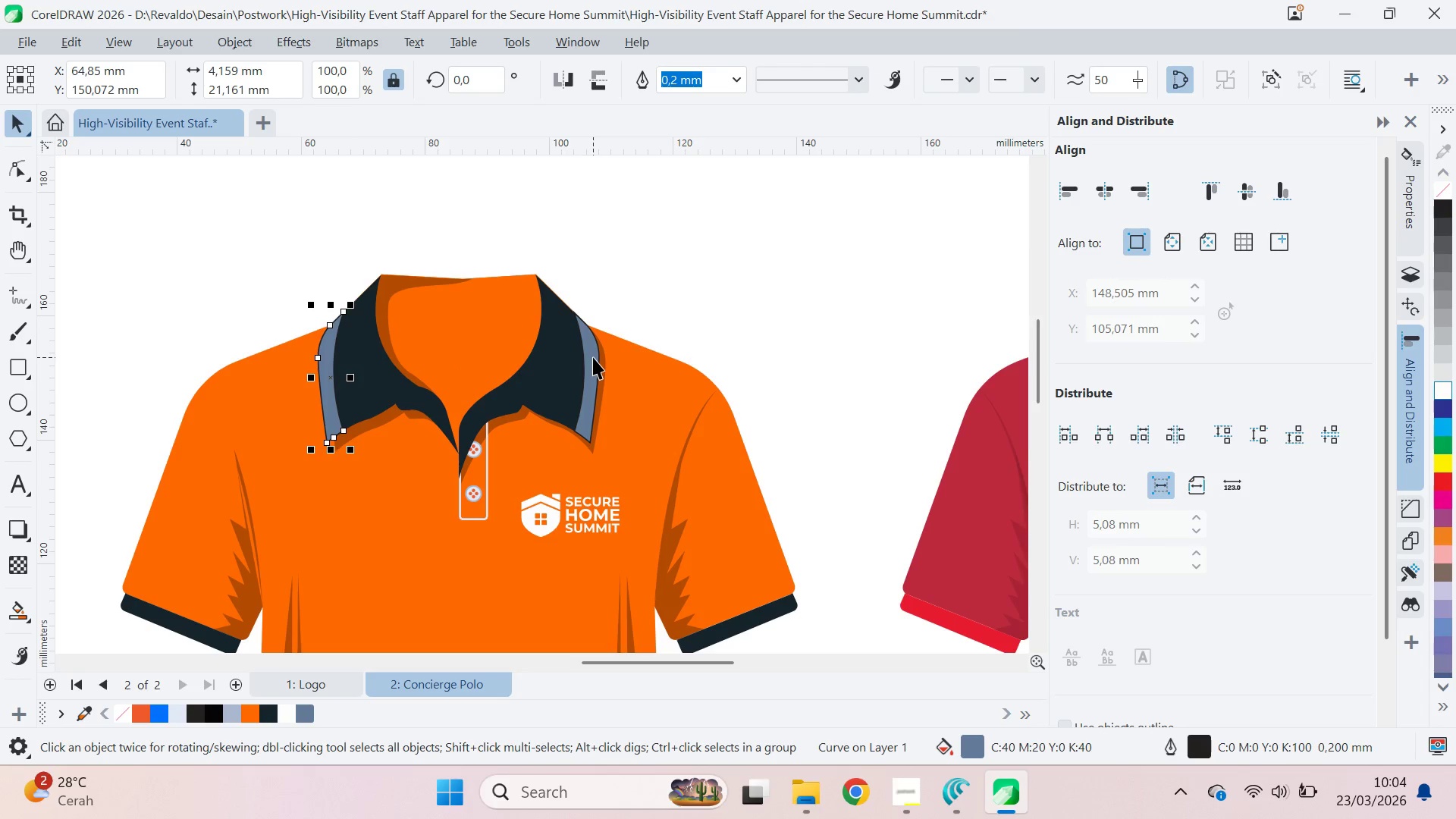 
key(Delete)
 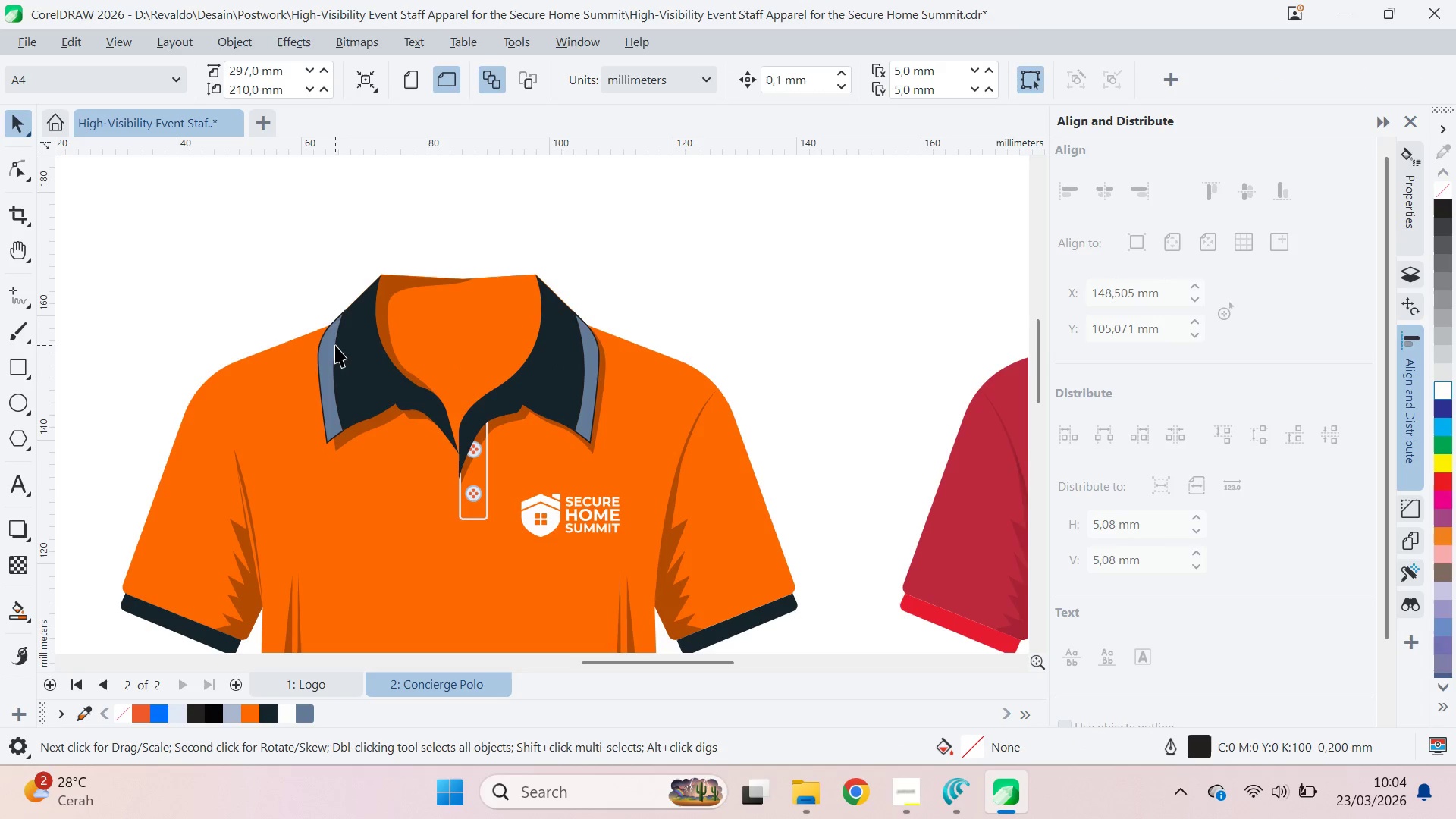 
left_click([329, 342])
 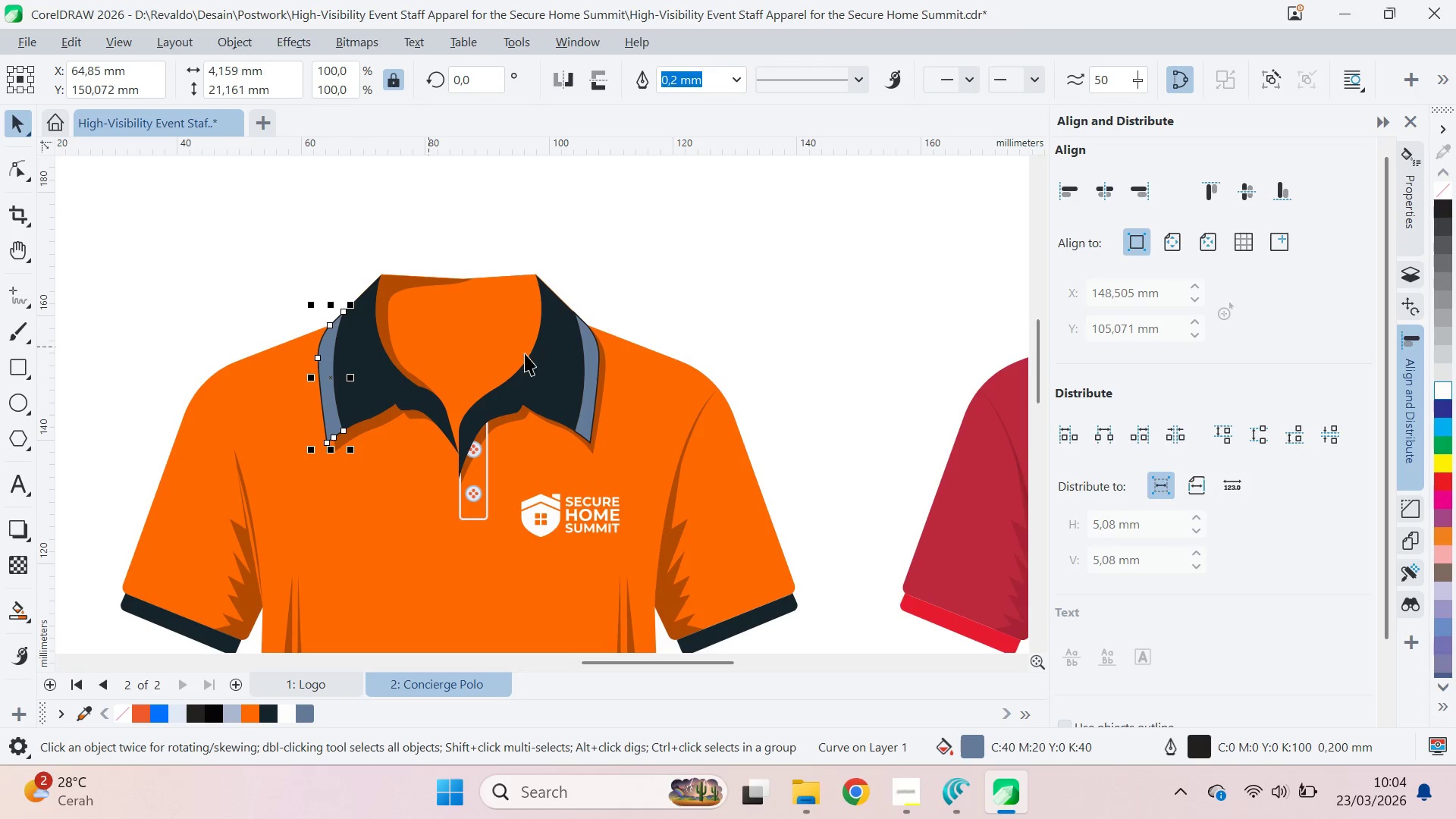 
hold_key(key=ShiftLeft, duration=0.77)
 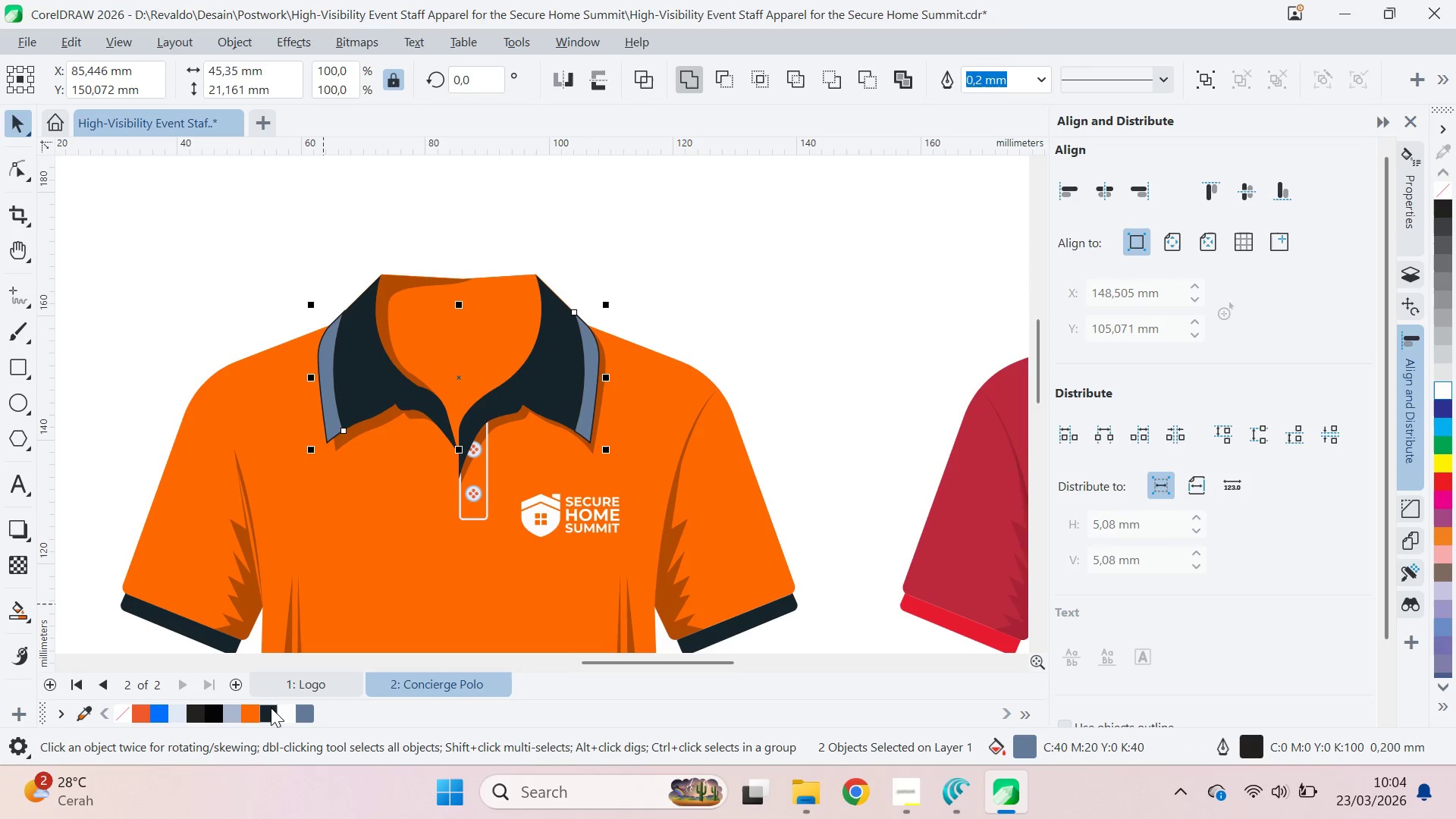 
hold_key(key=ShiftLeft, duration=13.09)
right_click([123, 709])
 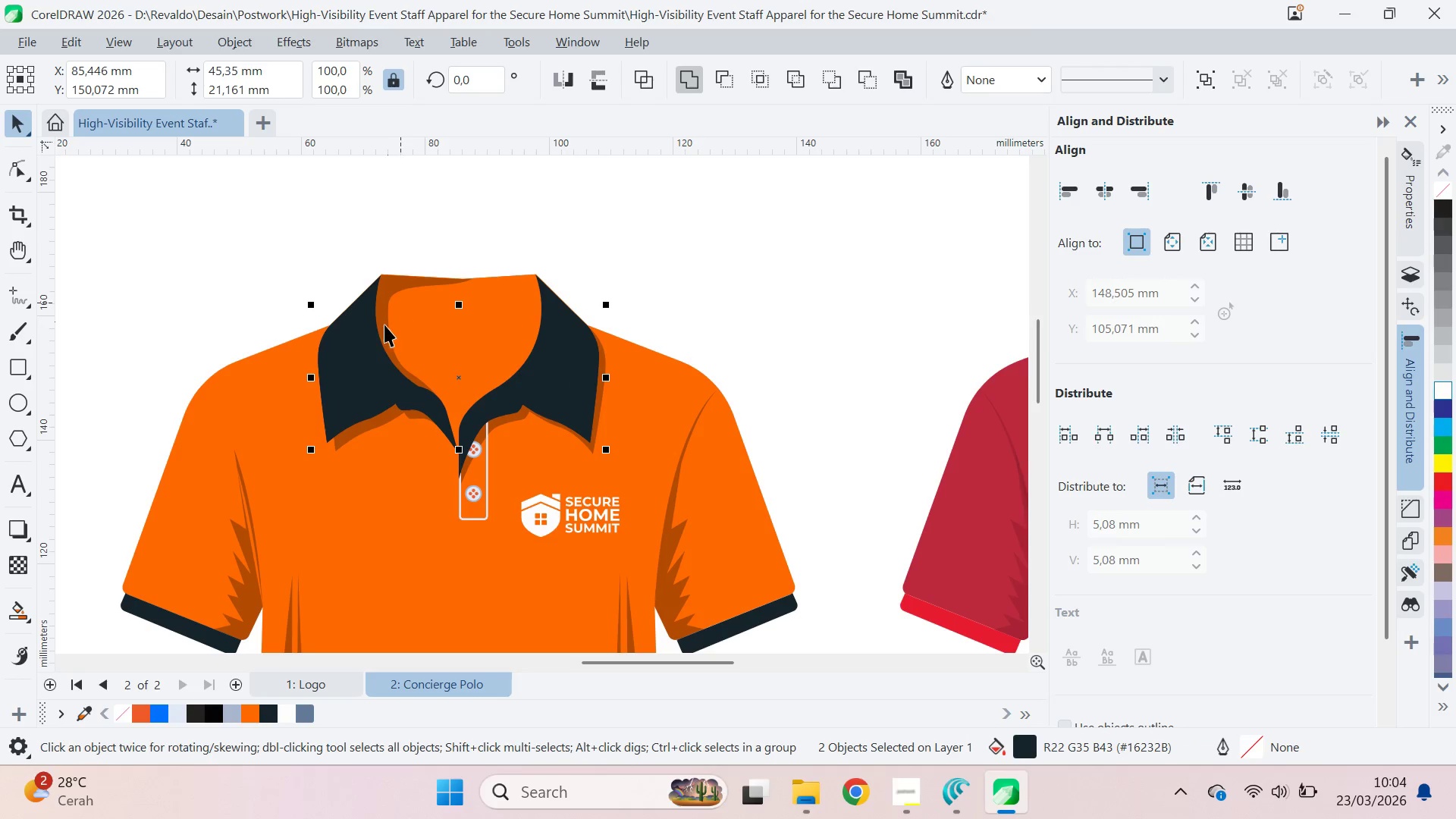 
left_click([368, 347])
 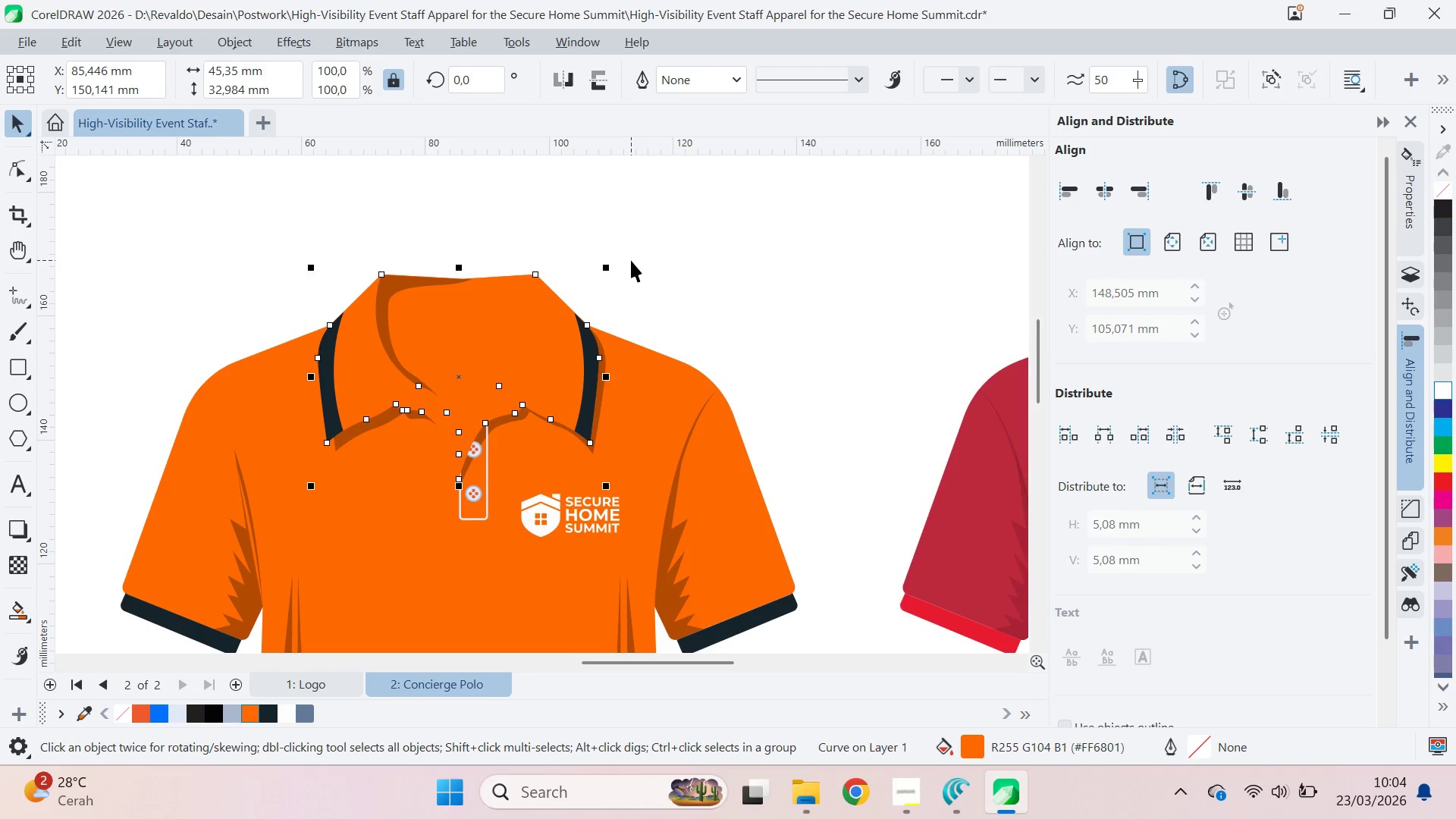 
key(Alt+AltLeft)
 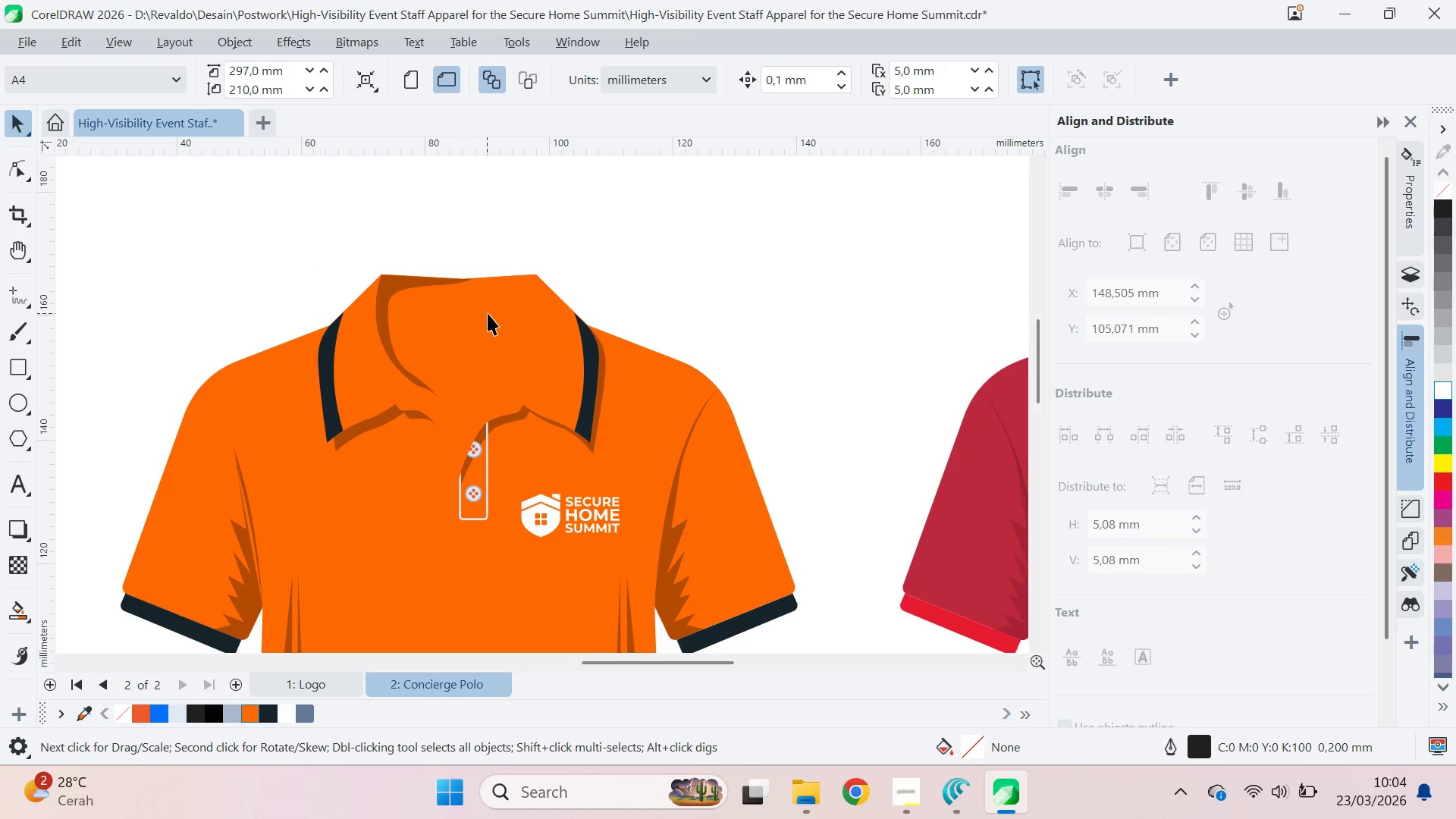 
key(Alt+Tab)
 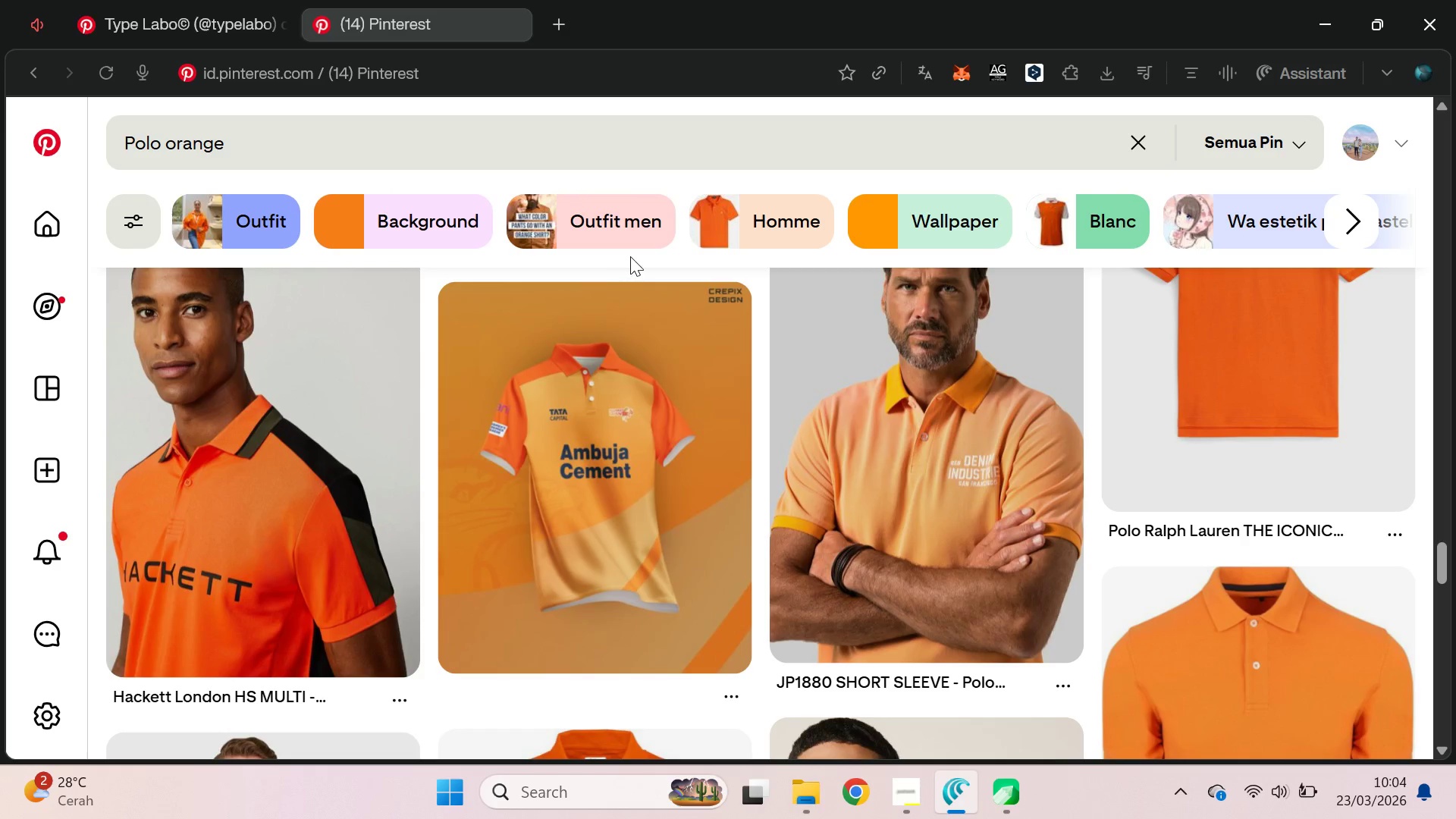 
key(Alt+AltLeft)
 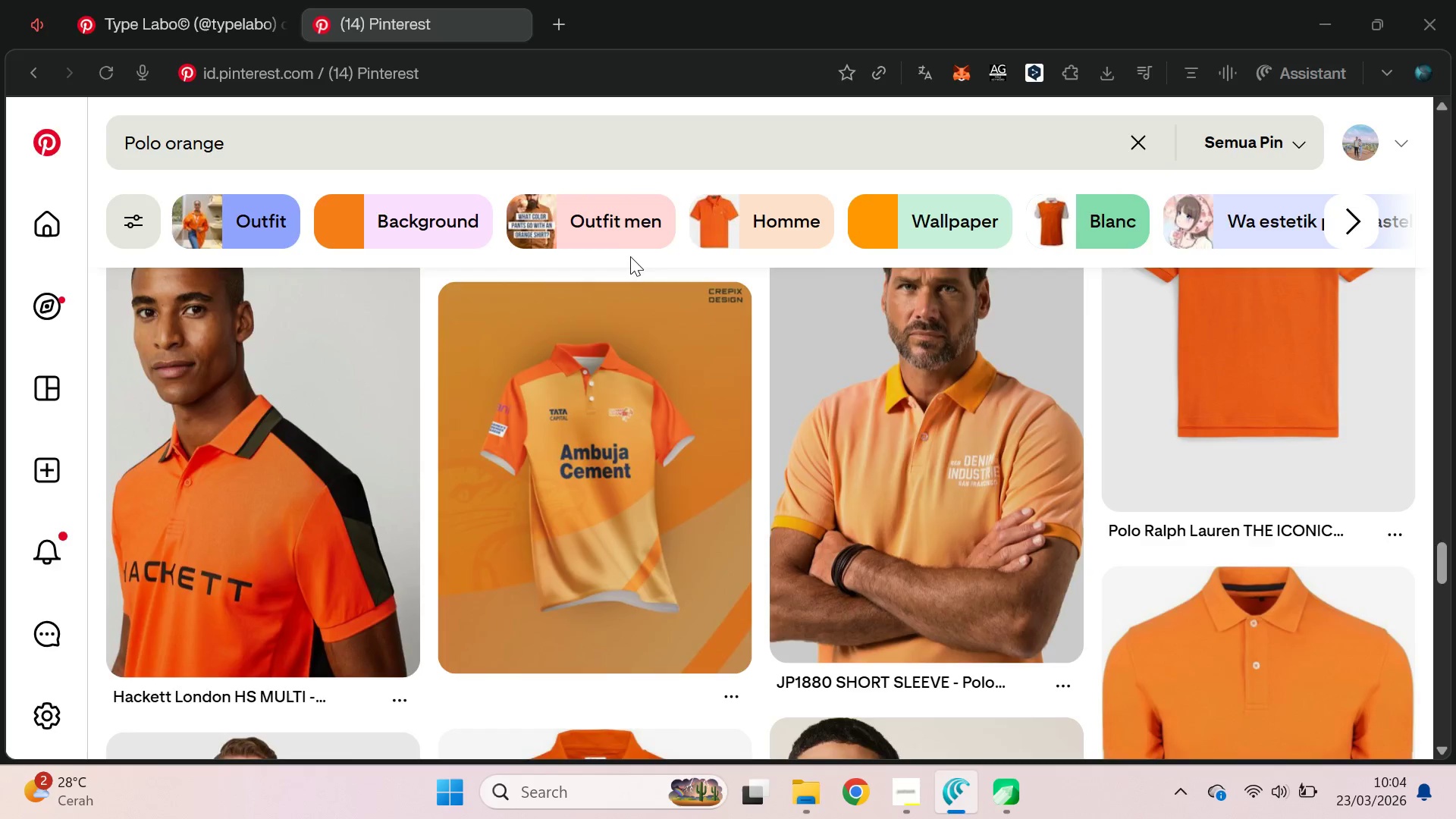 
key(Alt+Tab)
 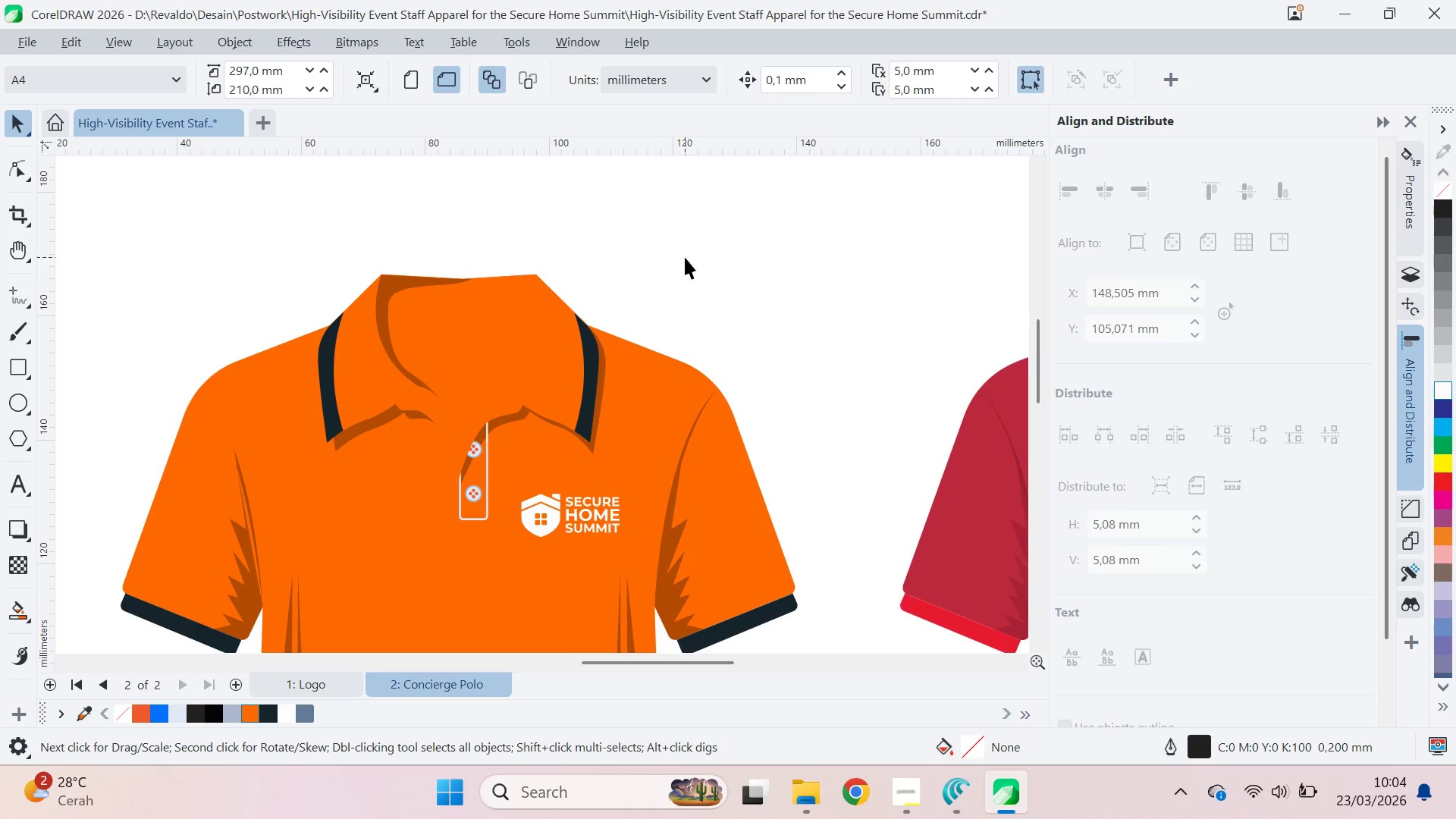 
left_click([690, 256])
 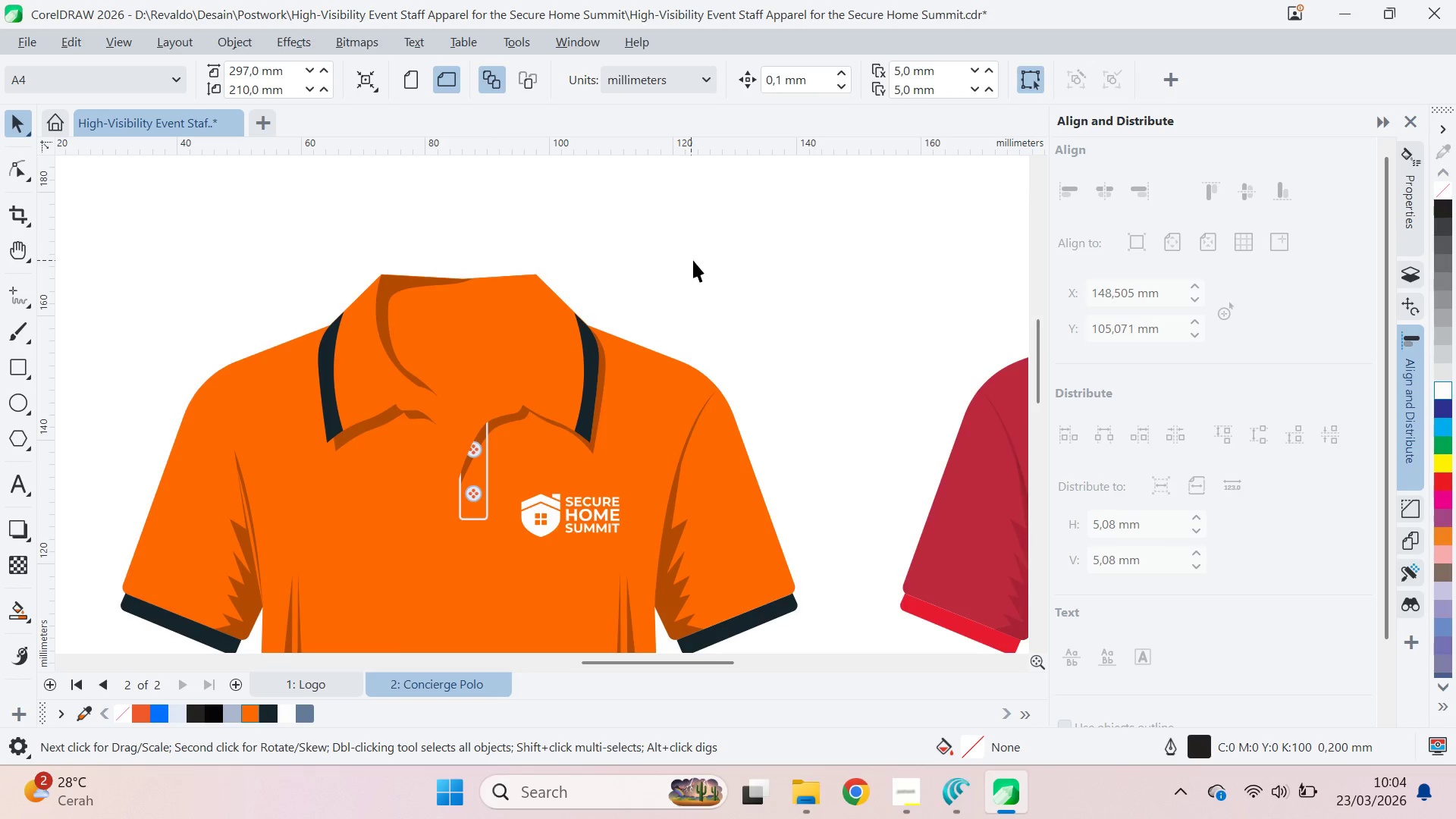 
scroll: coordinate [700, 255], scroll_direction: down, amount: 6.0
 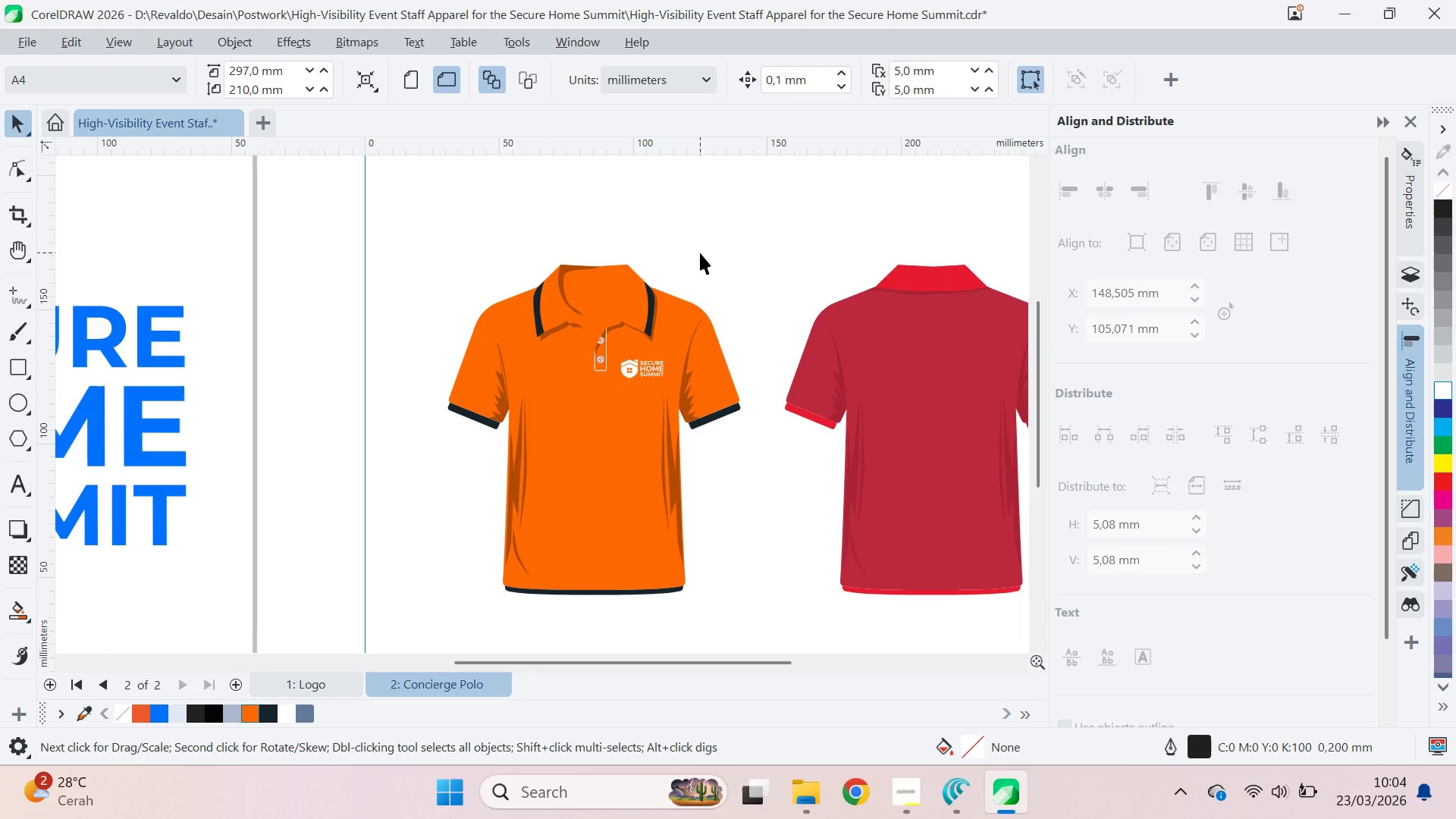 
key(Control+Z)
 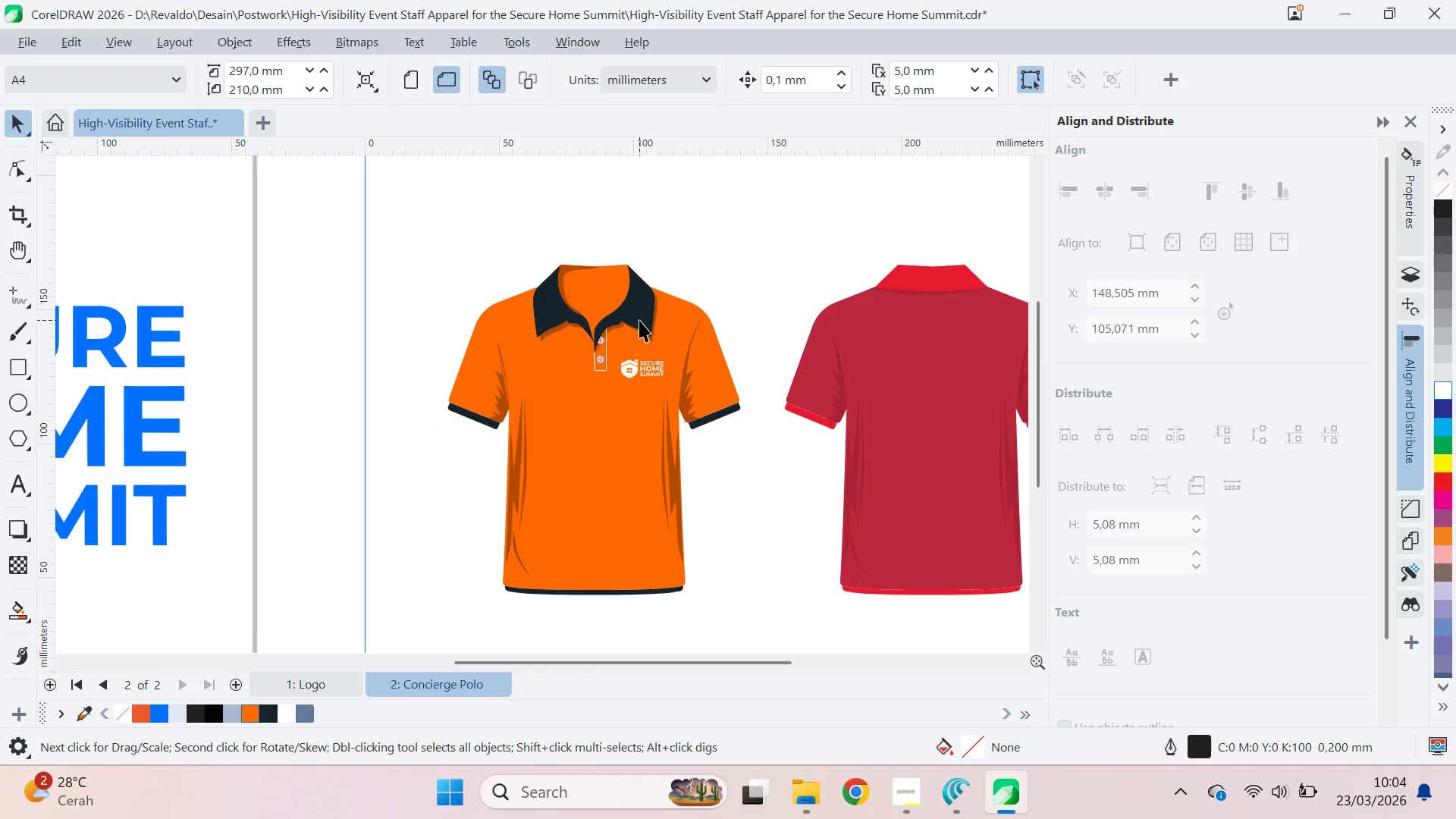 
left_click([648, 318])
 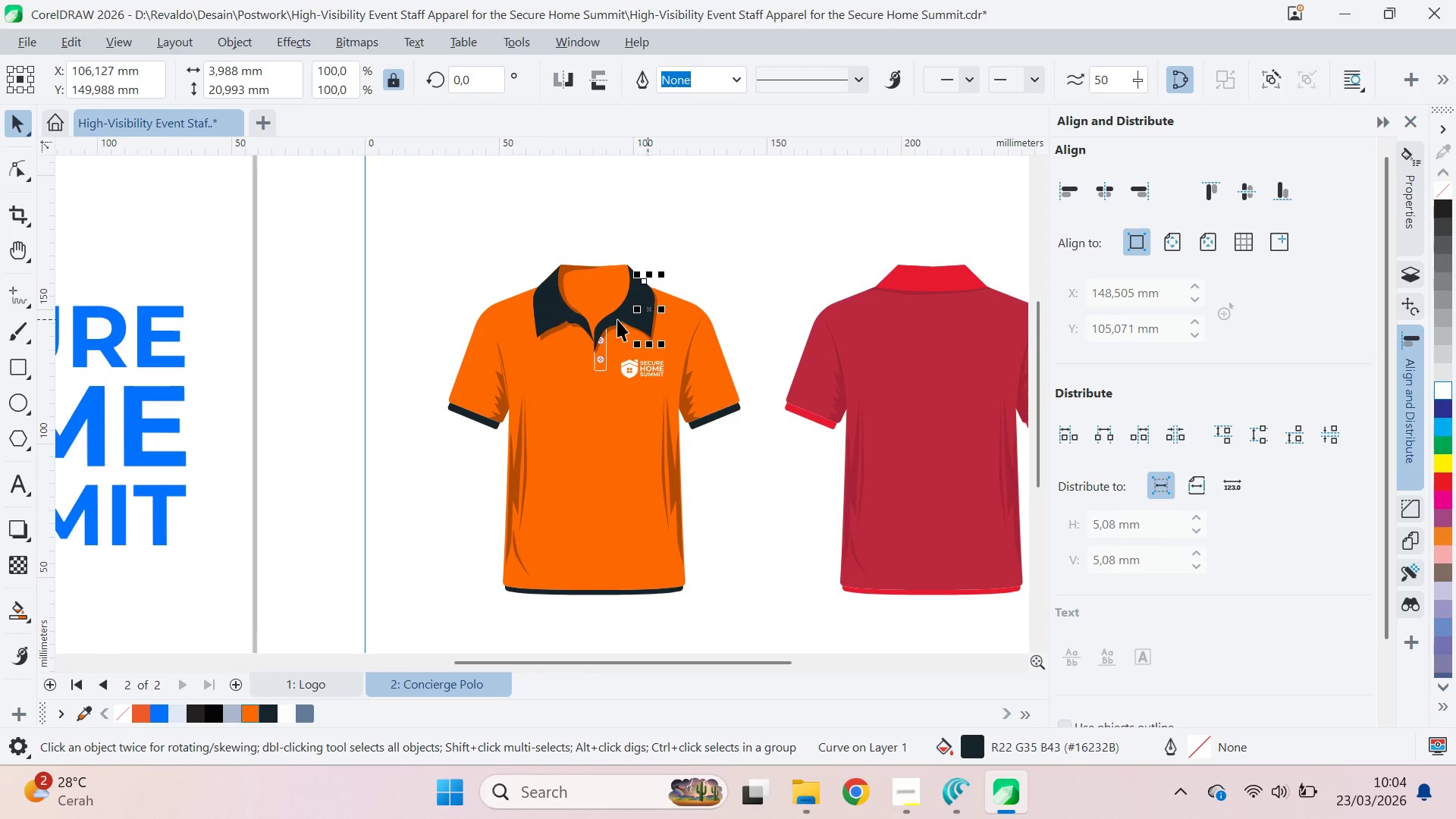 
hold_key(key=ShiftLeft, duration=0.78)
left_click([536, 309])
 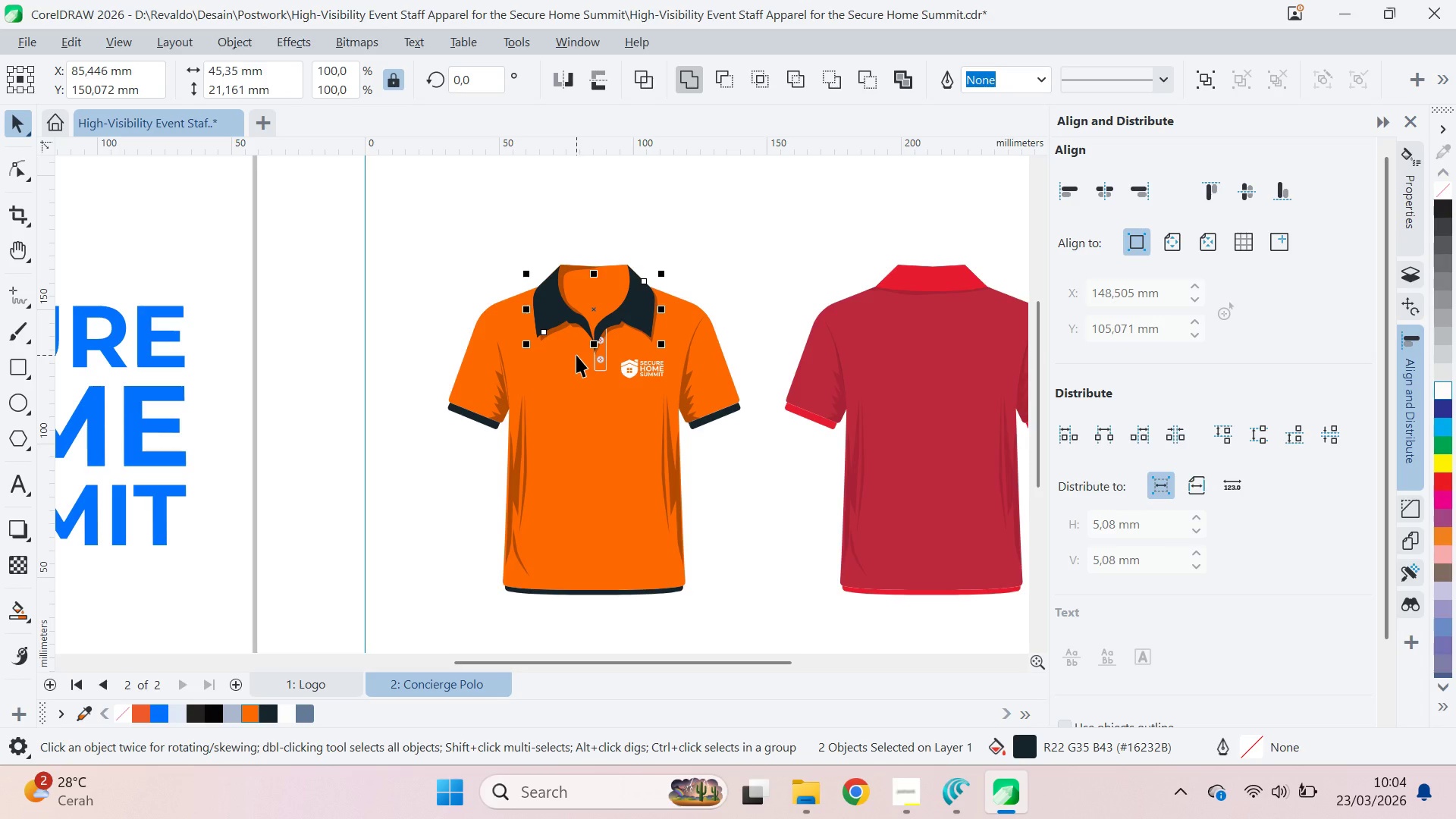 
key(Delete)
 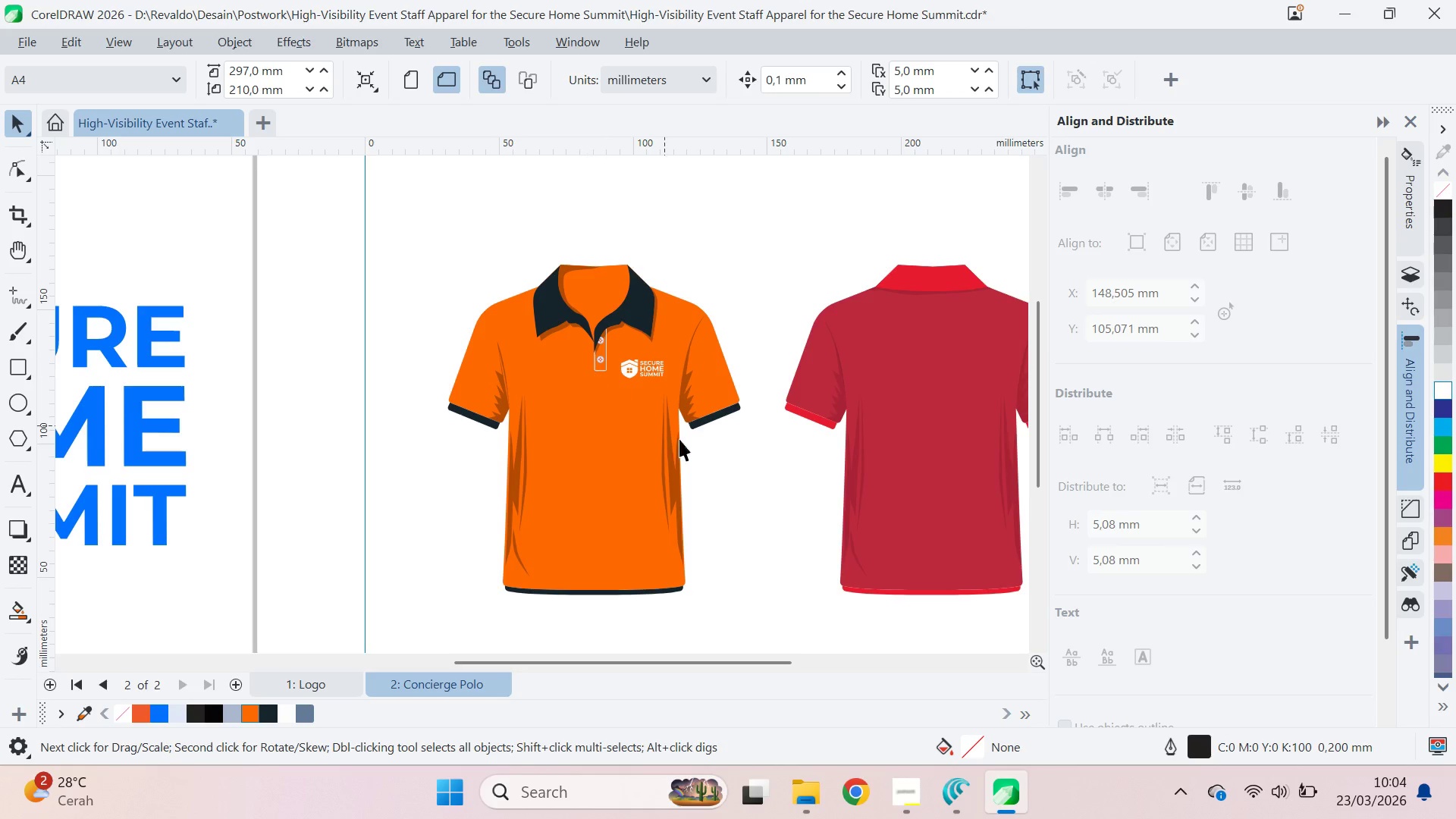 
type(qv)
 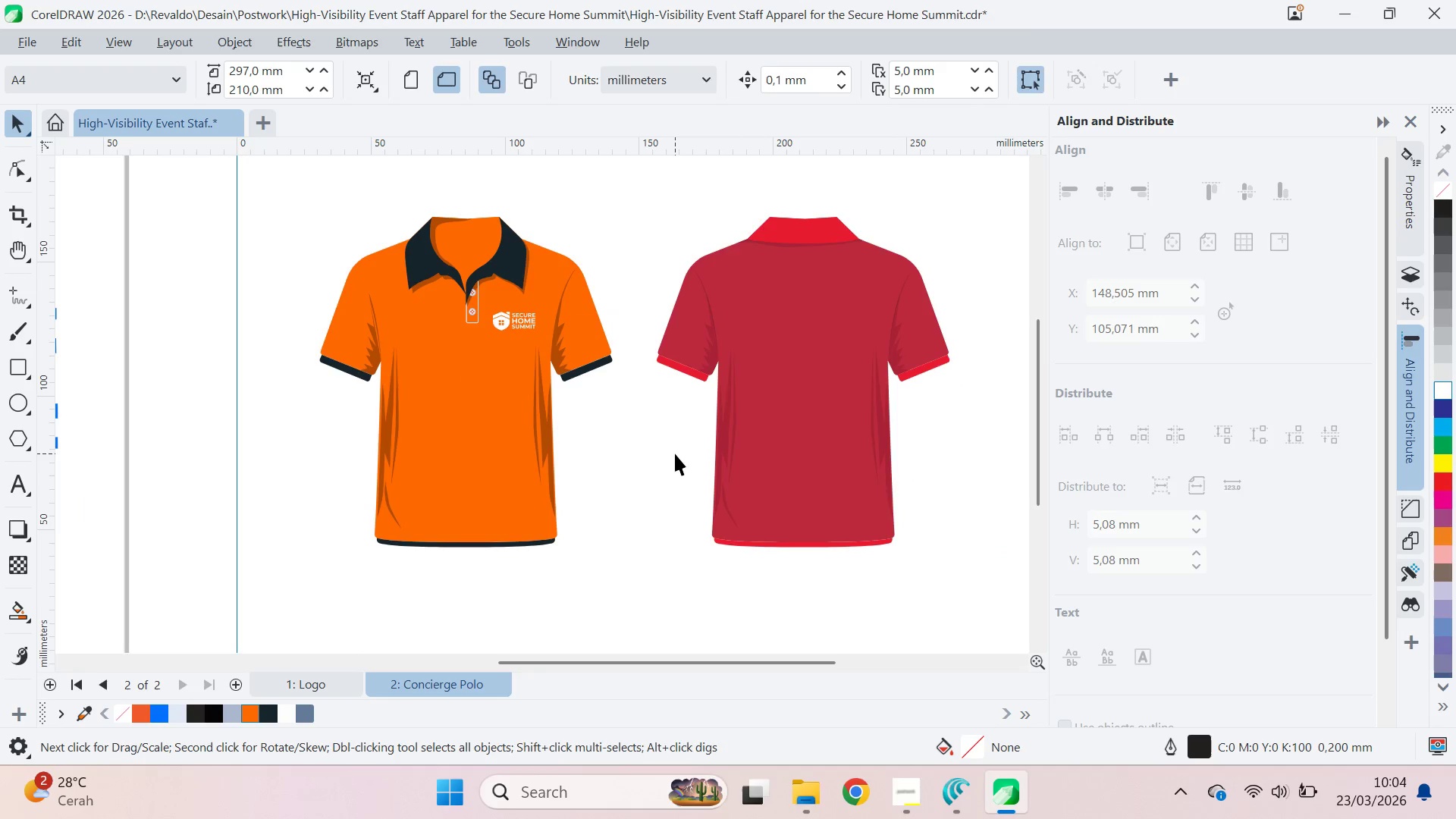 
left_click_drag(start_coordinate=[736, 486], to_coordinate=[608, 438])
 